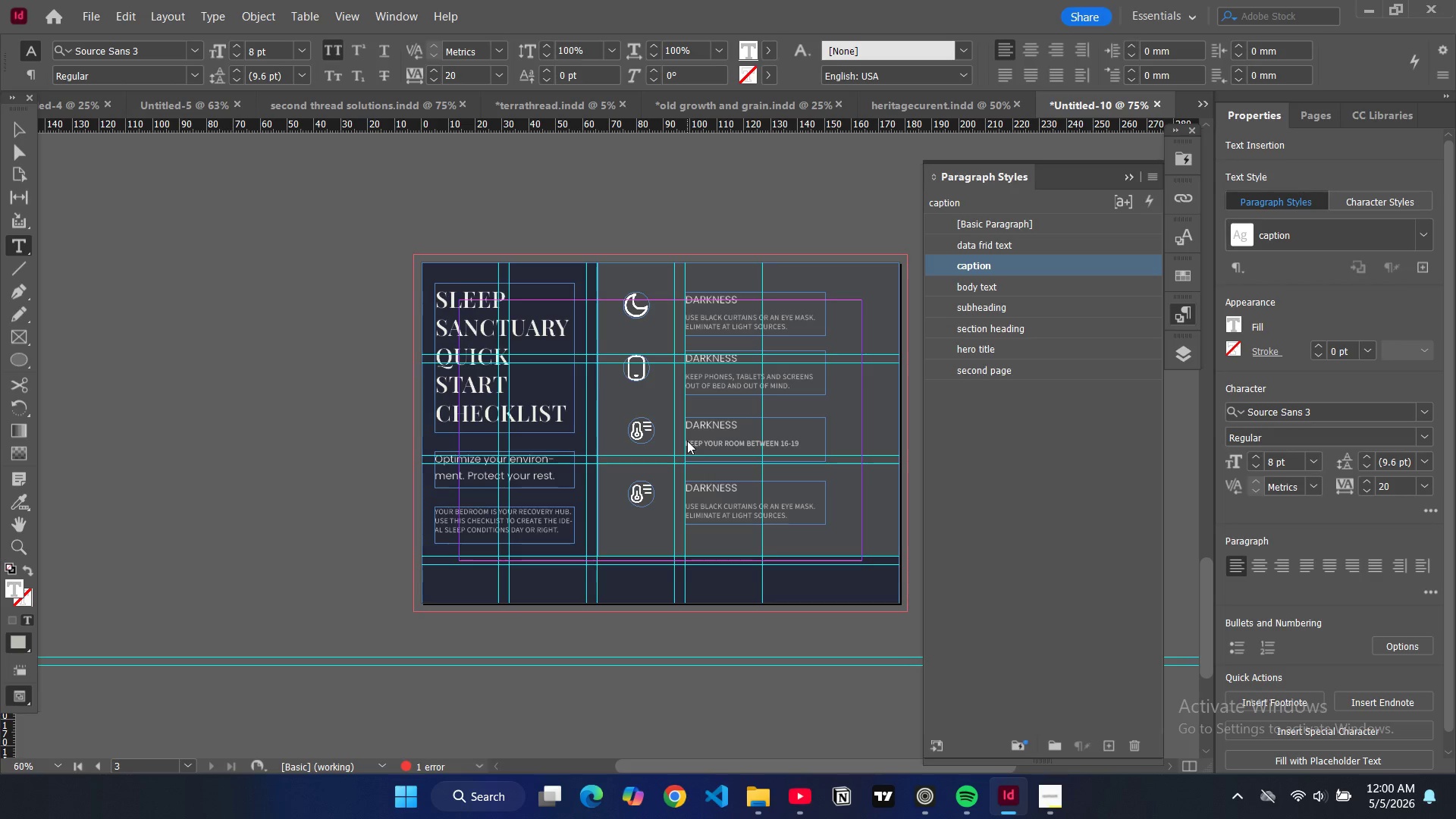 
type(C for optimal sleep.)
 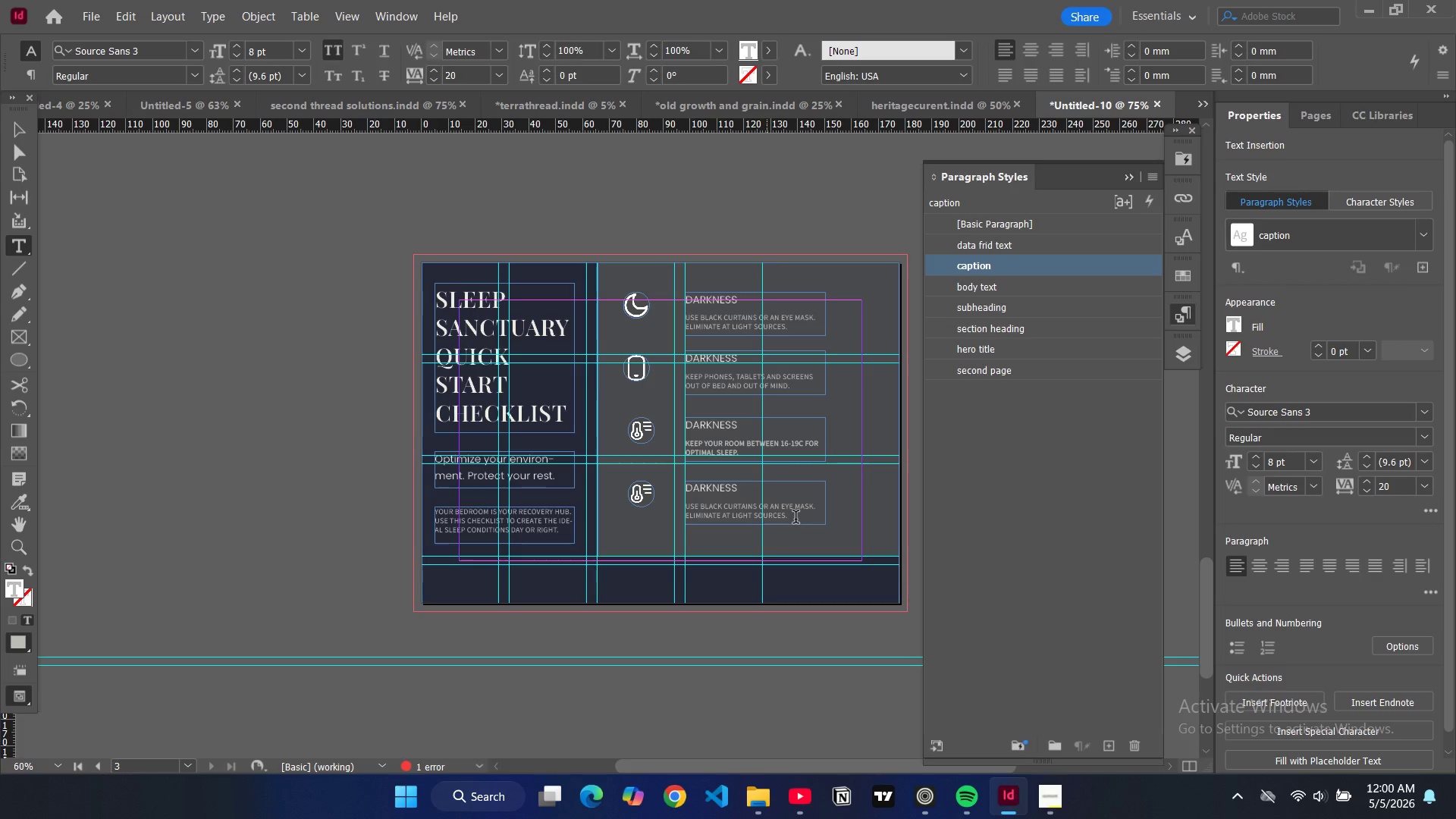 
left_click_drag(start_coordinate=[795, 519], to_coordinate=[686, 507])
 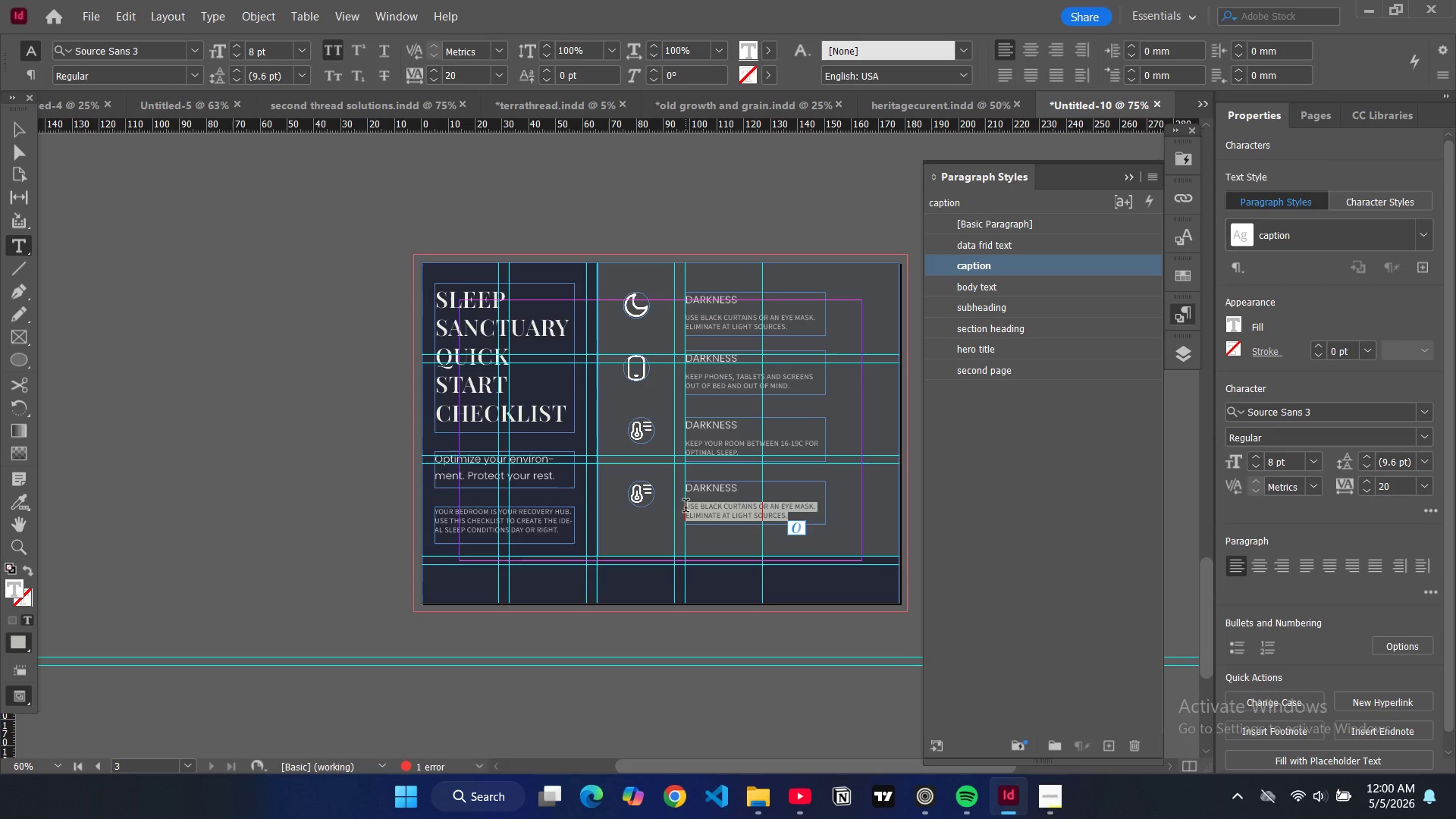 
type(invest in supportive mattress and )
 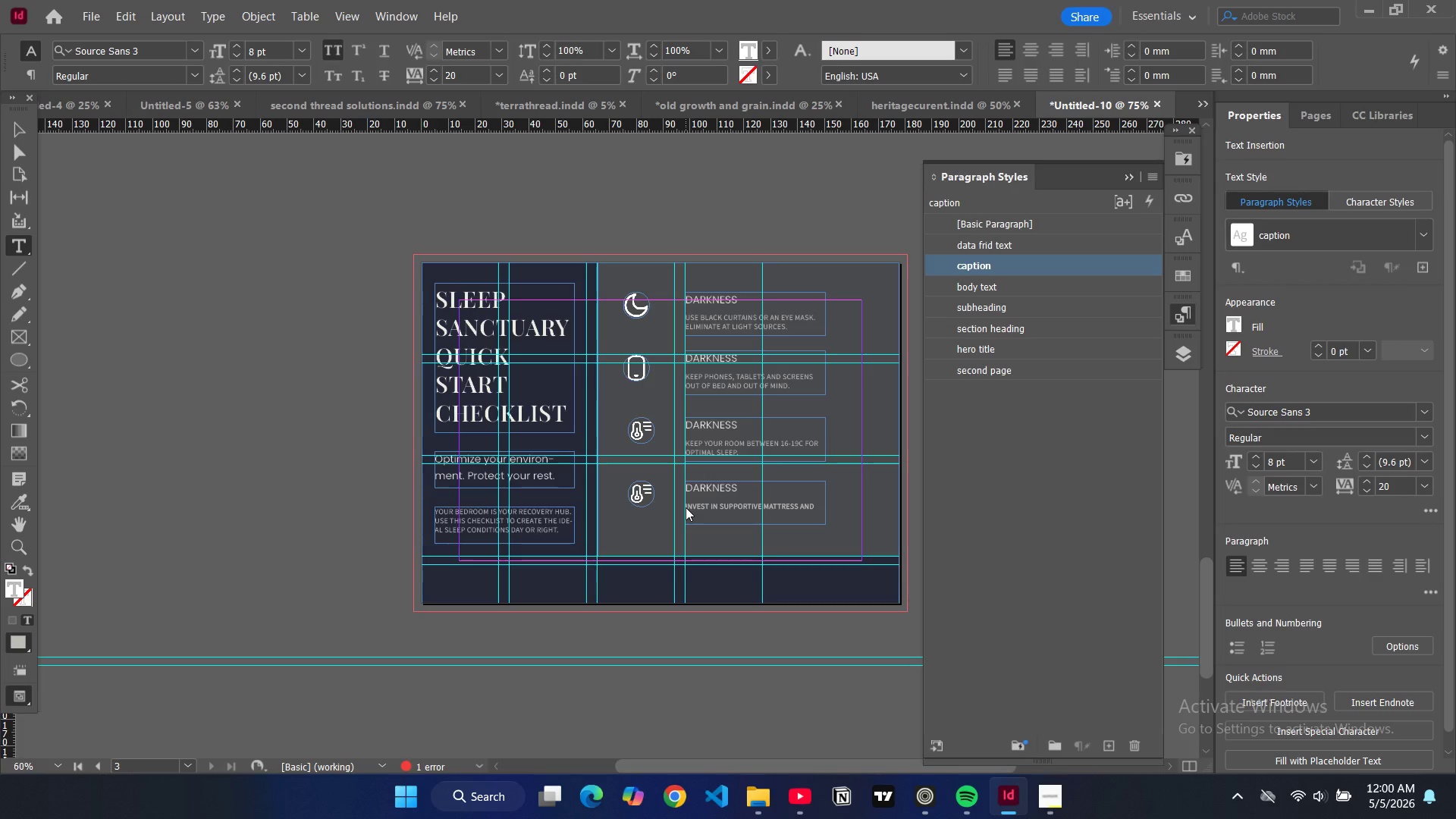 
type(pillows that suit your needs.)
 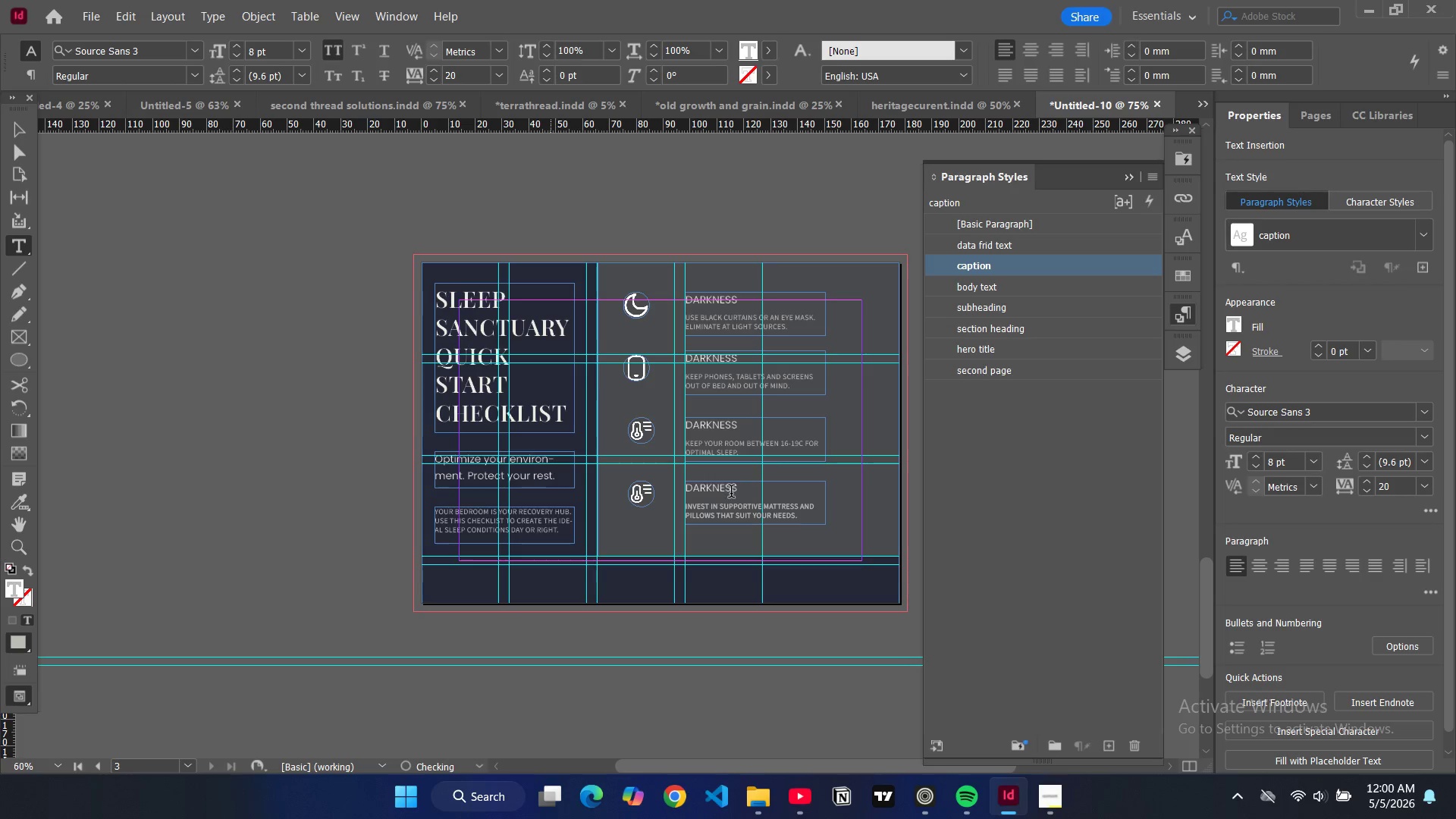 
double_click([731, 493])
 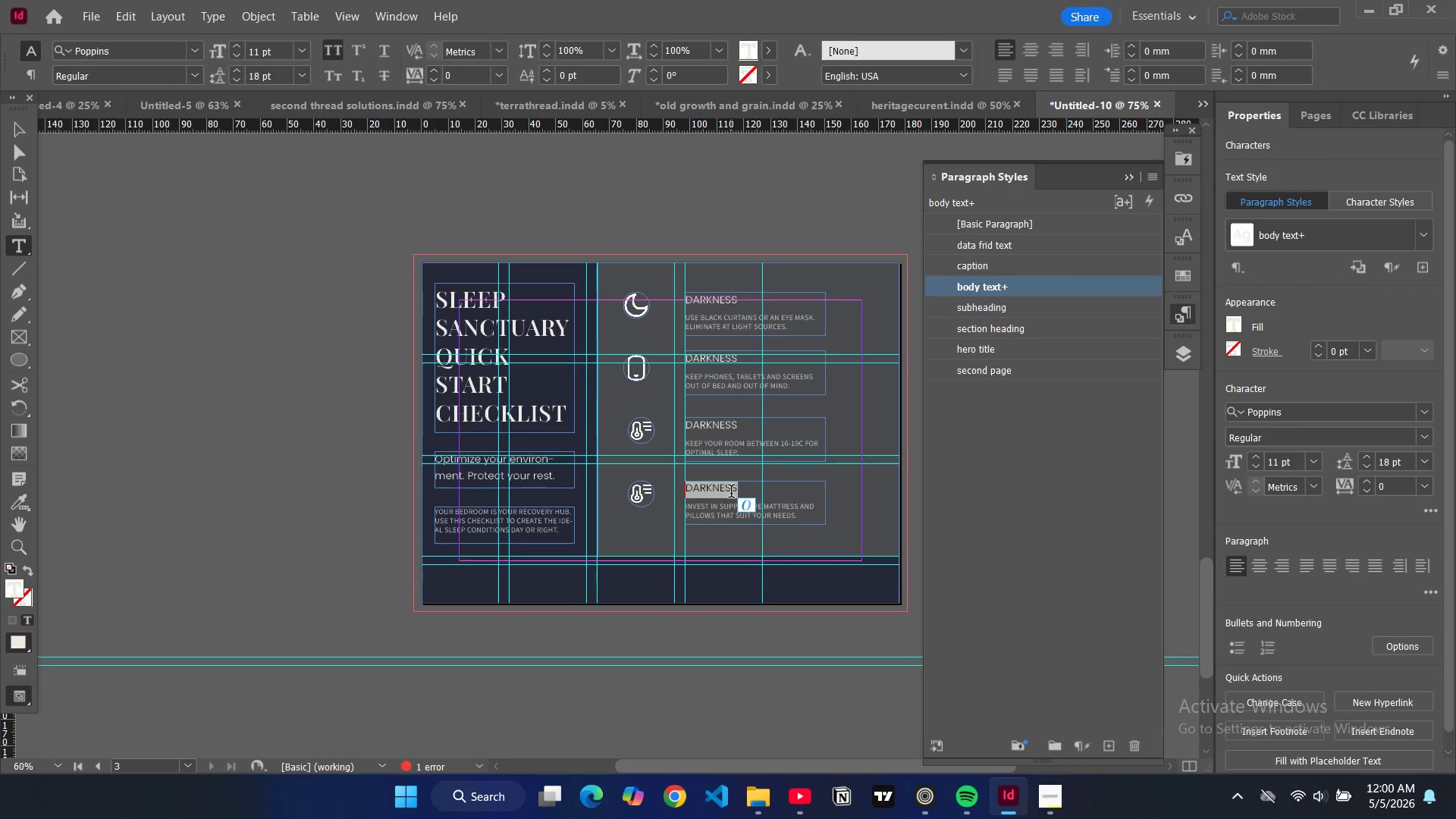 
type(comfortable bed)
 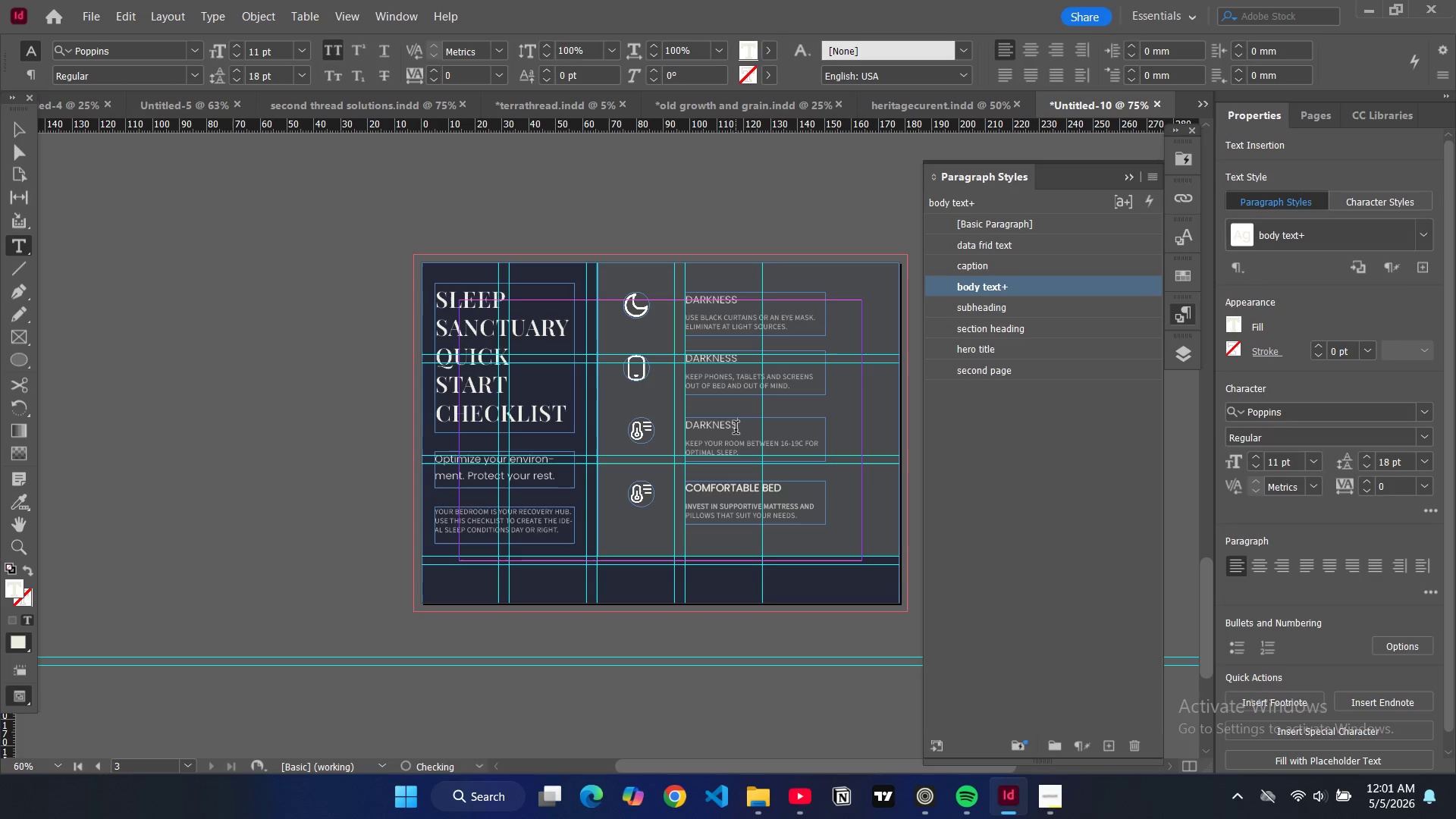 
double_click([736, 429])
 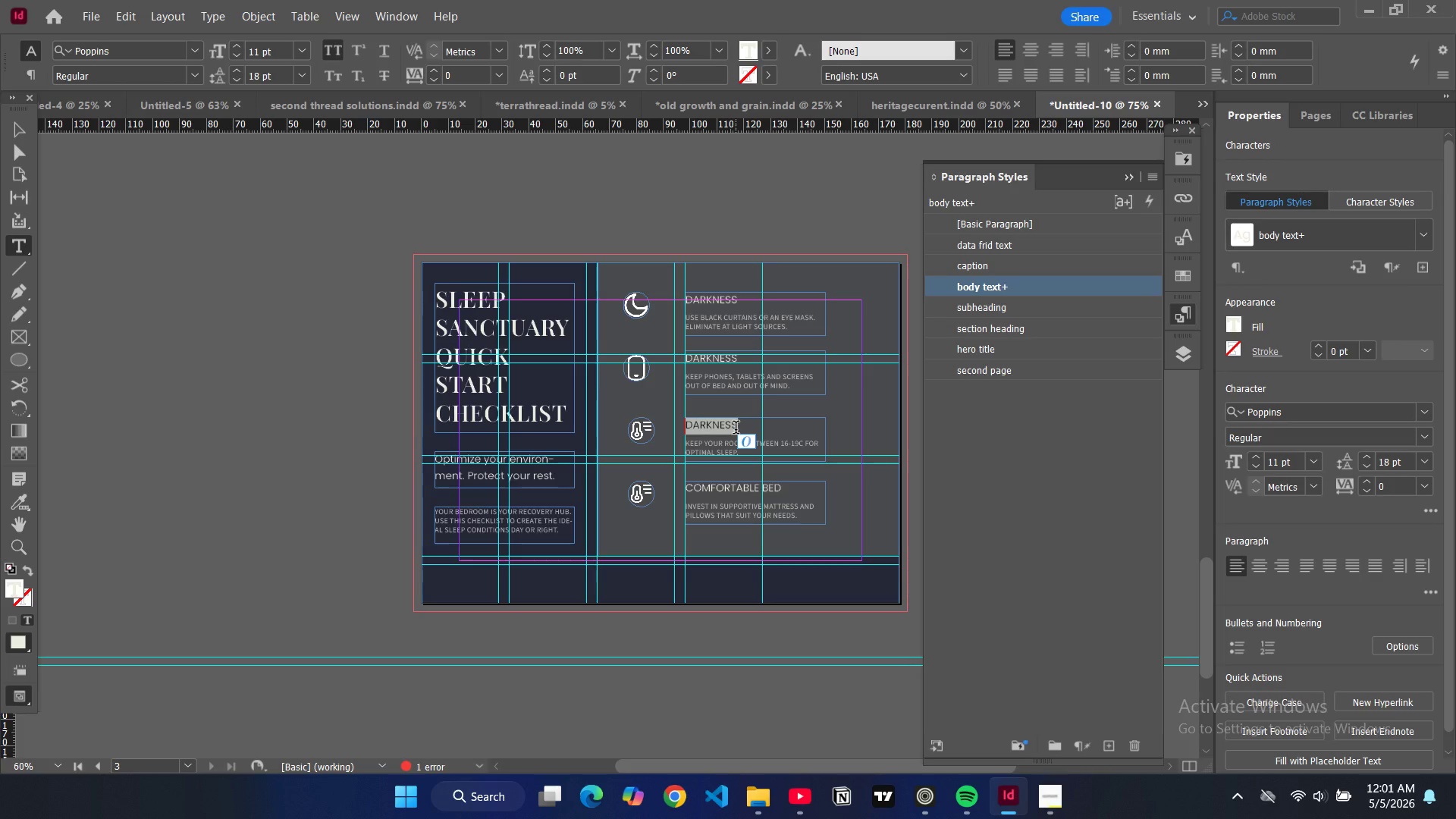 
type(temperature)
 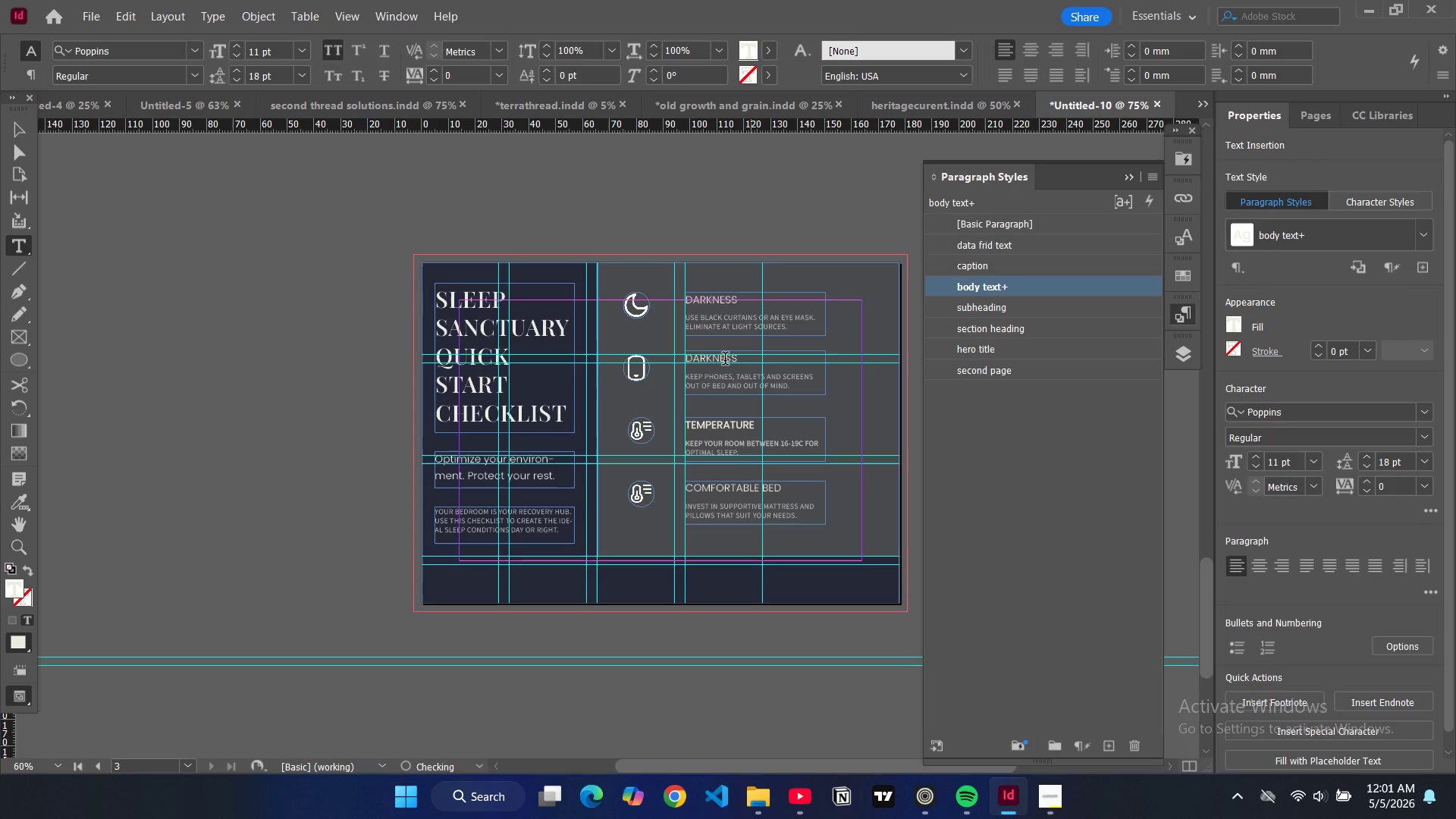 
double_click([725, 360])
 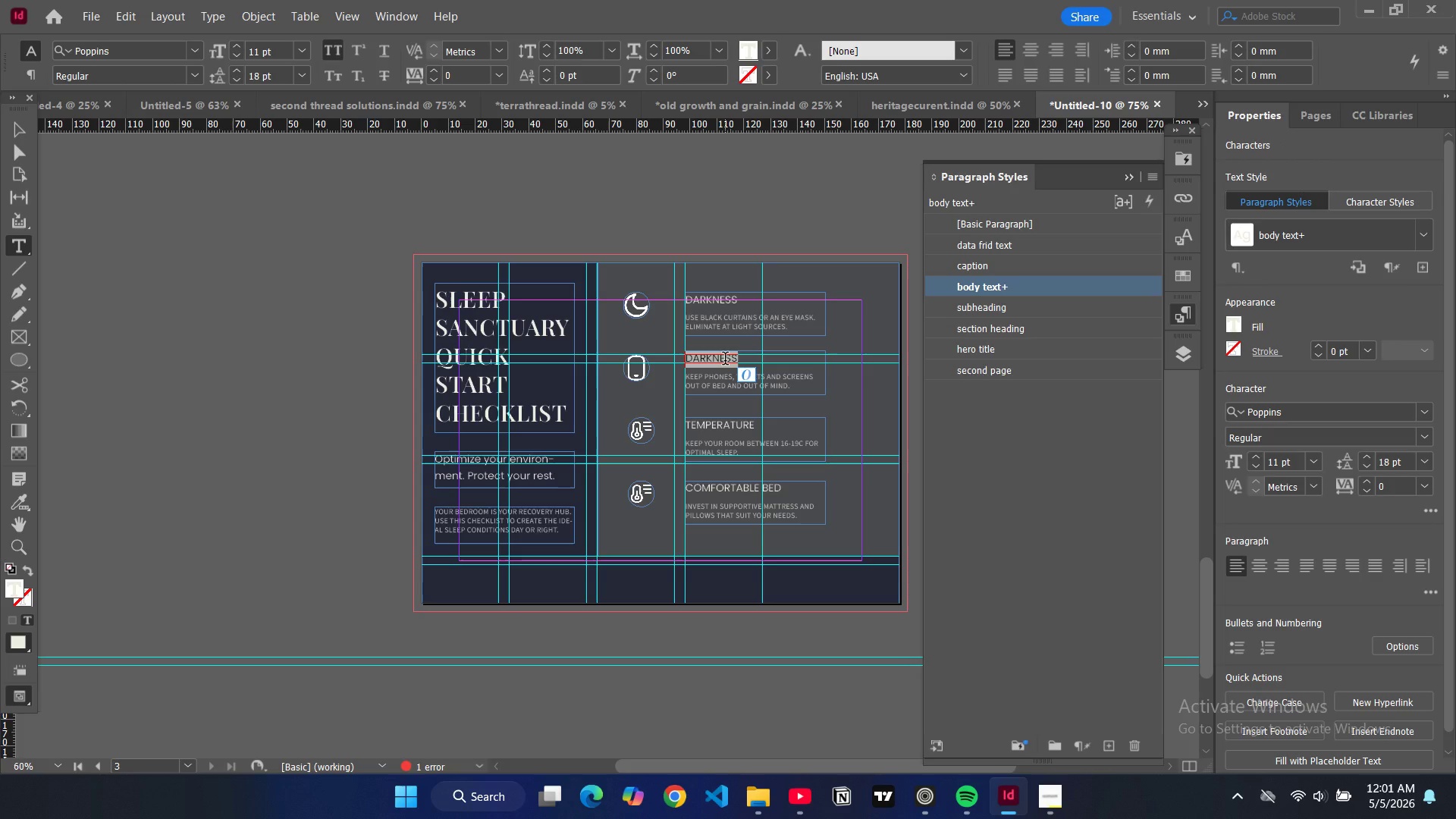 
type(device free zone)
 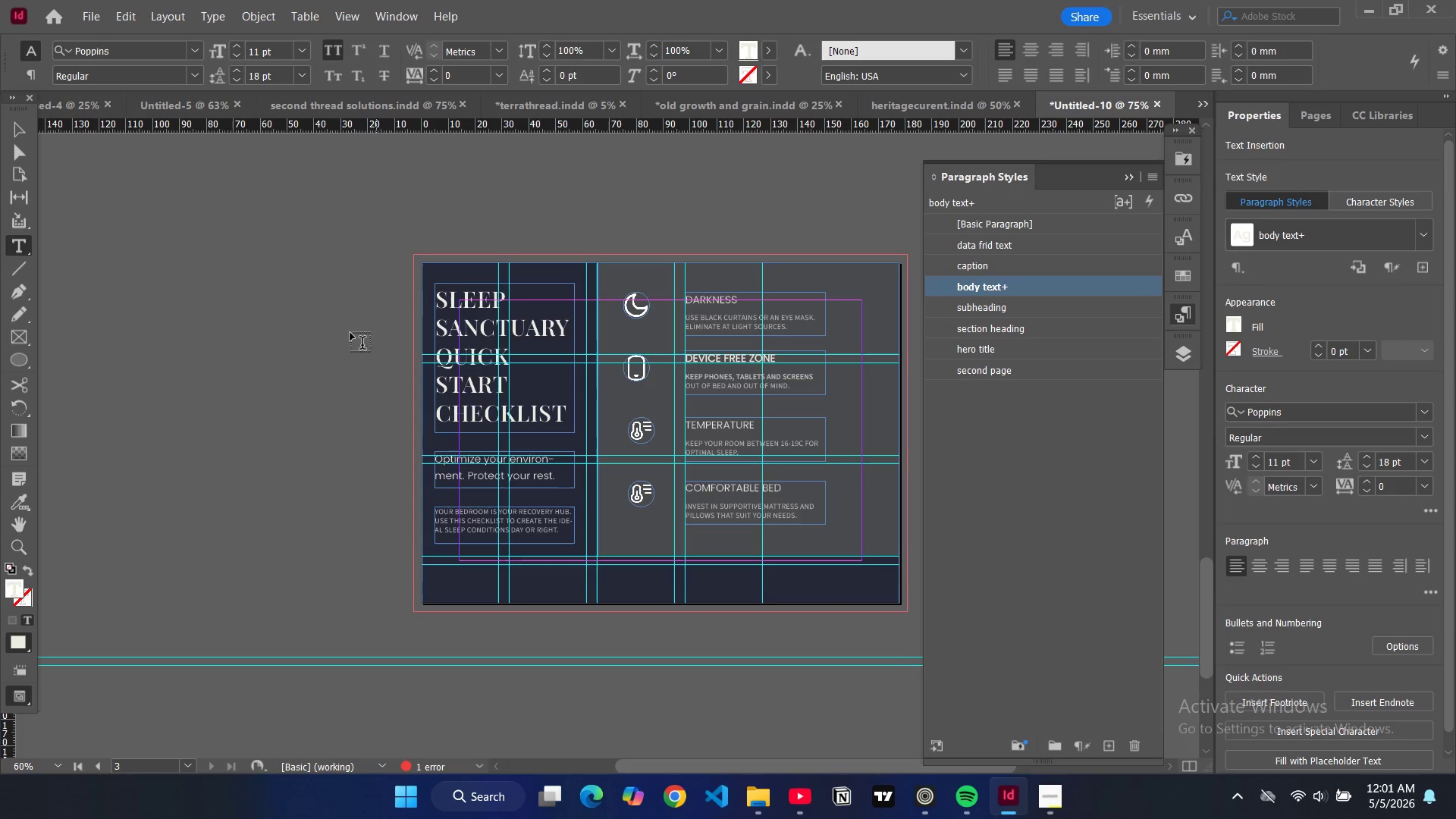 
wait(5.91)
 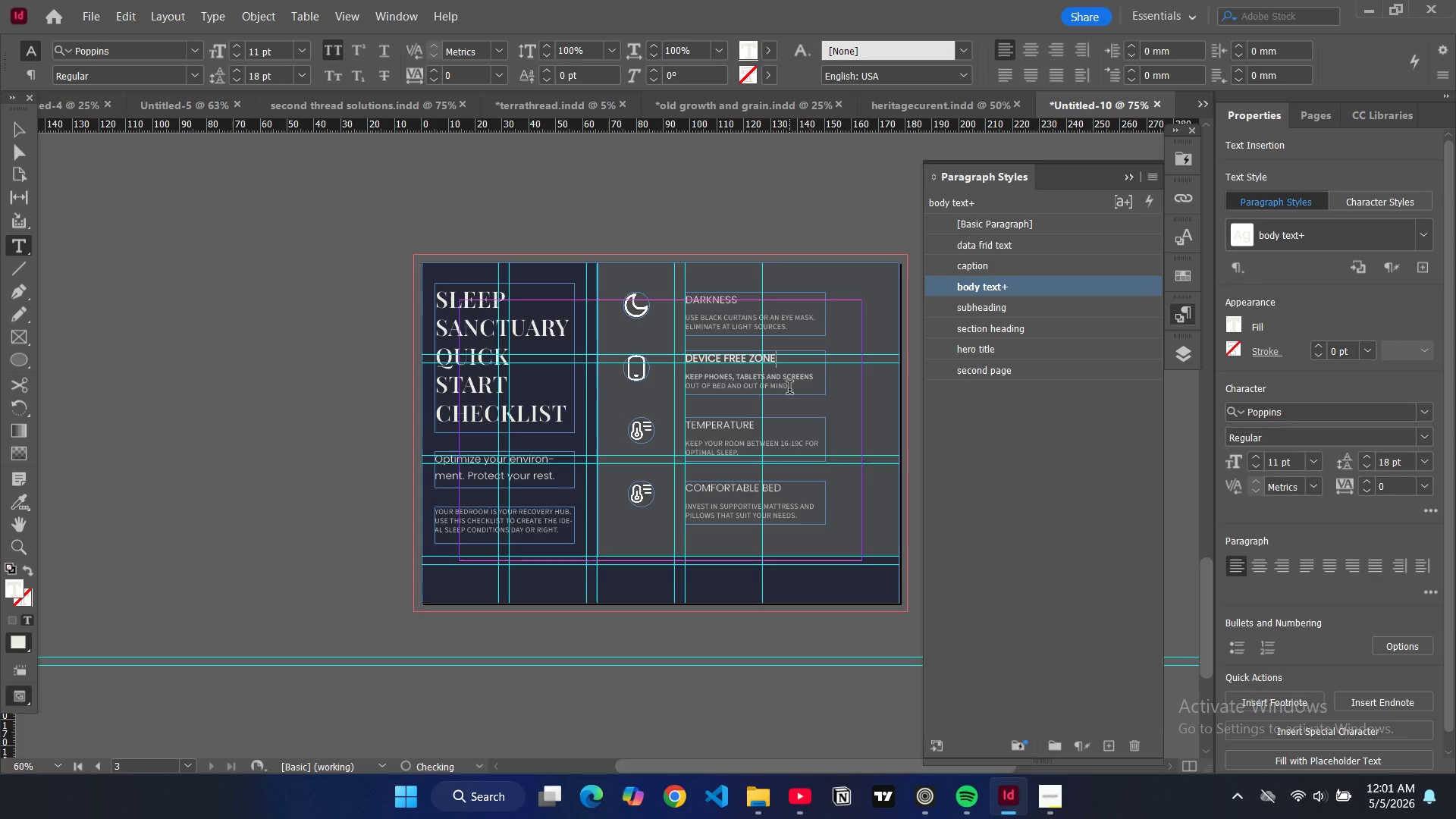 
left_click([12, 123])
 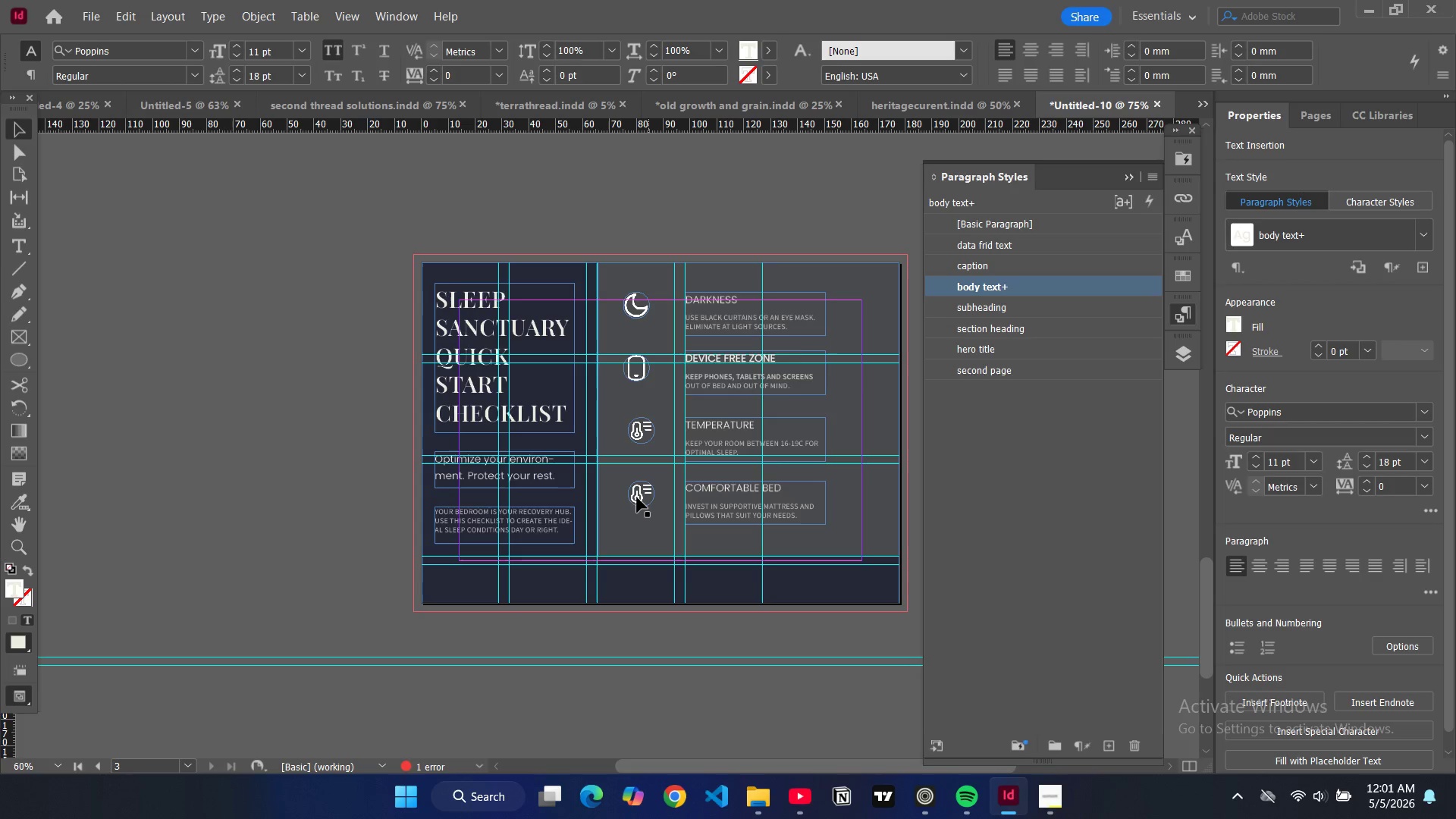 
left_click([634, 495])
 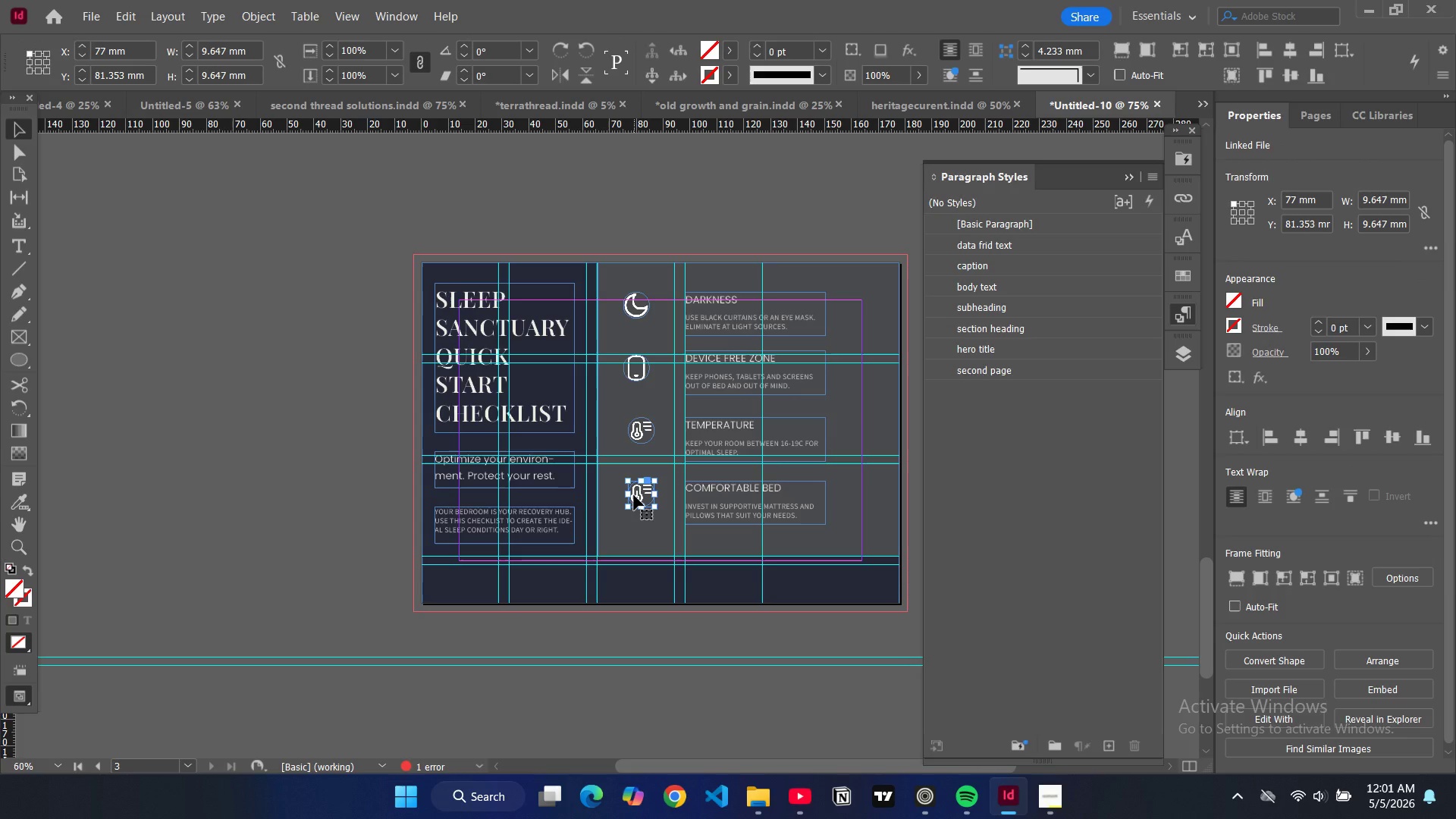 
key(Control+D)
 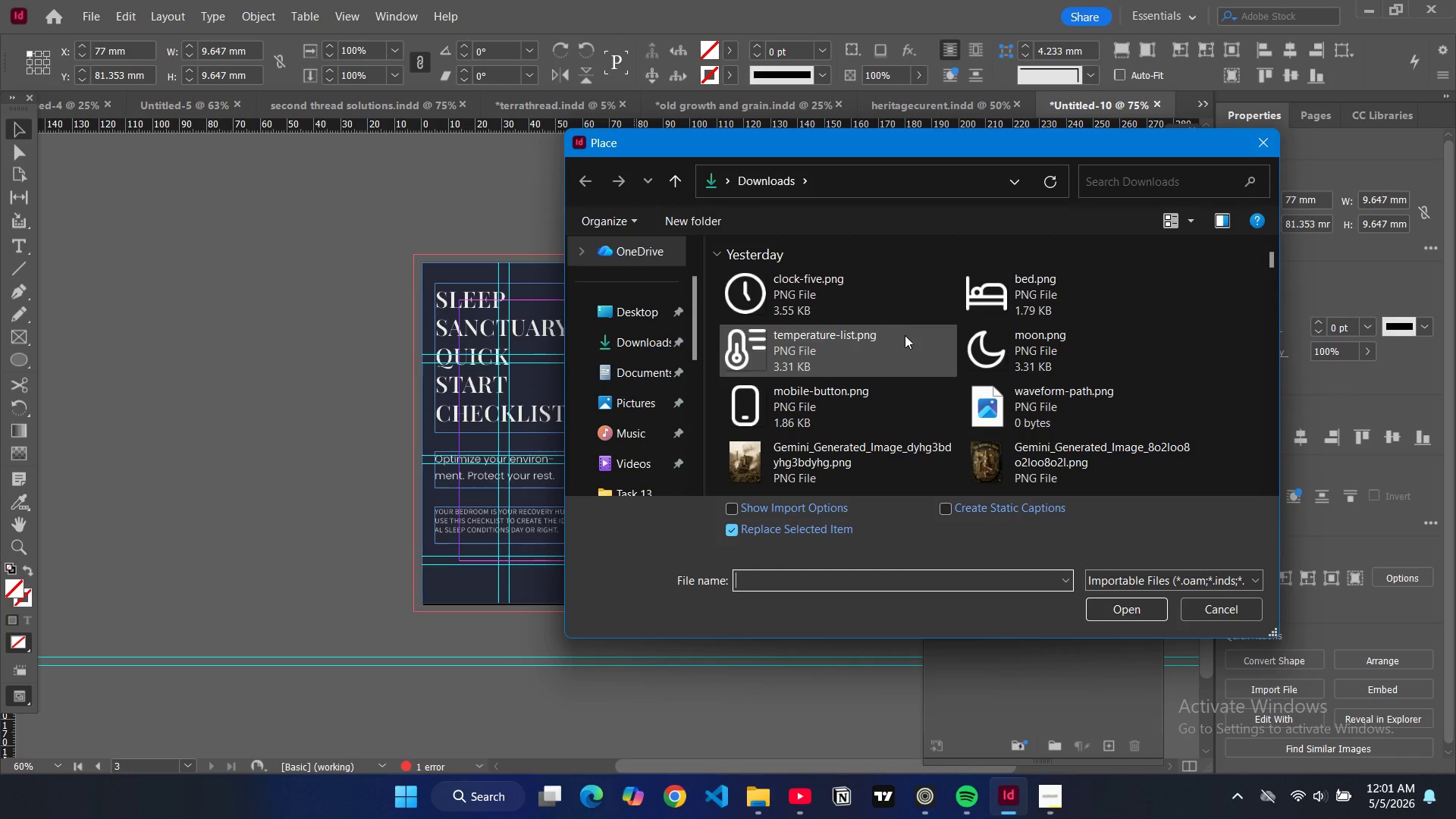 
left_click([998, 308])
 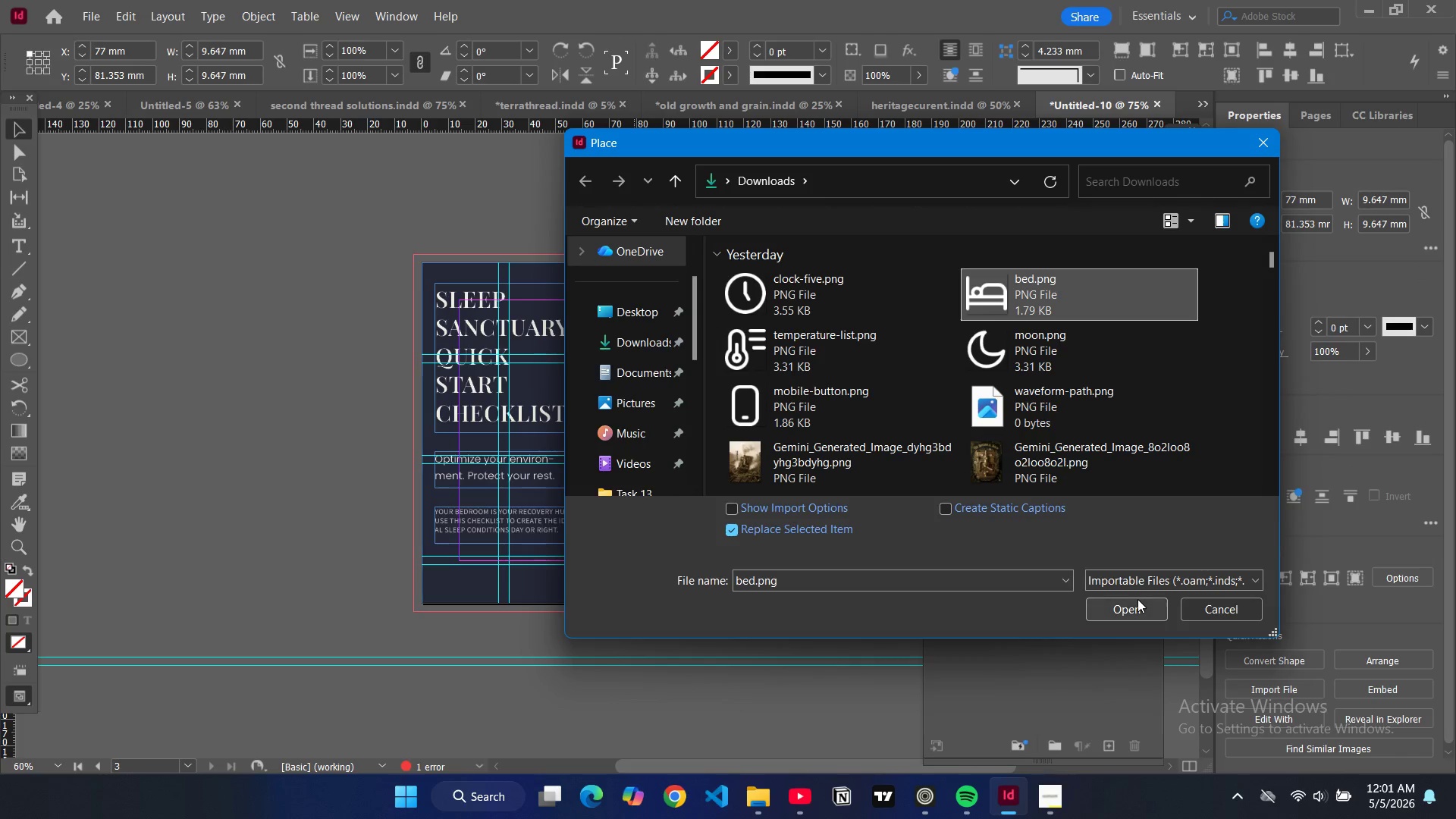 
left_click([1138, 601])
 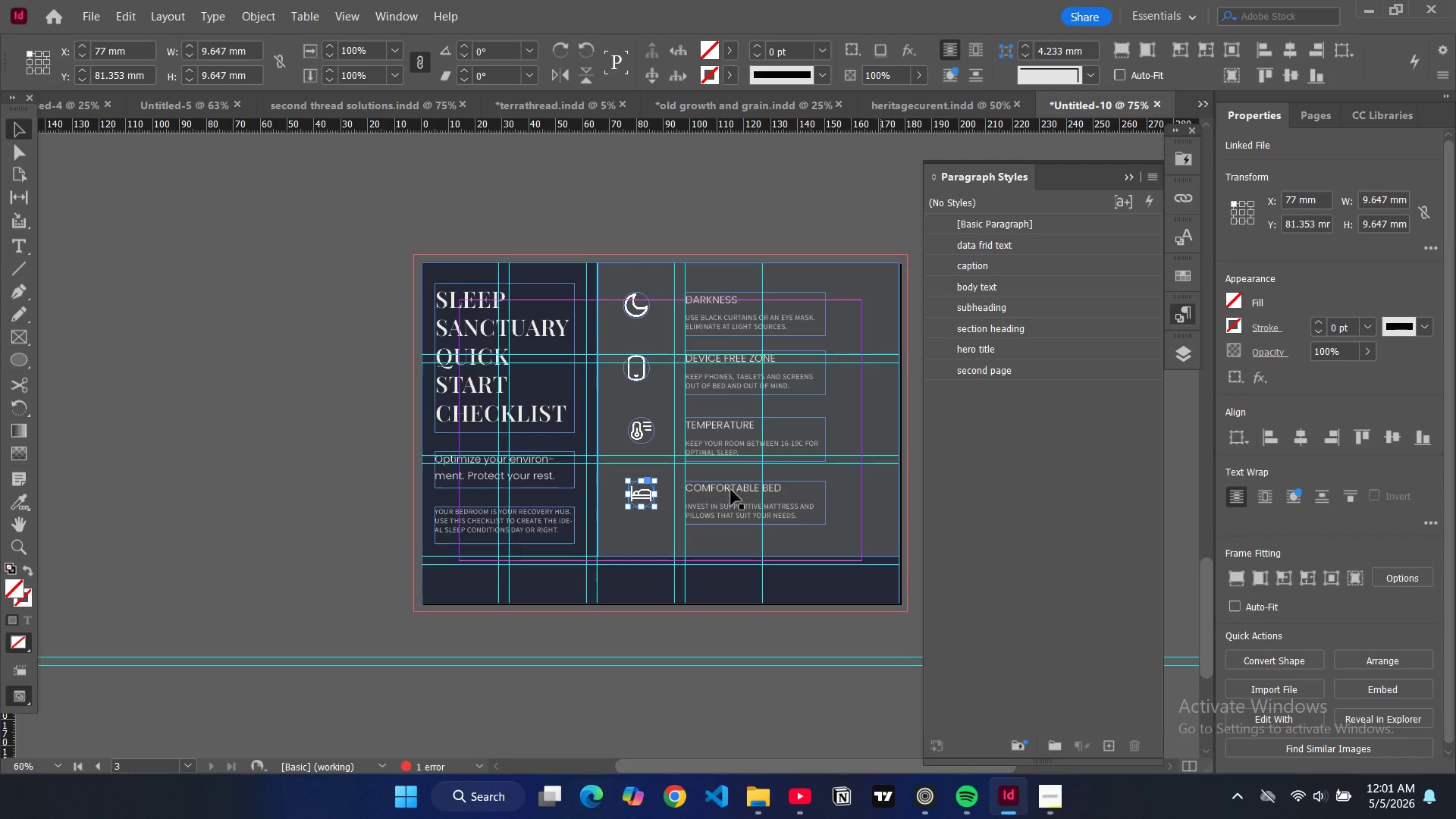 
left_click([242, 361])
 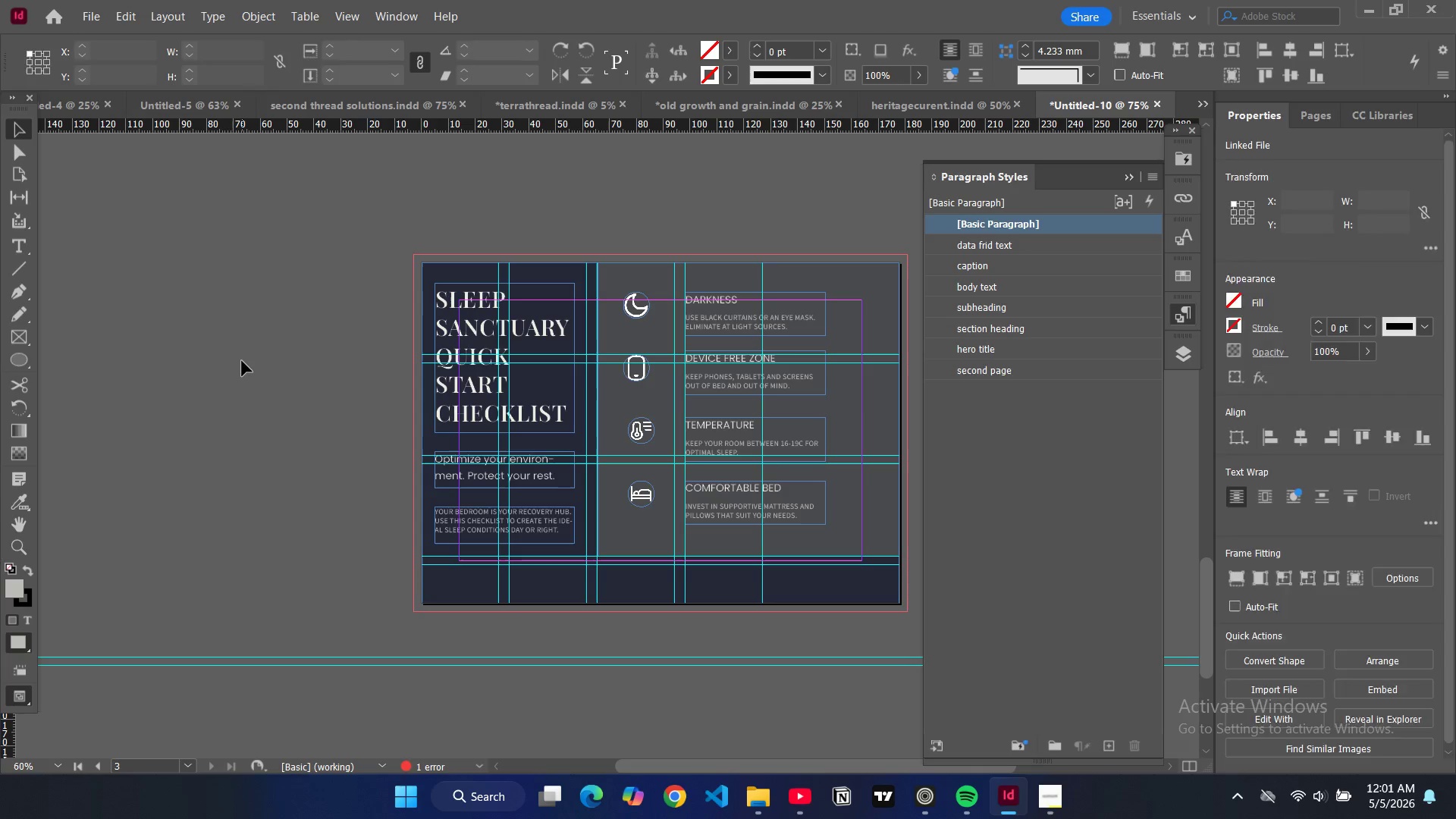 
left_click([242, 361])
 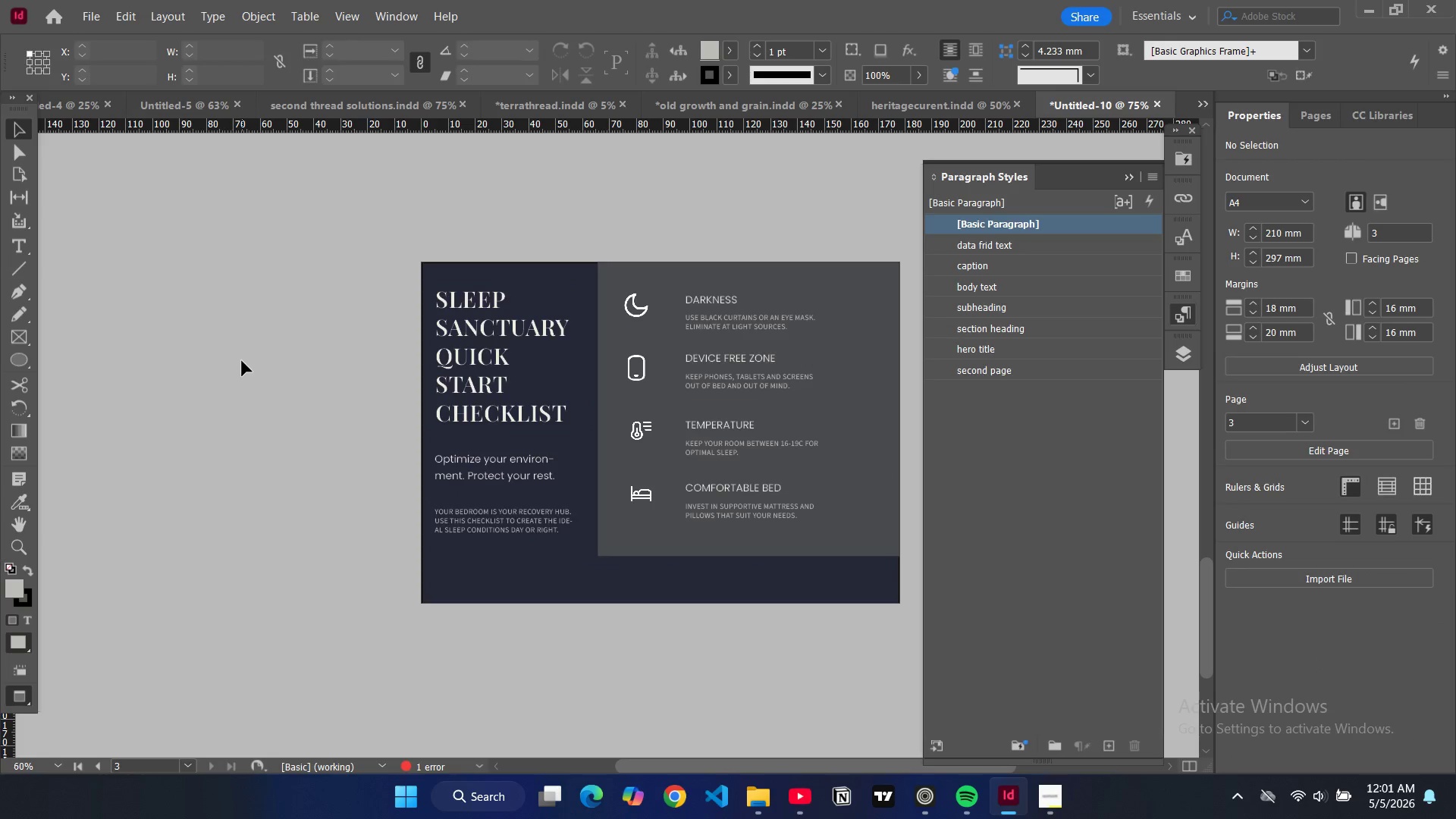 
type(ww)
 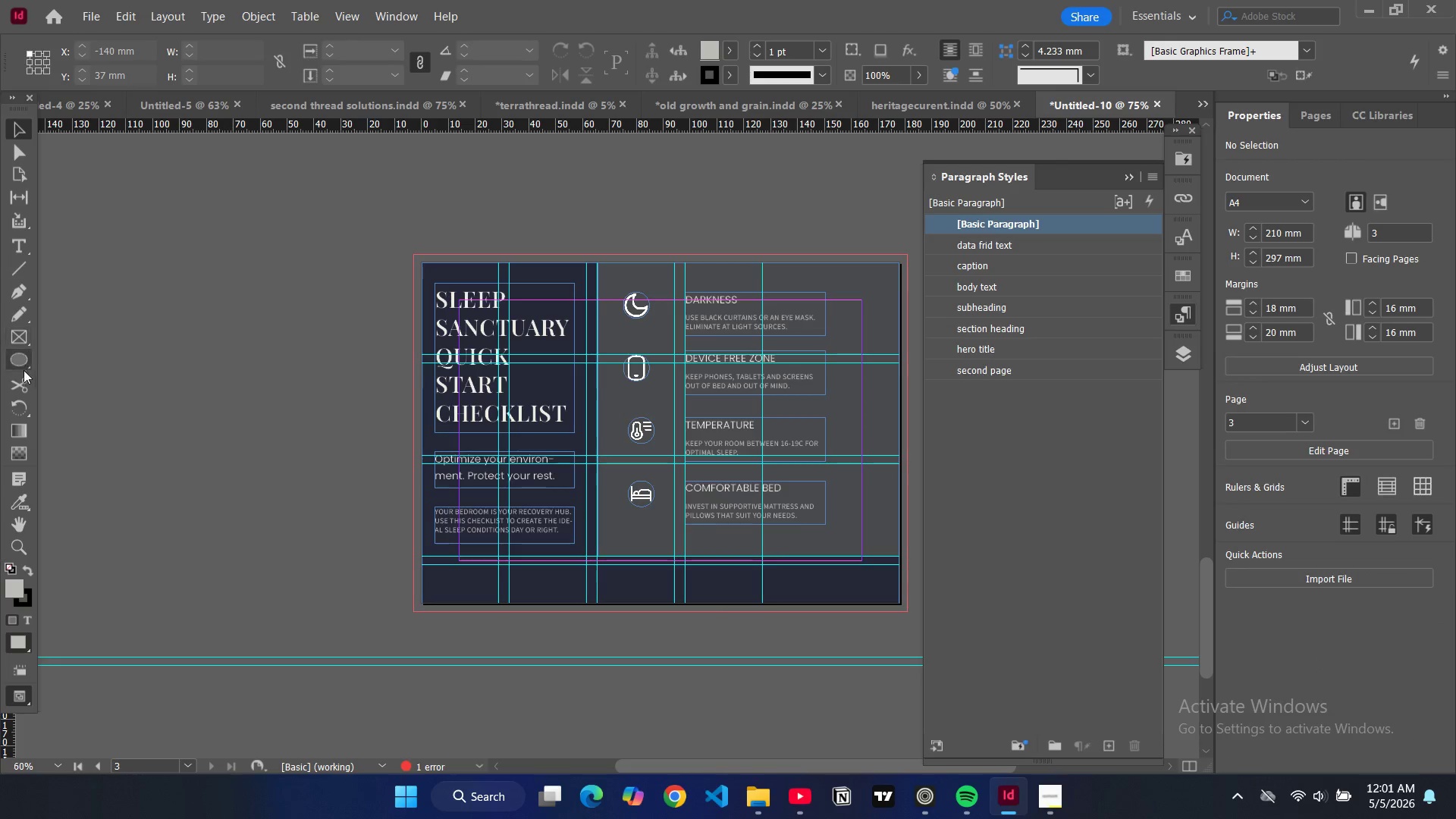 
right_click([25, 359])
 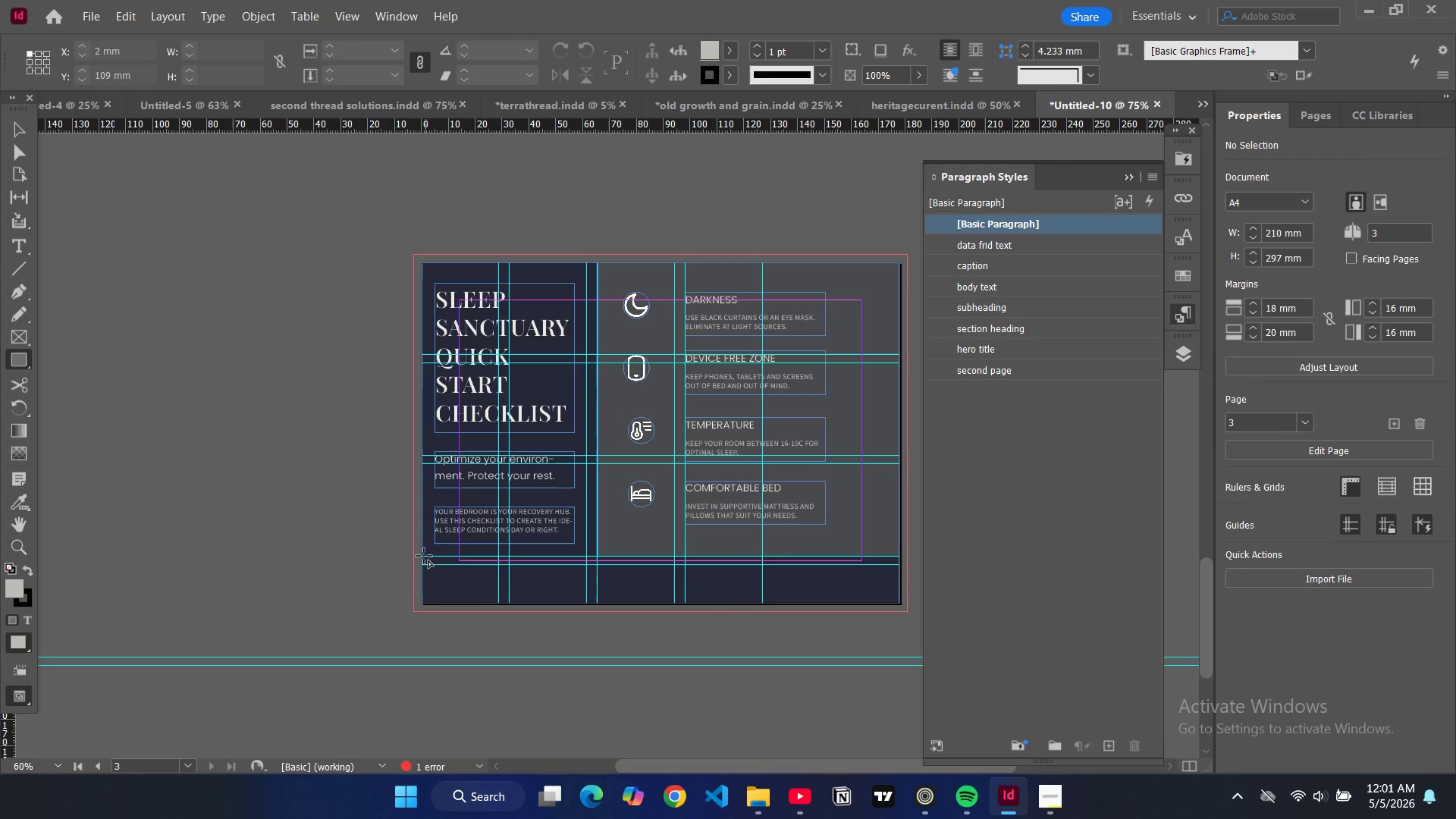 
left_click_drag(start_coordinate=[423, 556], to_coordinate=[899, 605])
 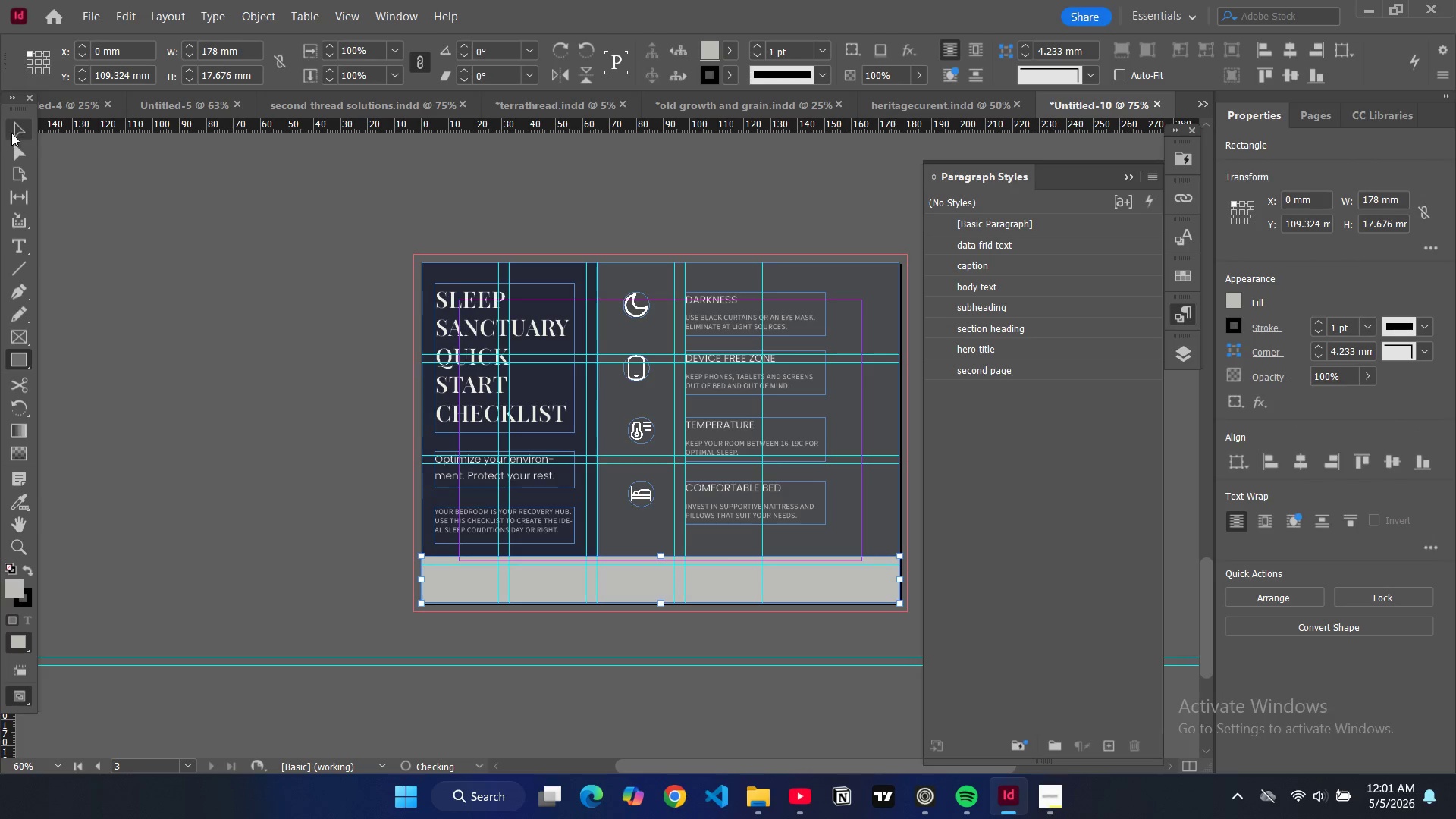 
left_click([13, 128])
 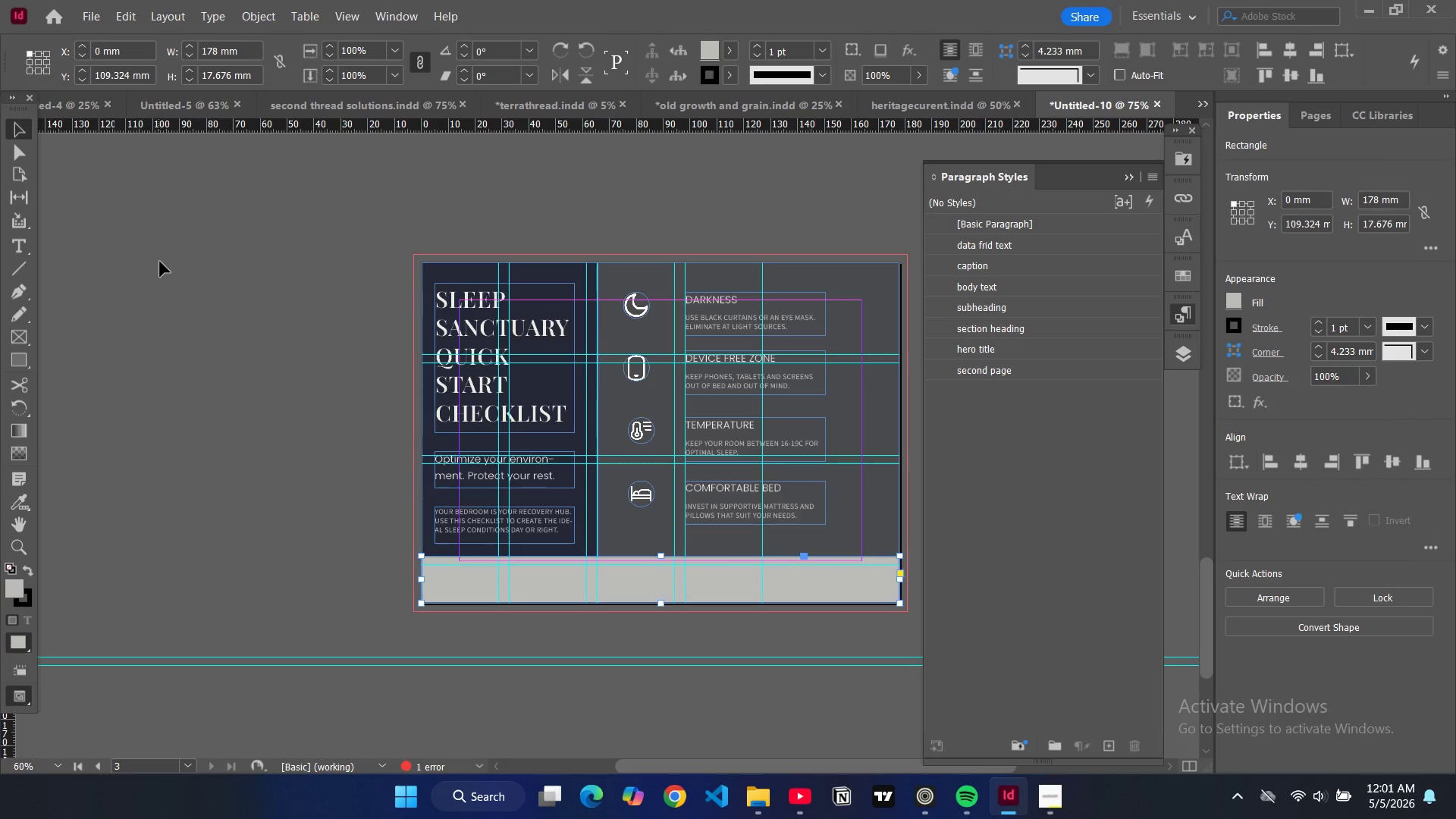 
left_click([160, 262])
 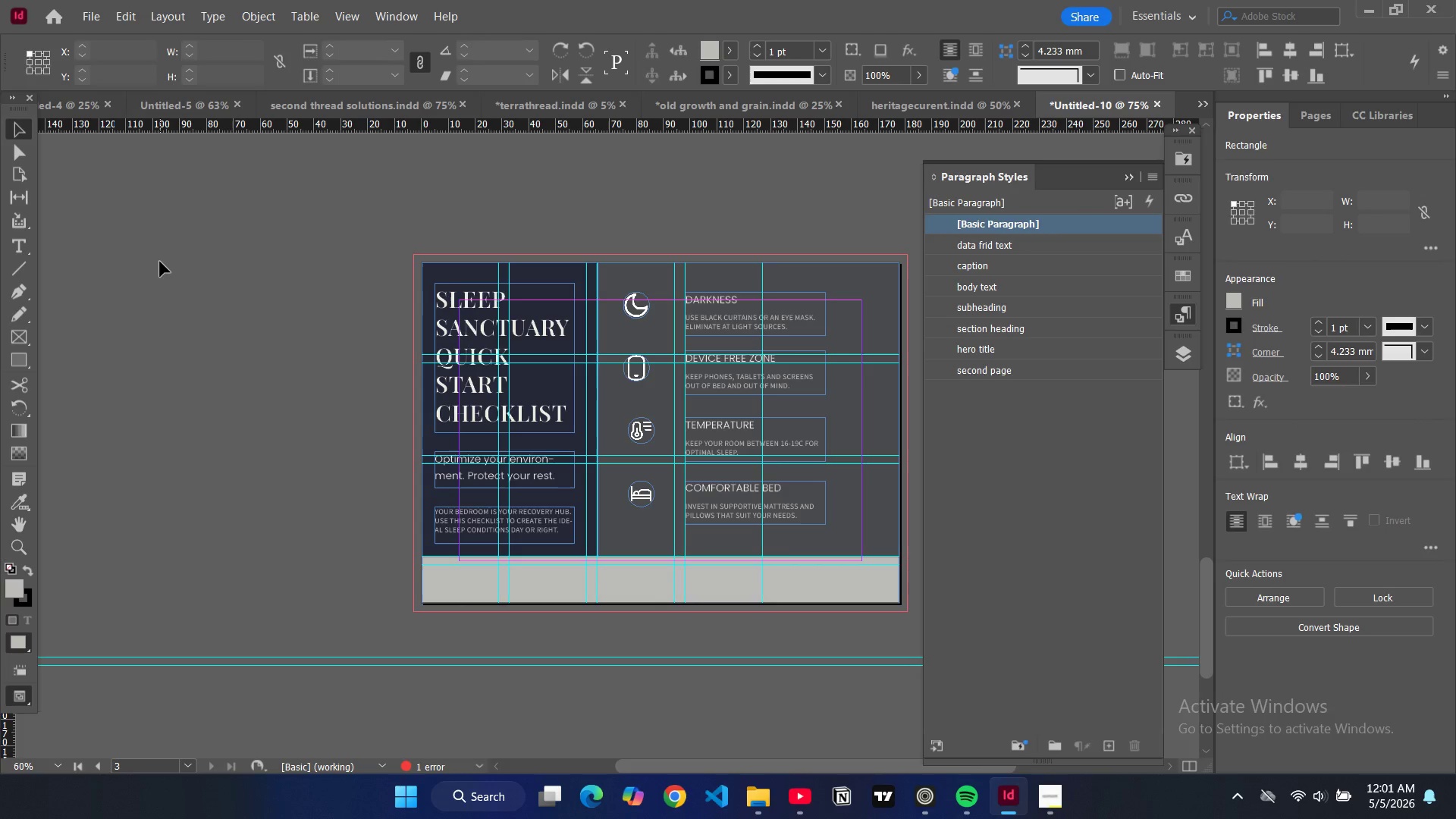 
key(W)
 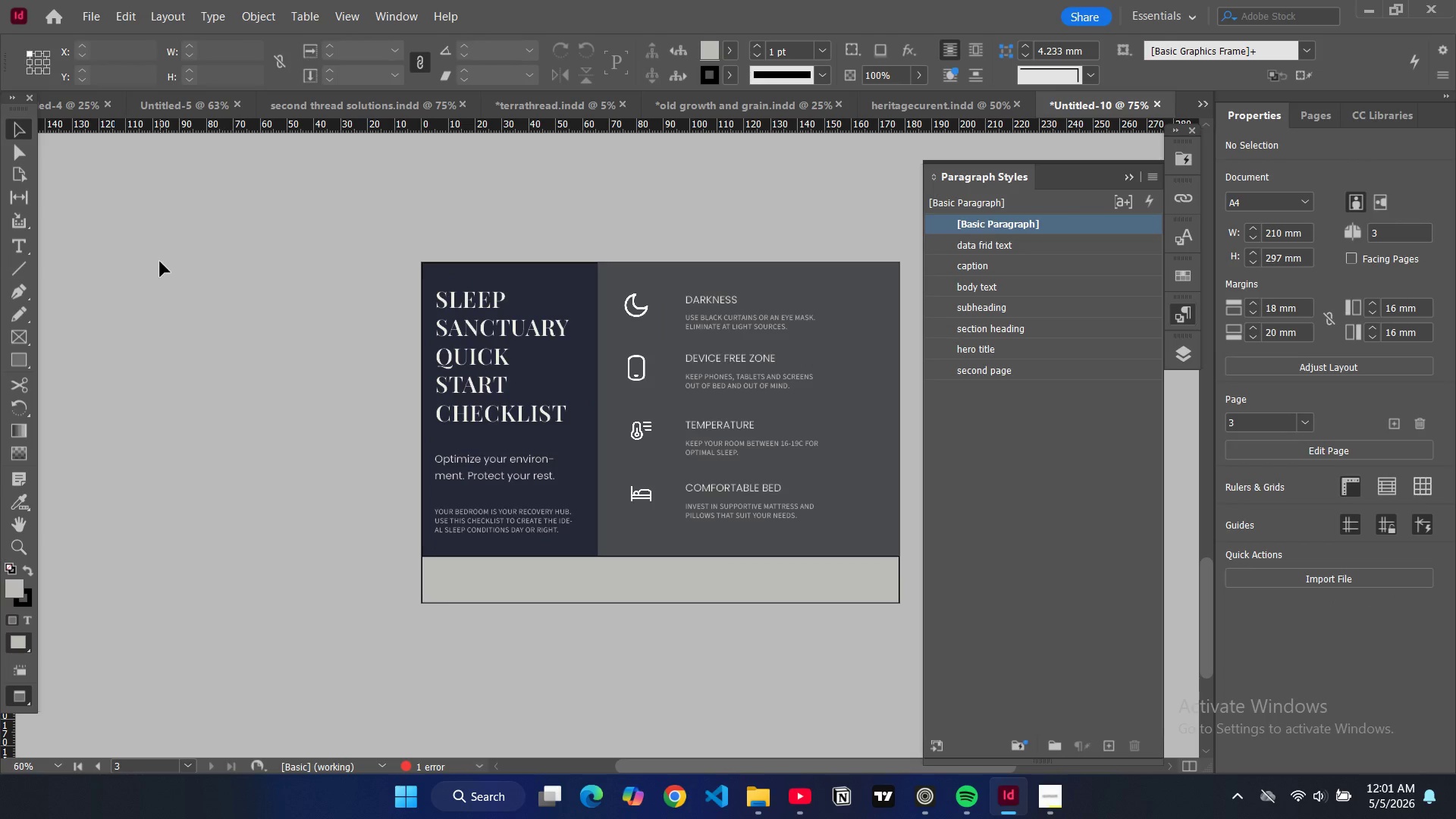 
key(W)
 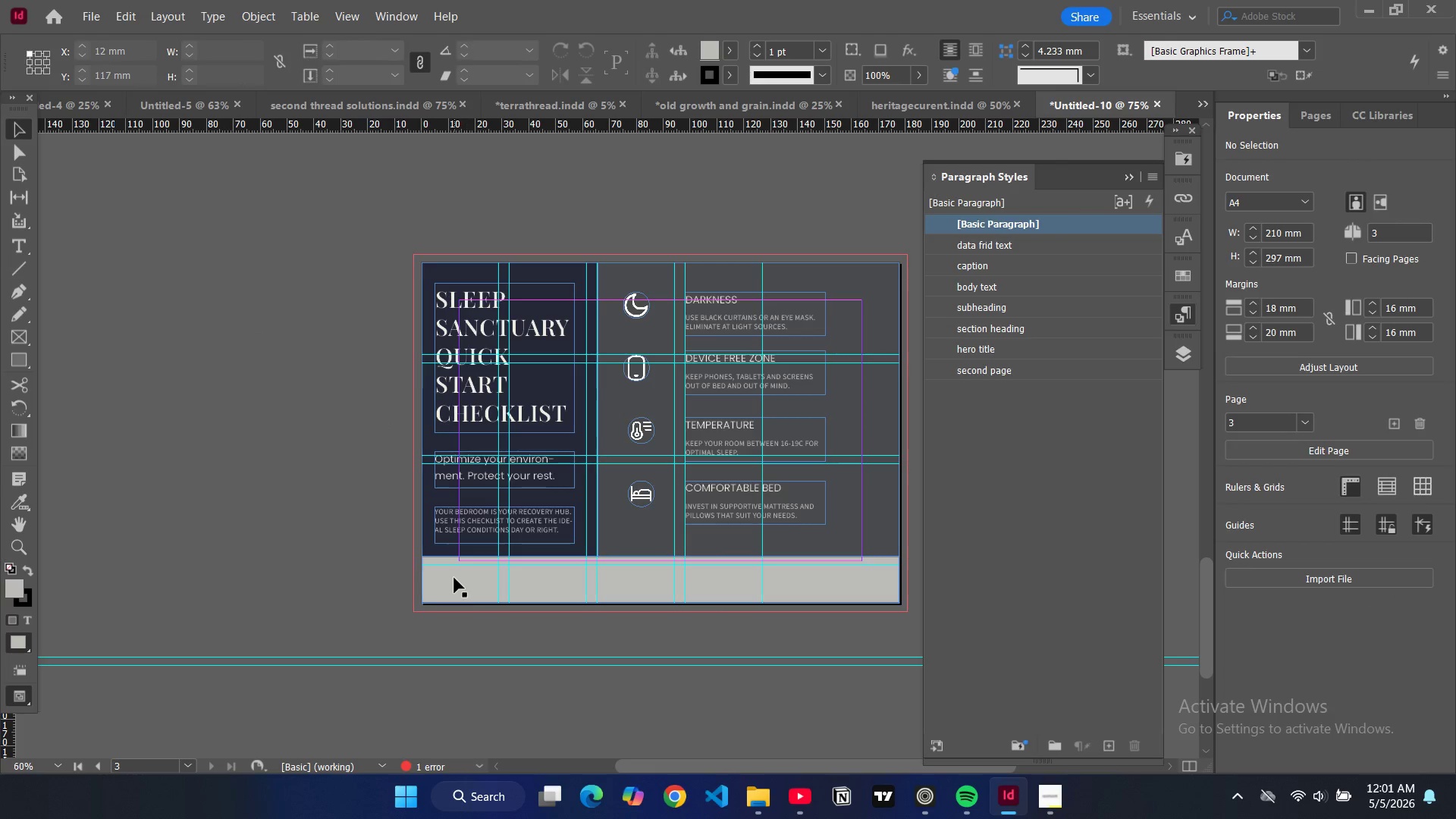 
left_click([454, 578])
 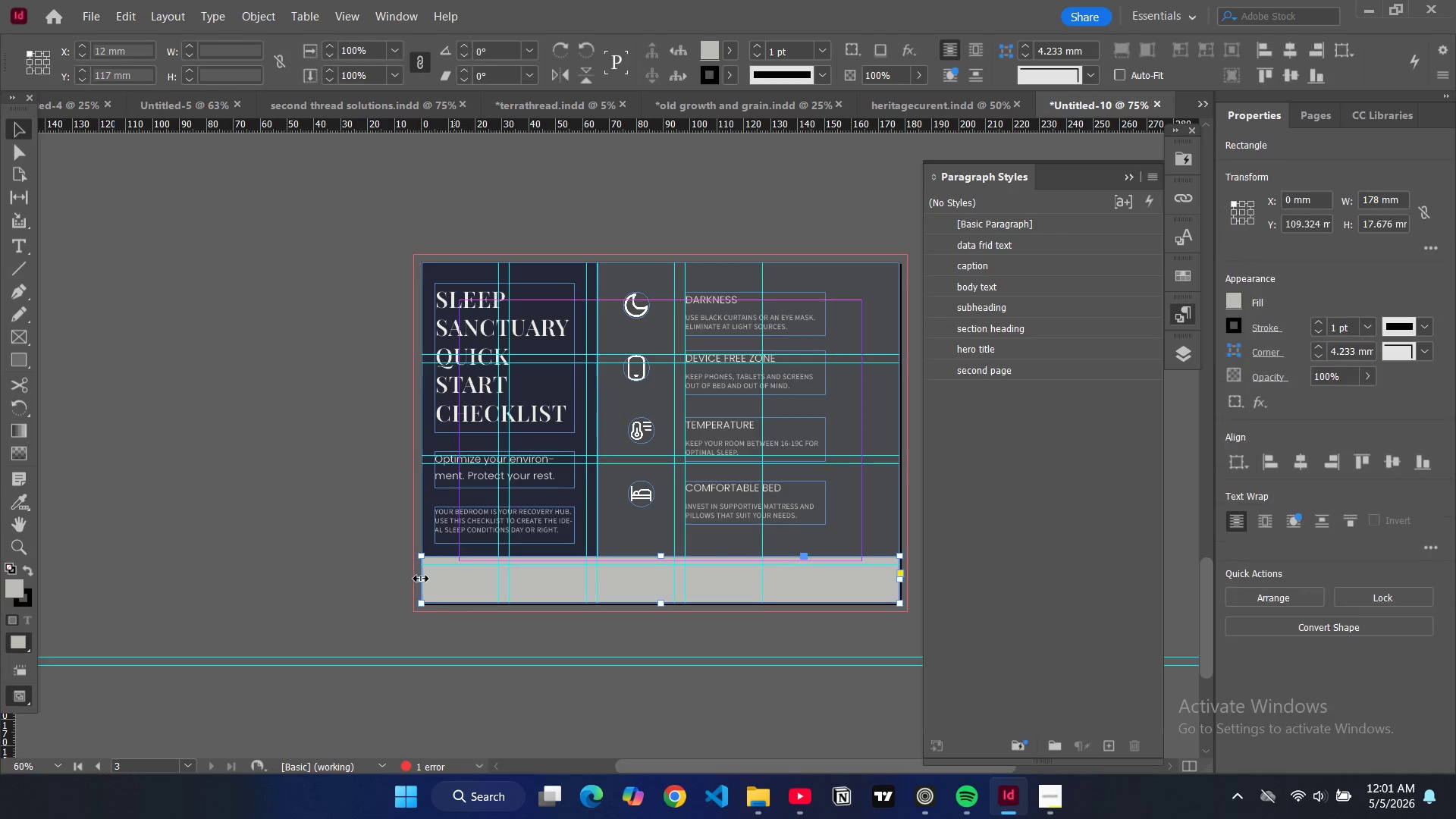 
left_click_drag(start_coordinate=[421, 579], to_coordinate=[415, 579])
 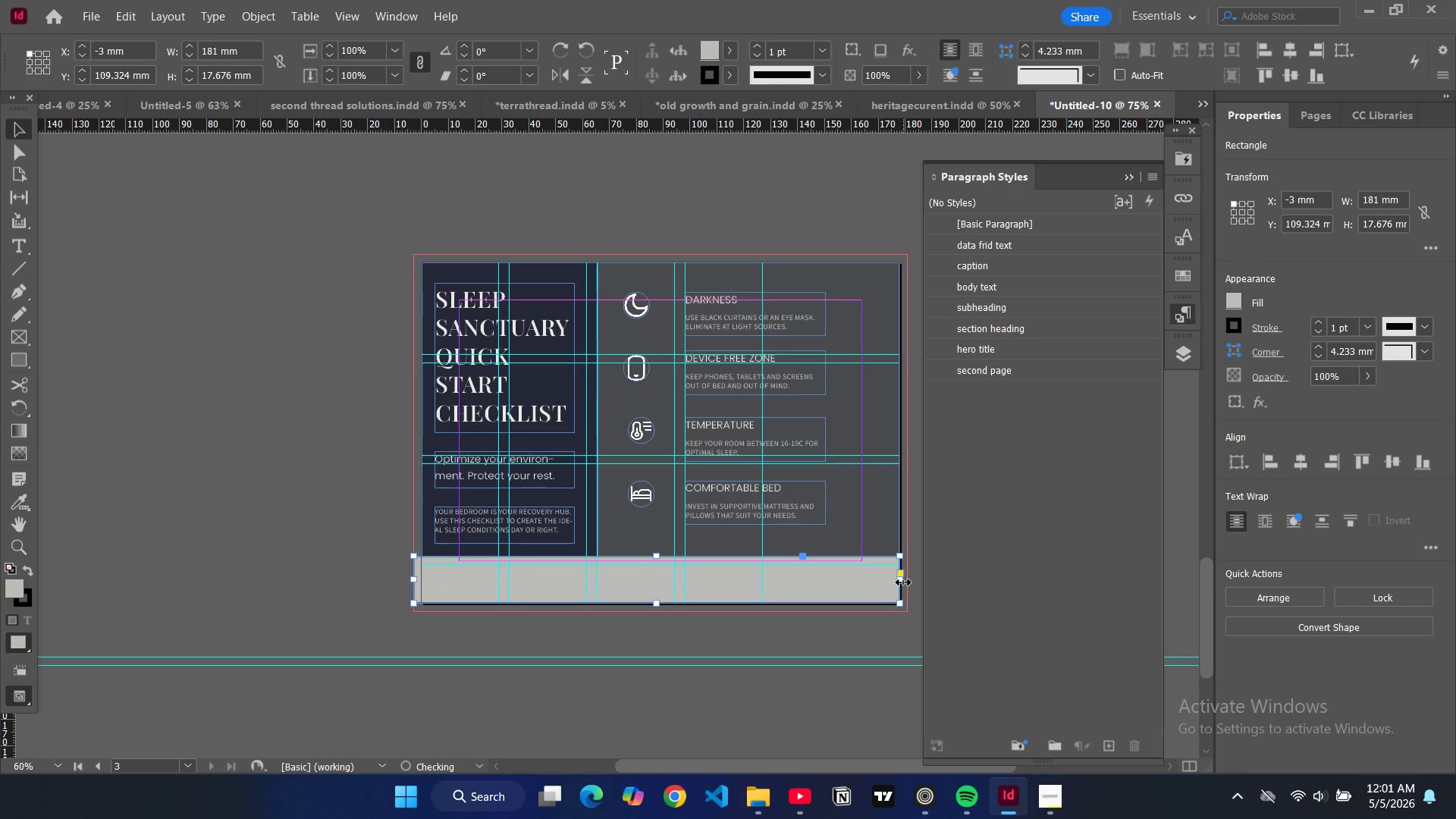 
left_click_drag(start_coordinate=[903, 582], to_coordinate=[908, 585])
 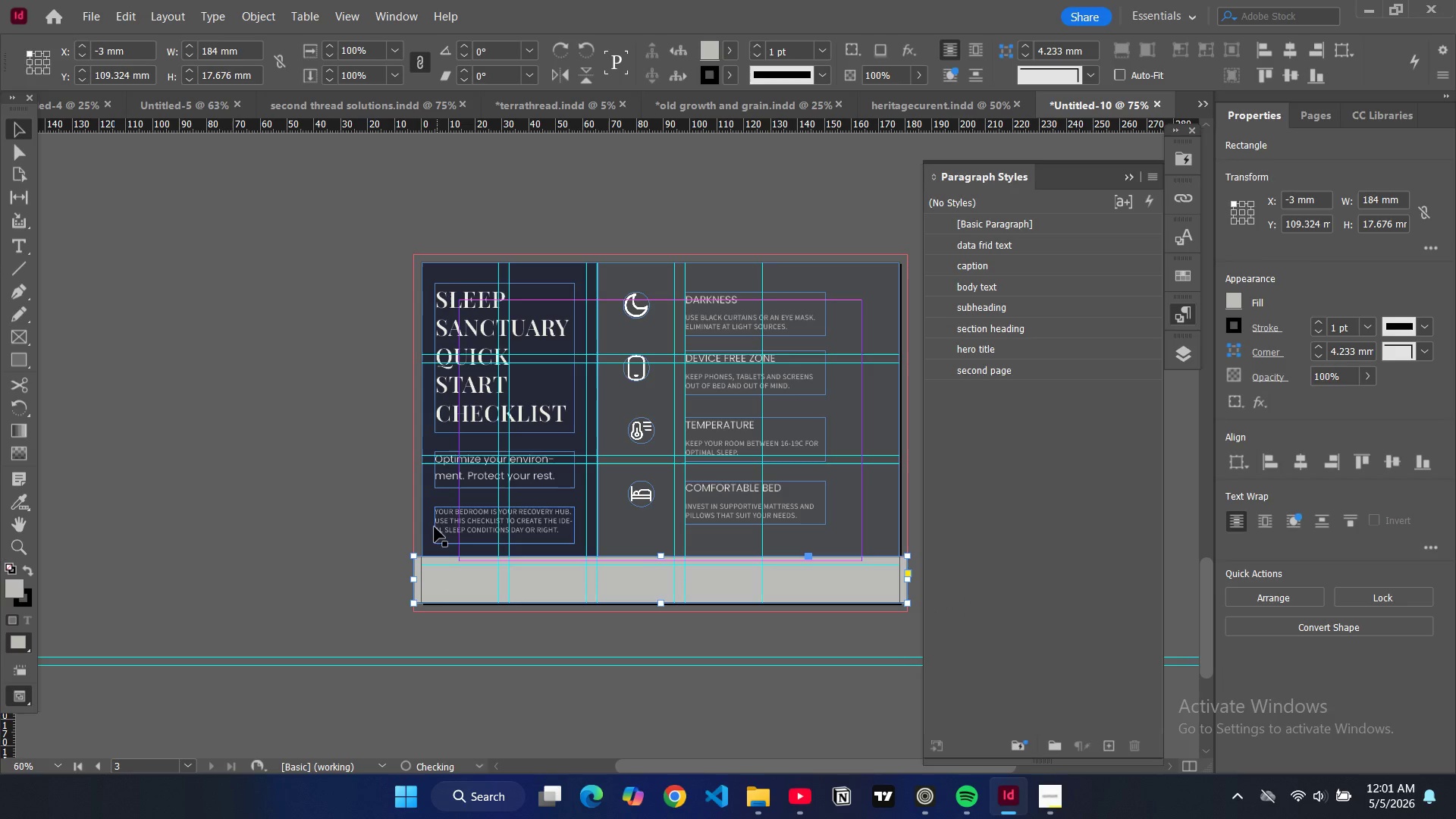 
left_click([435, 527])
 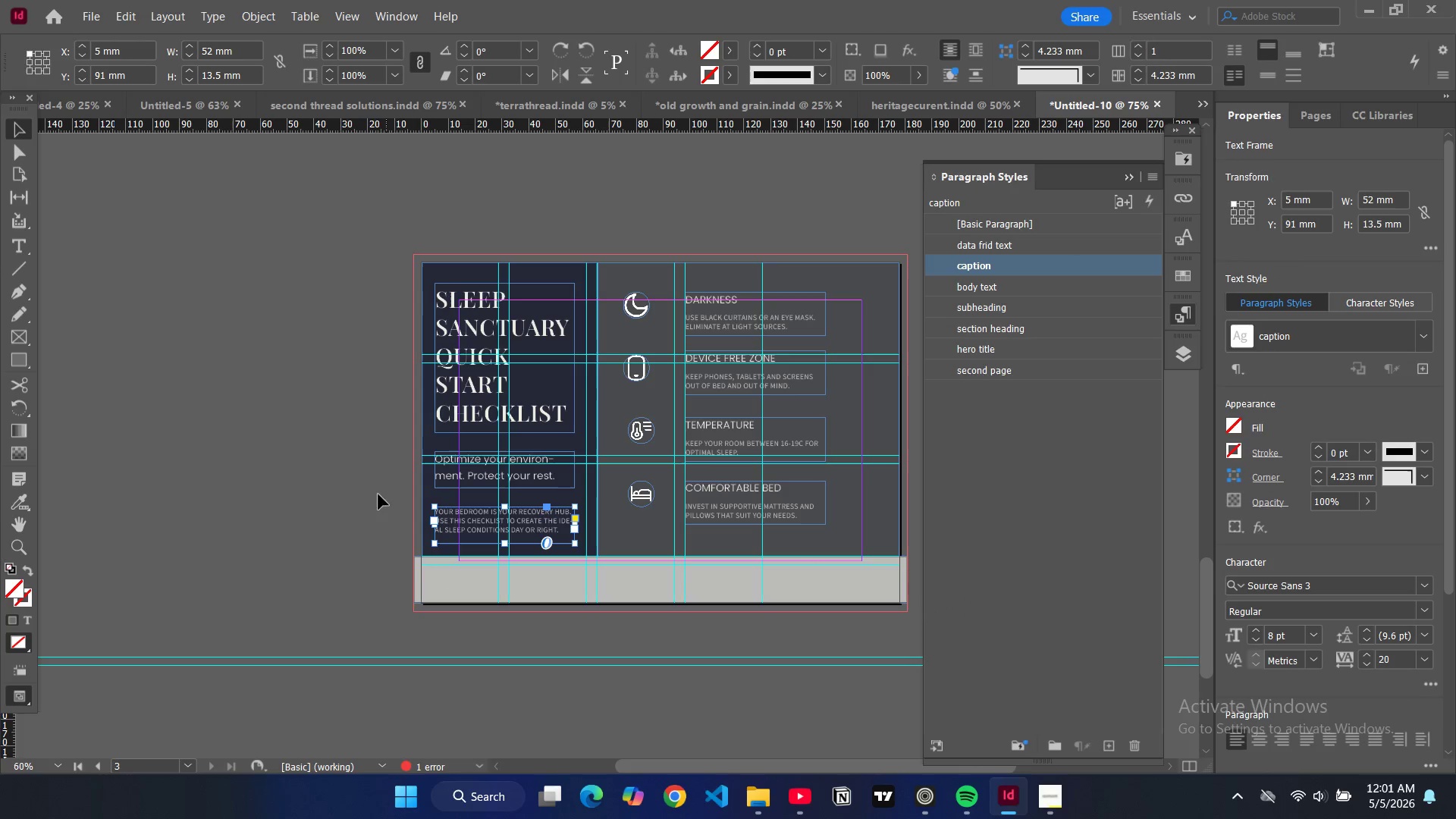 
left_click([311, 448])
 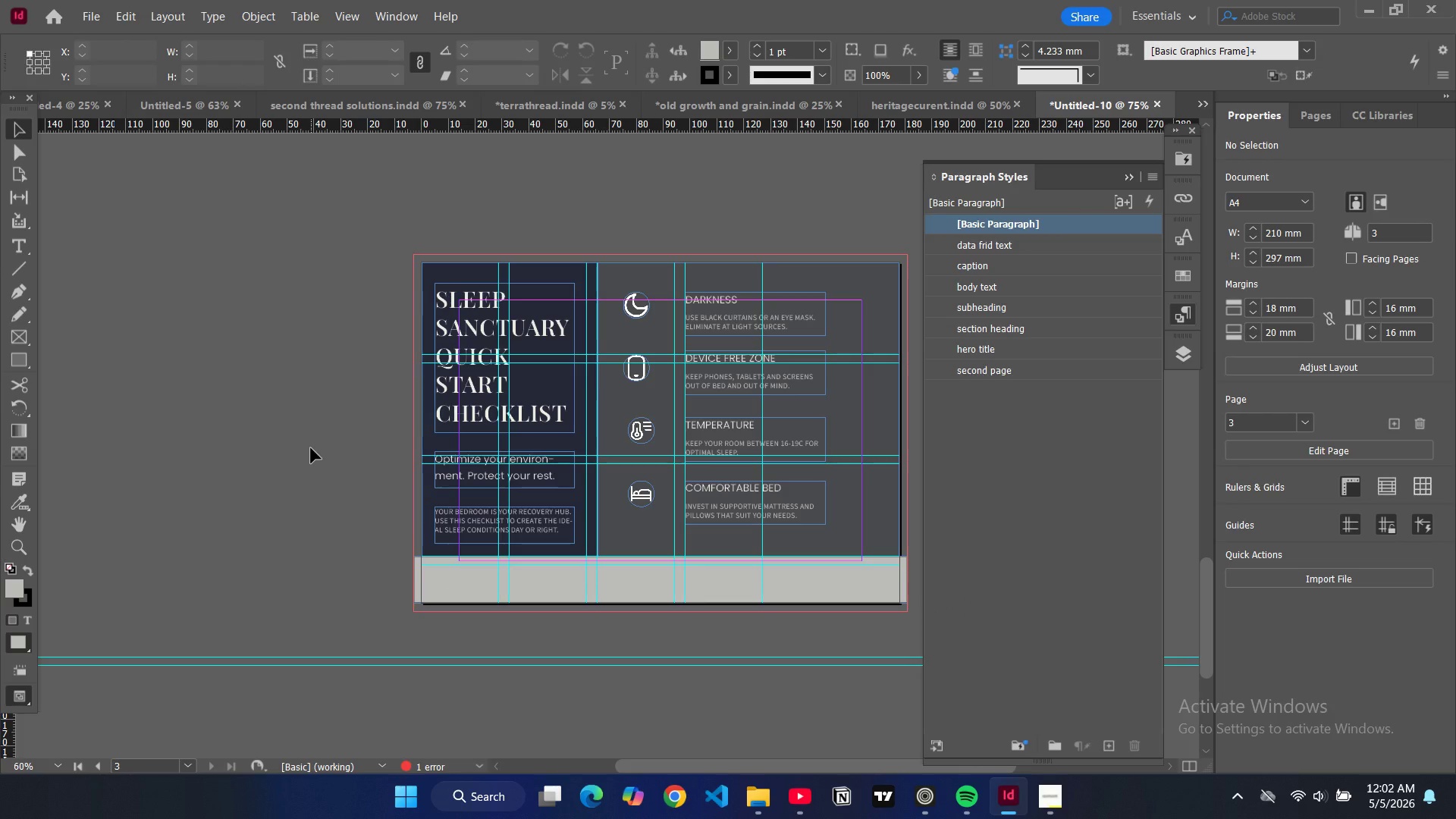 
scroll: coordinate [734, 383], scroll_direction: up, amount: 31.0
 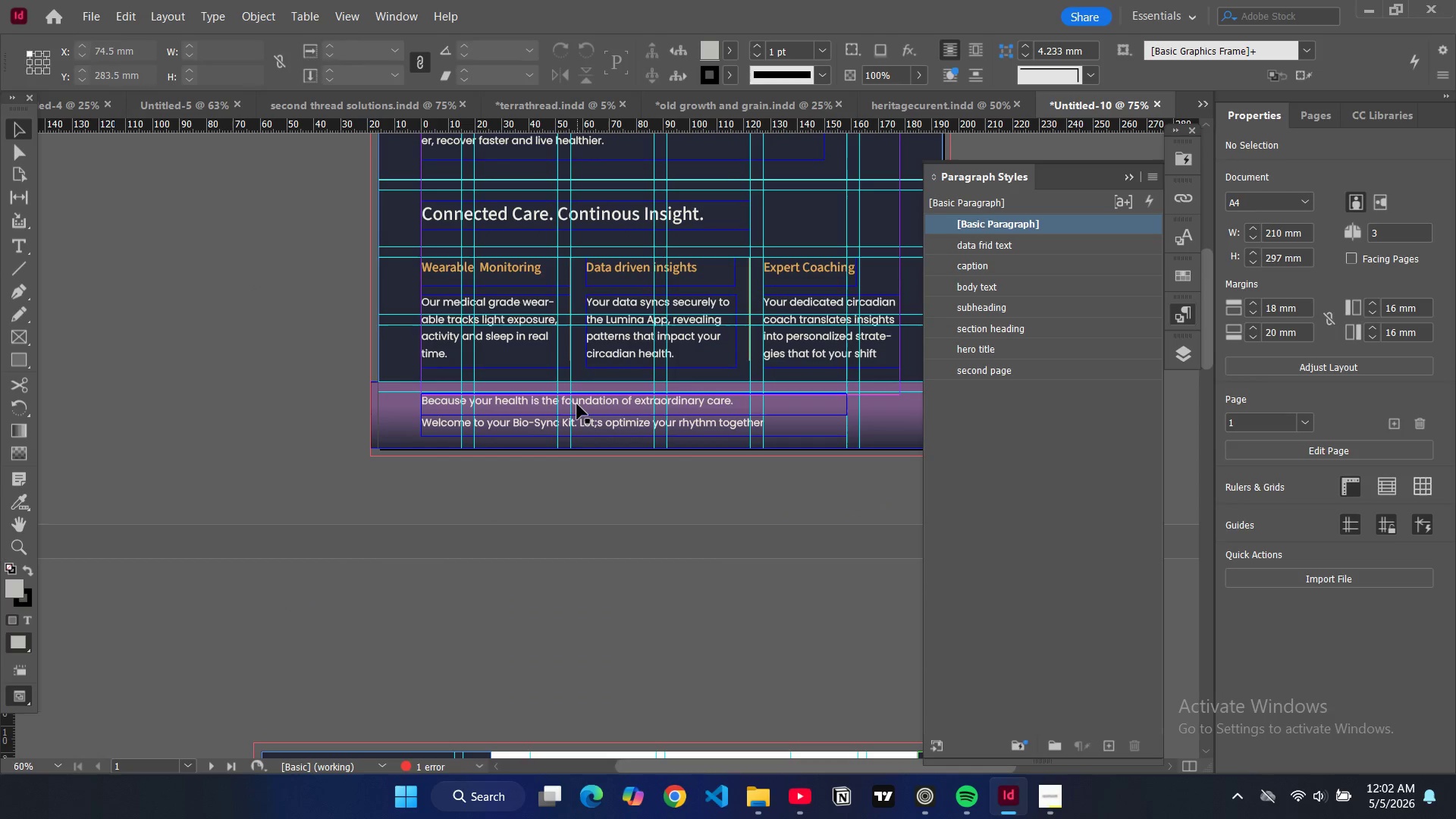 
left_click([577, 404])
 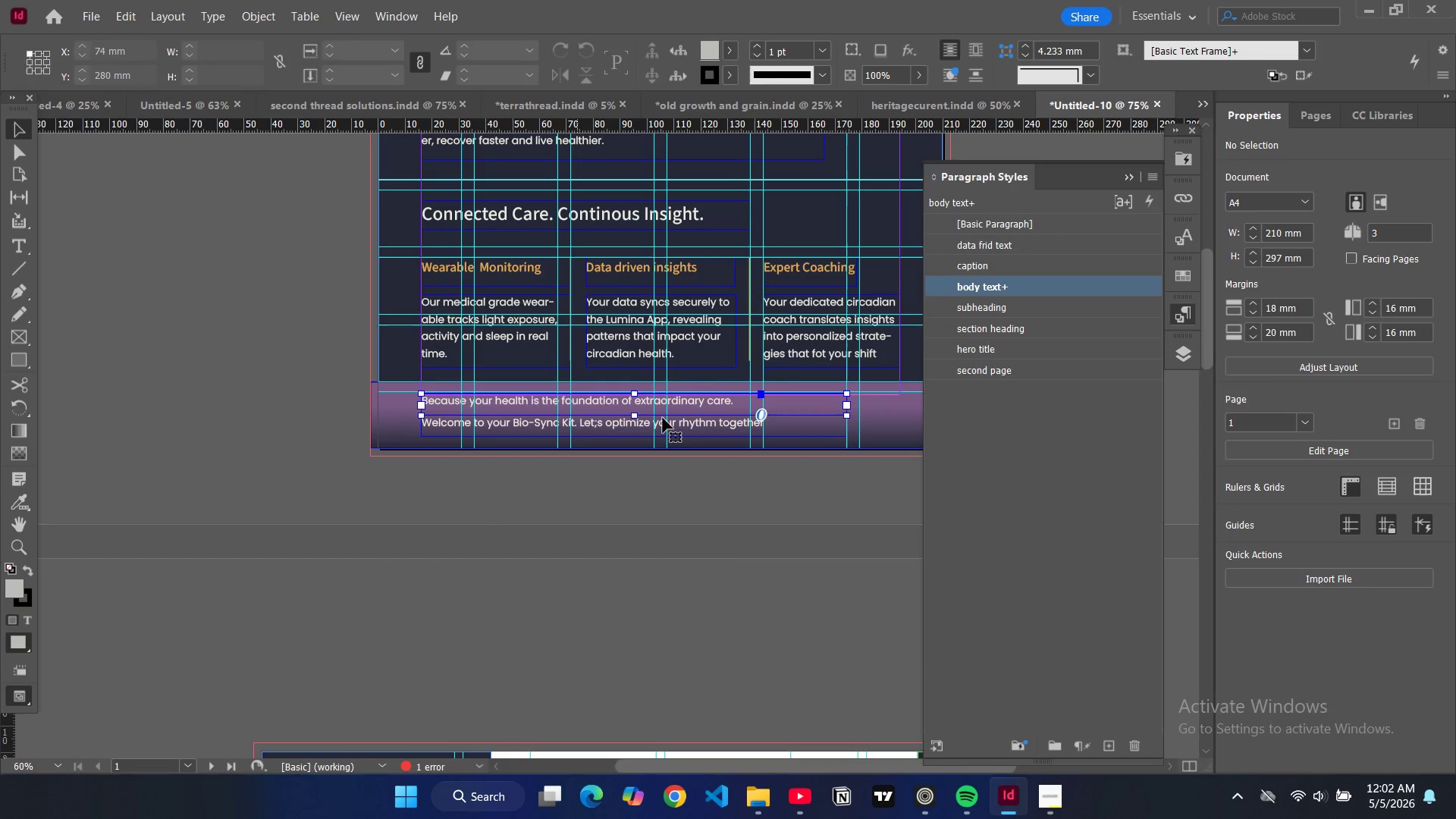 
key(Control+C)
 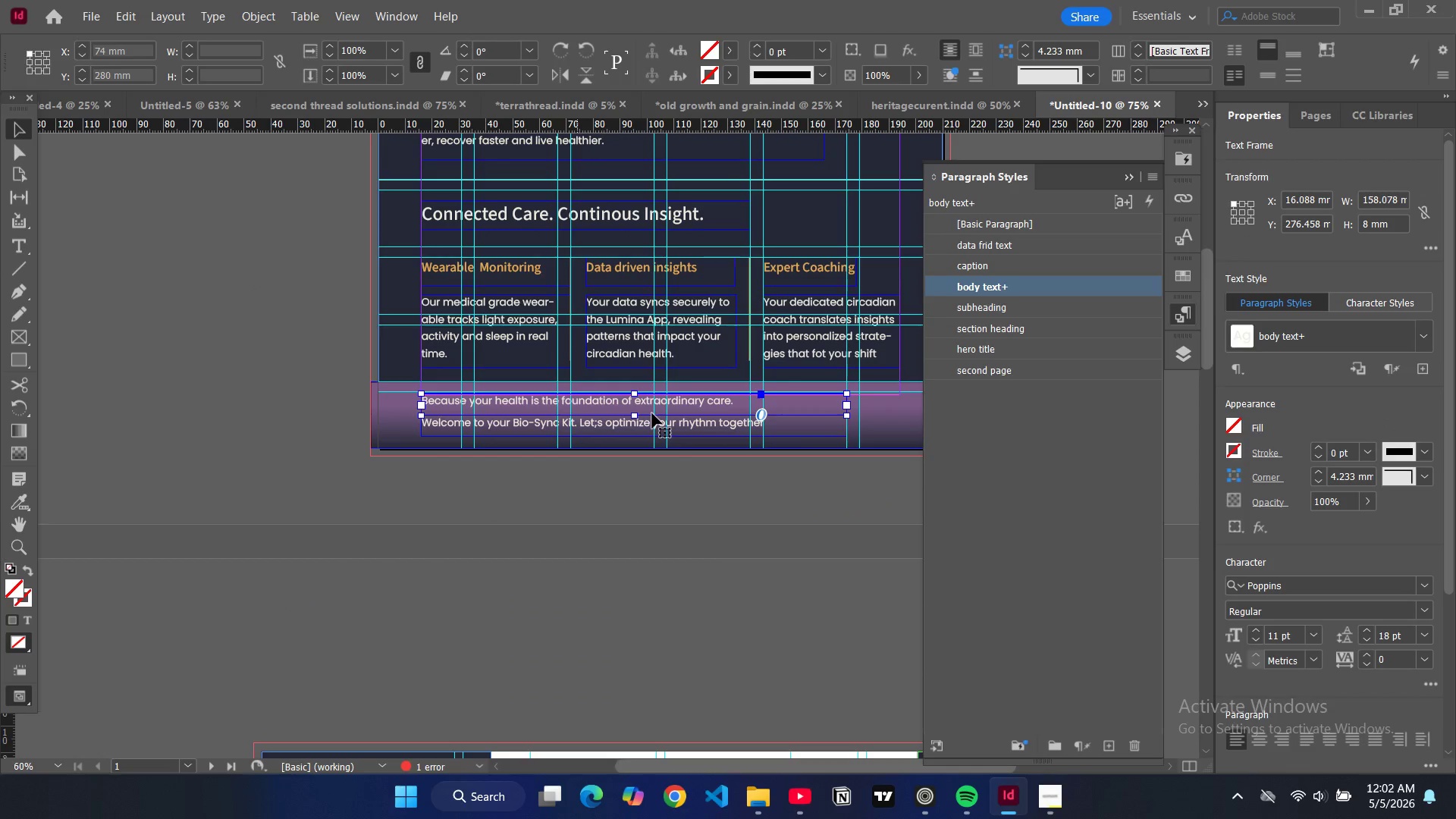 
scroll: coordinate [649, 471], scroll_direction: down, amount: 32.0
 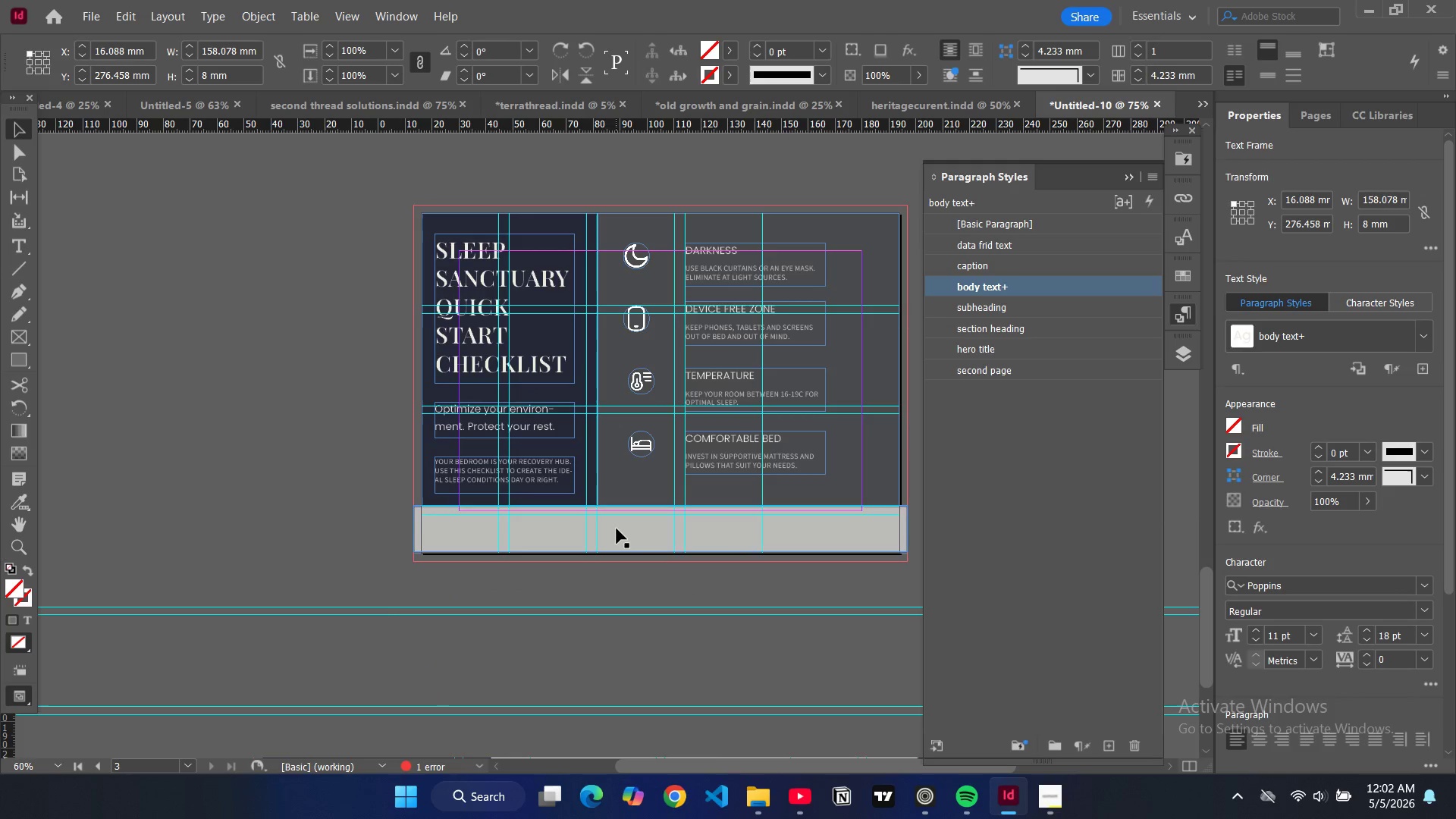 
left_click([617, 529])
 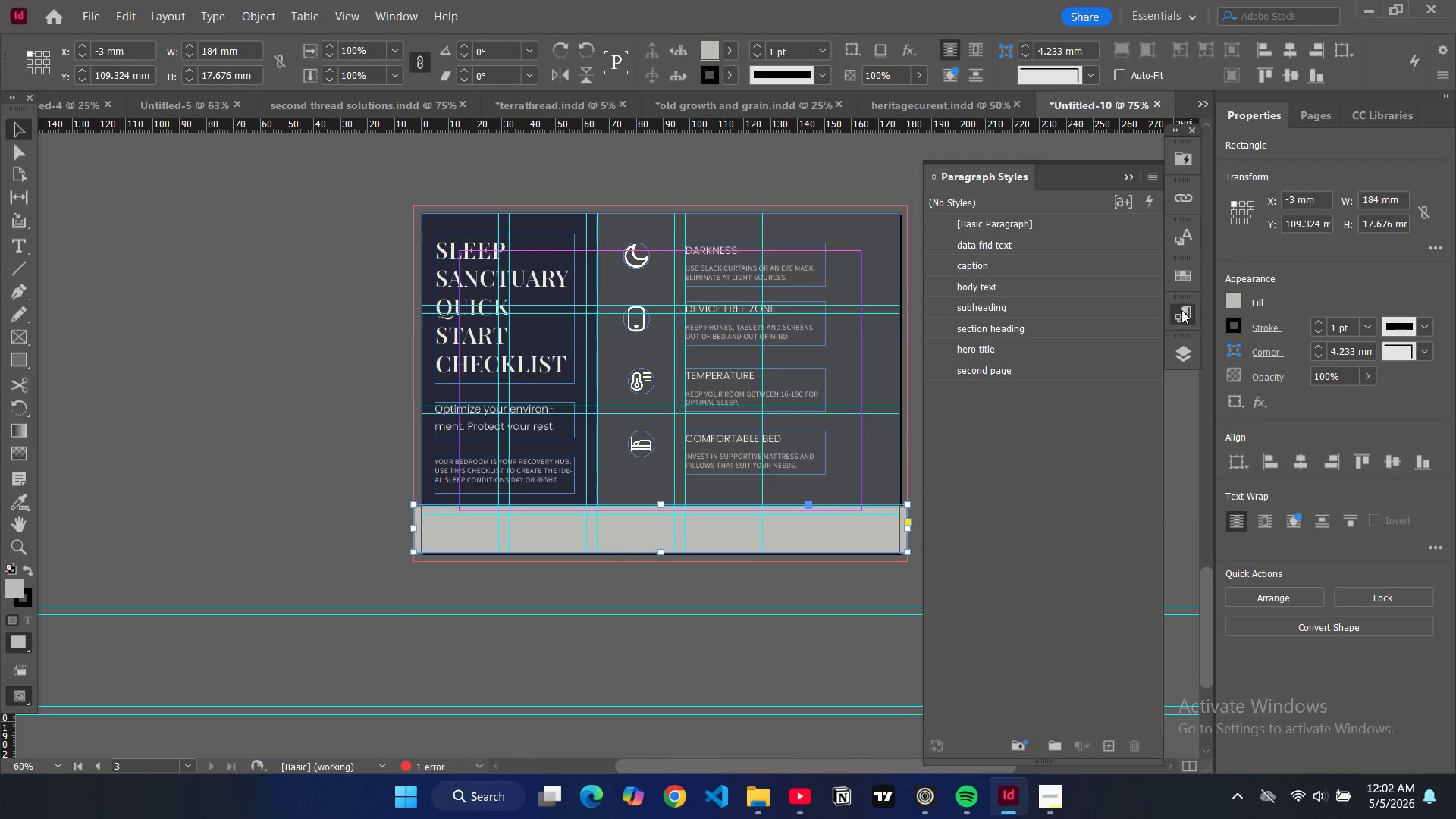 
left_click([1235, 298])
 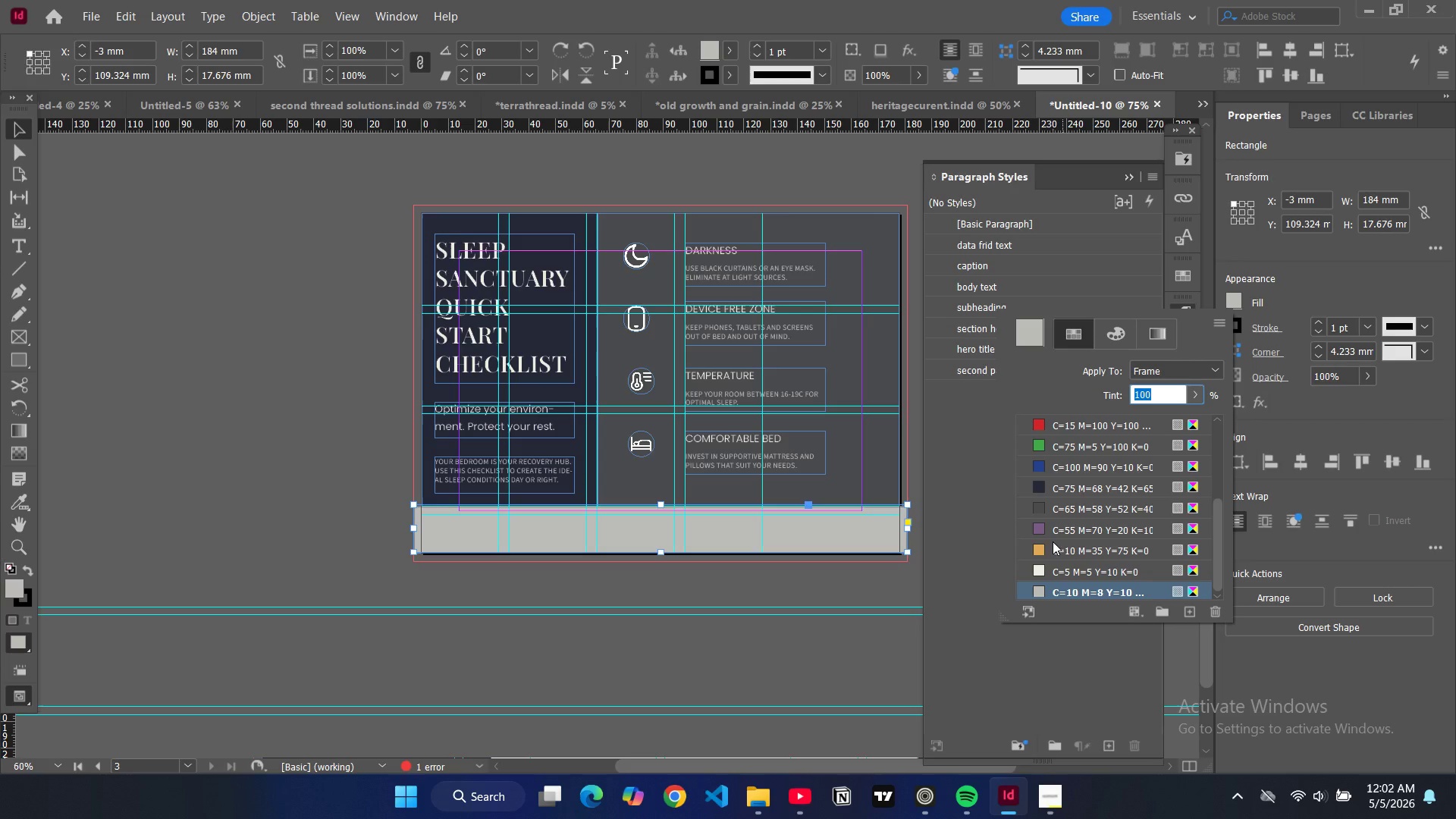 
left_click([1037, 548])
 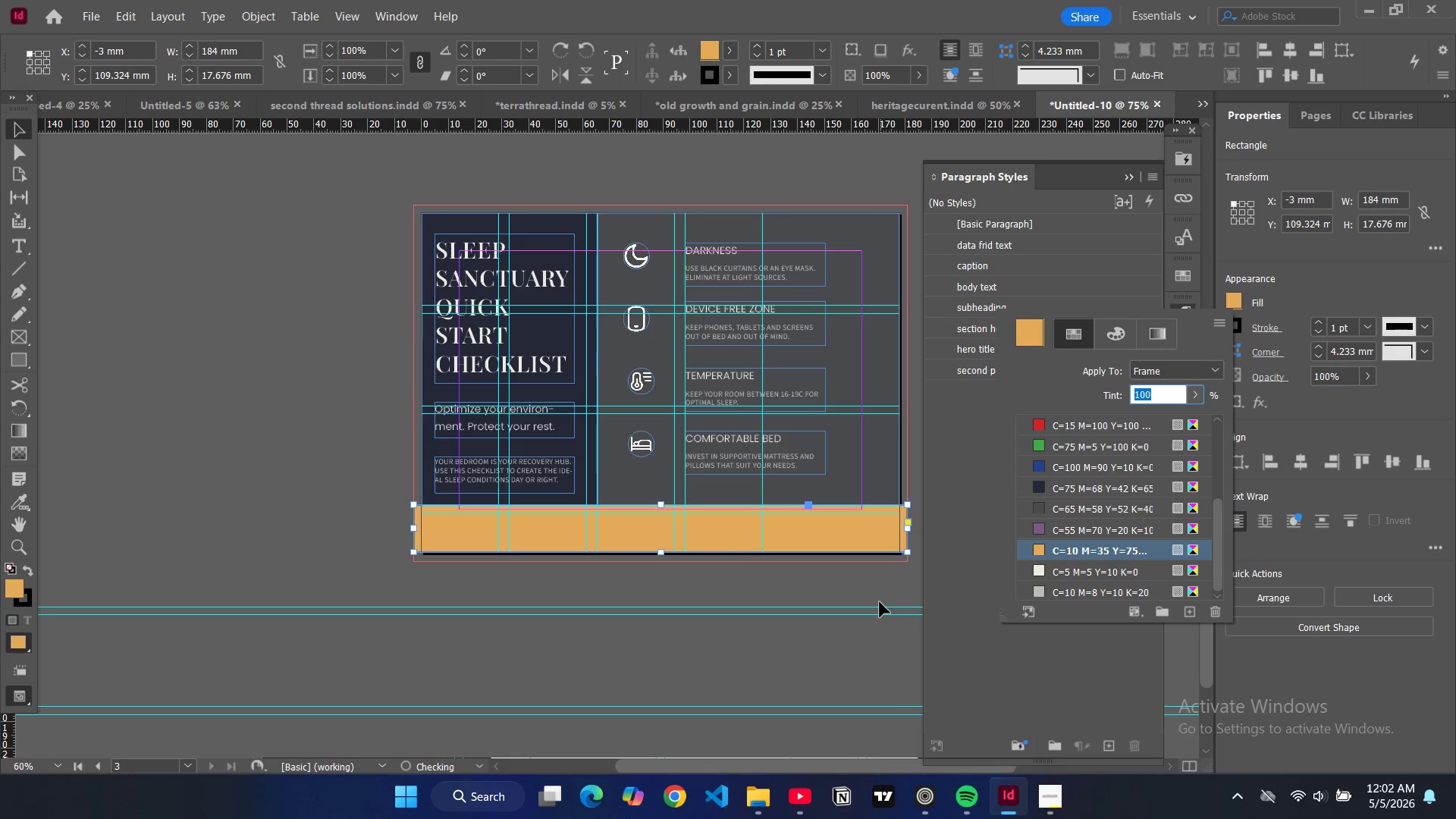 
left_click([874, 597])
 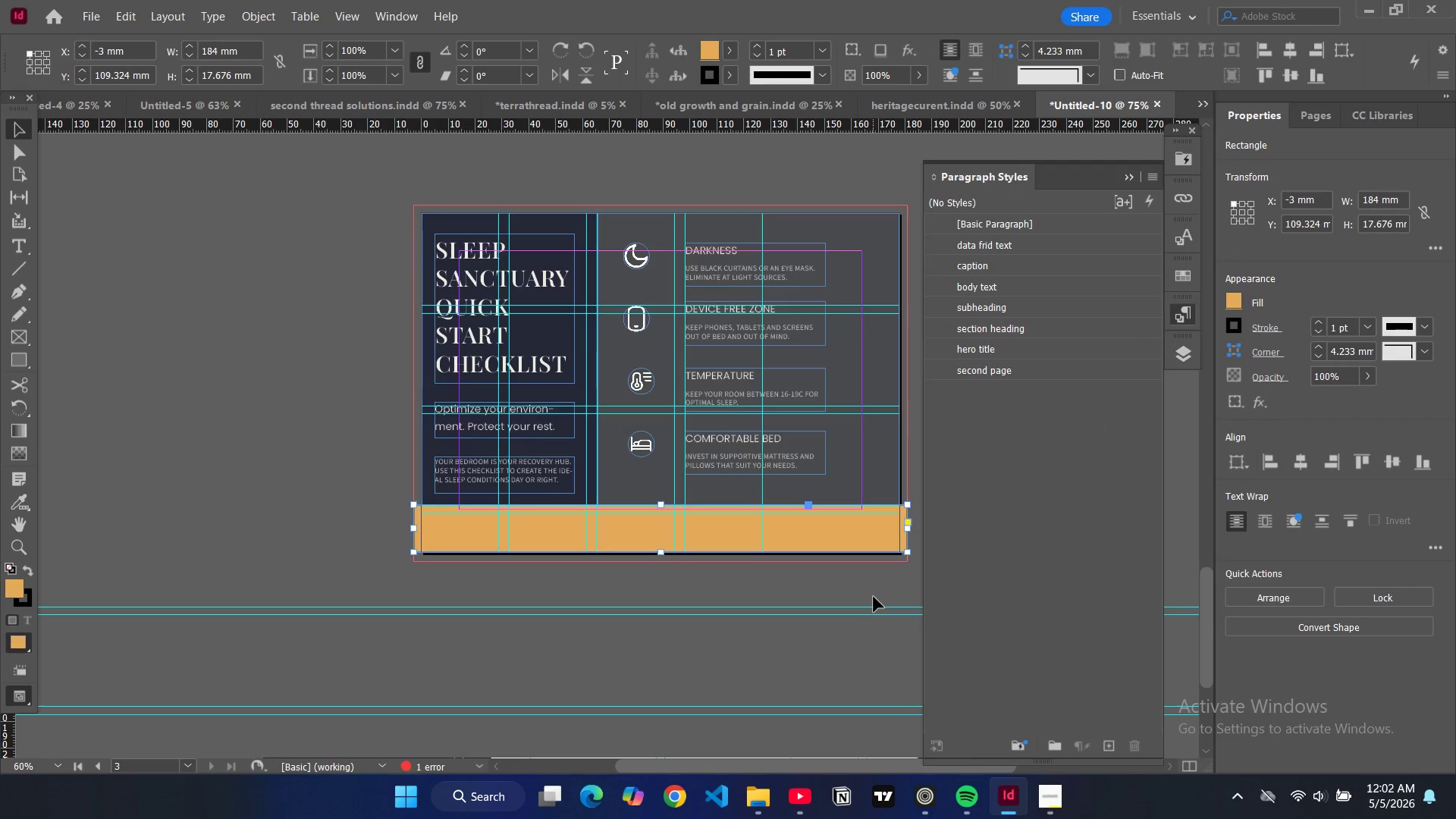 
key(W)
 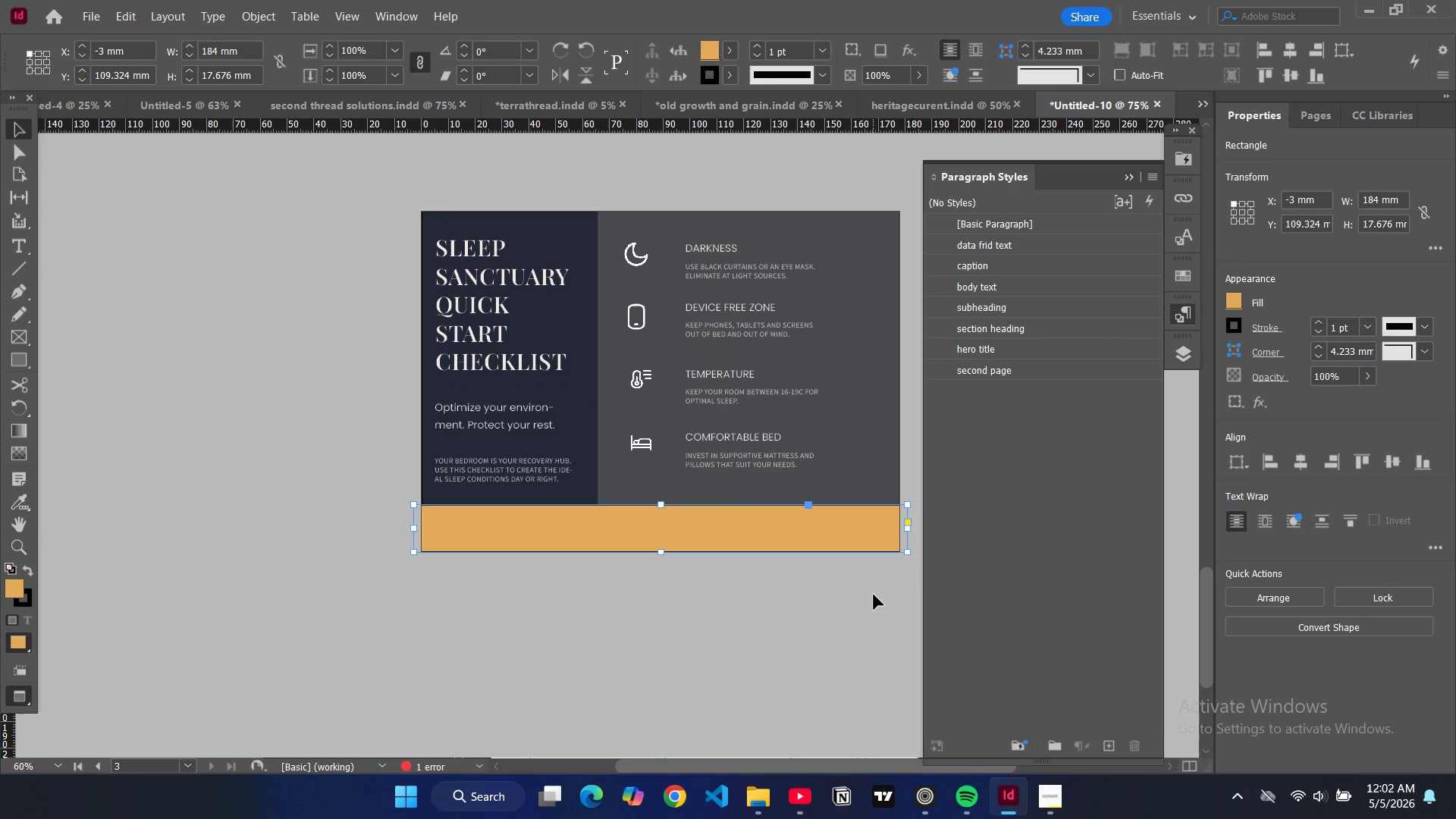 
left_click([874, 595])
 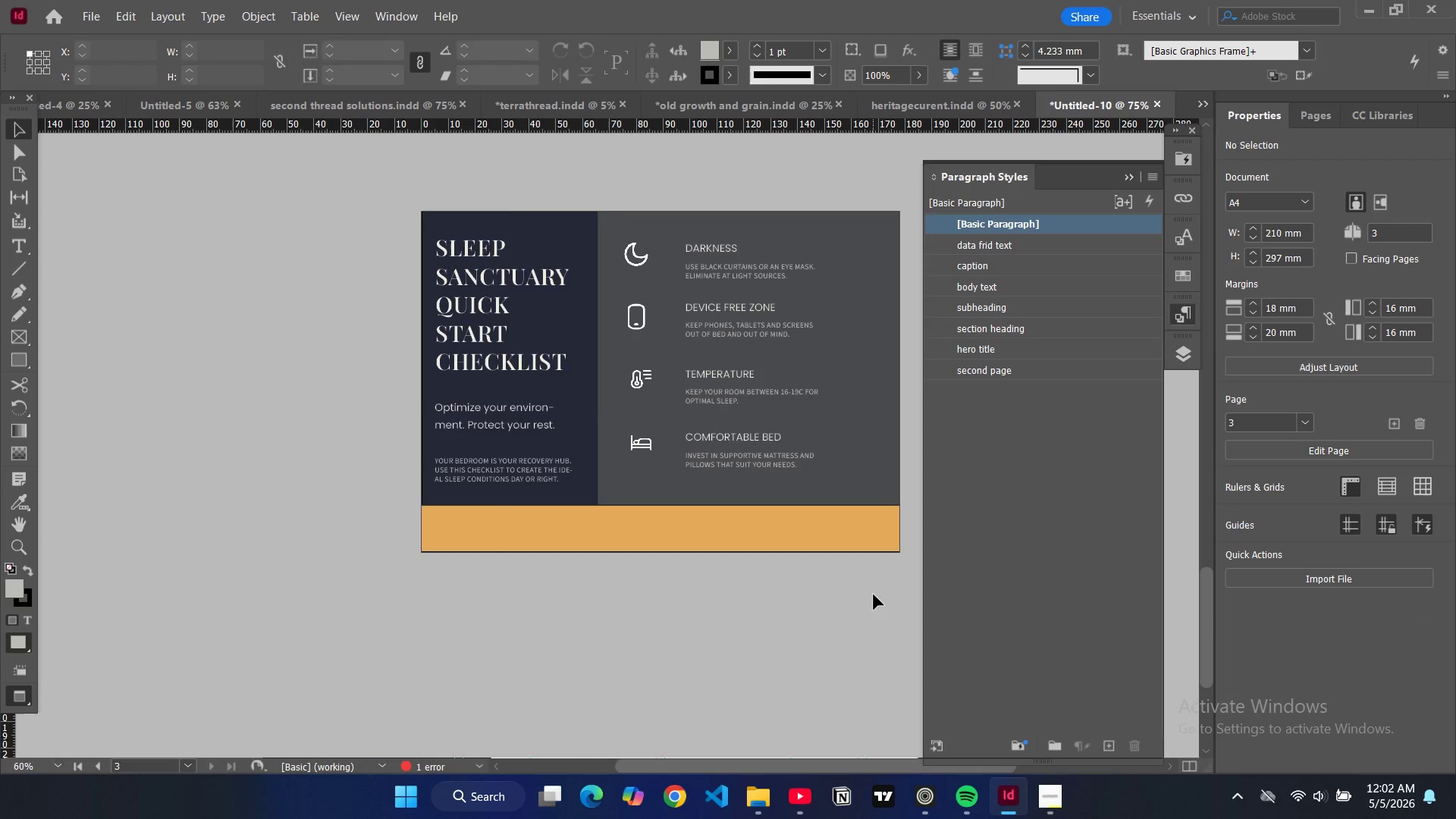 
key(W)
 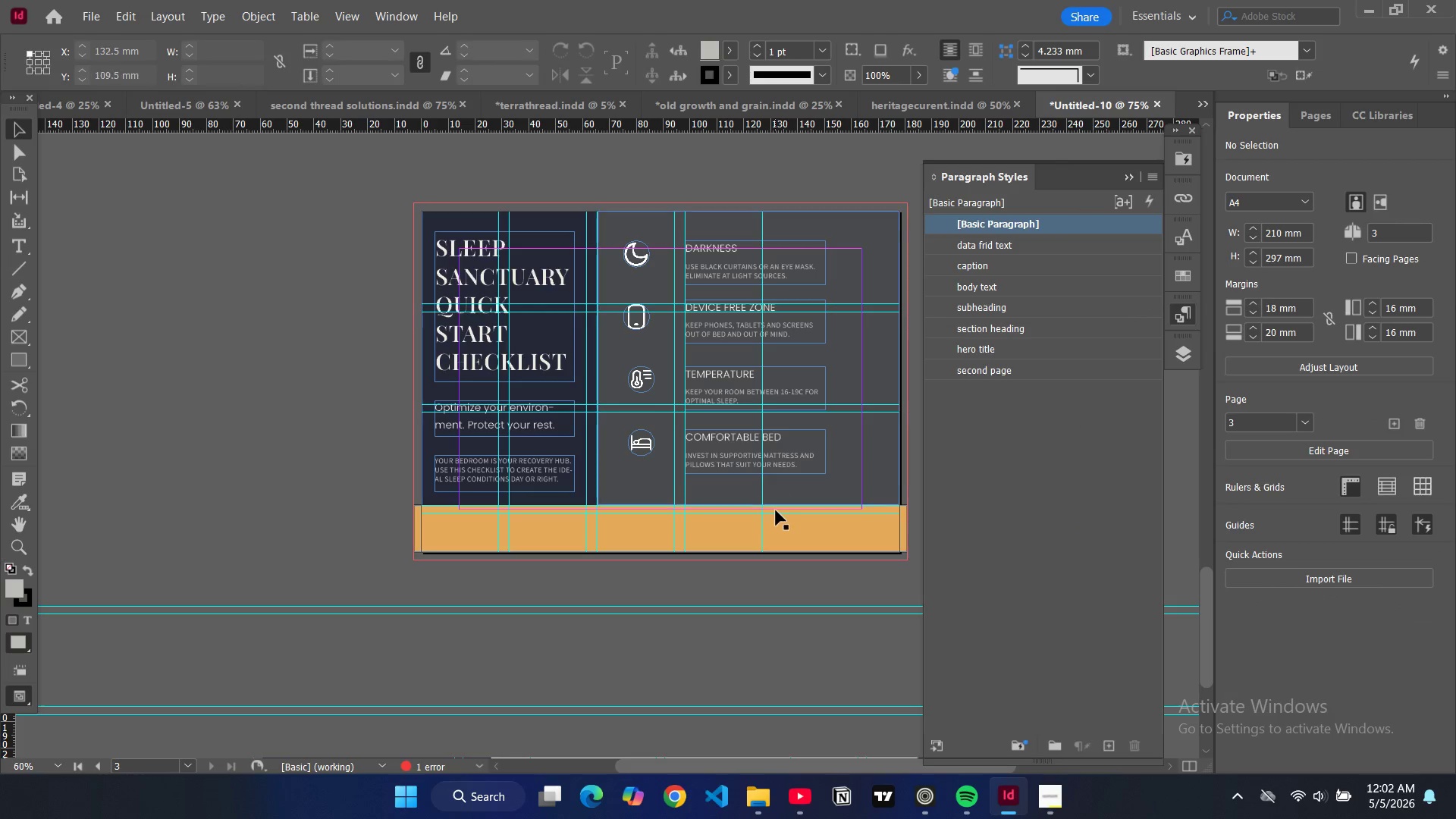 
left_click([788, 521])
 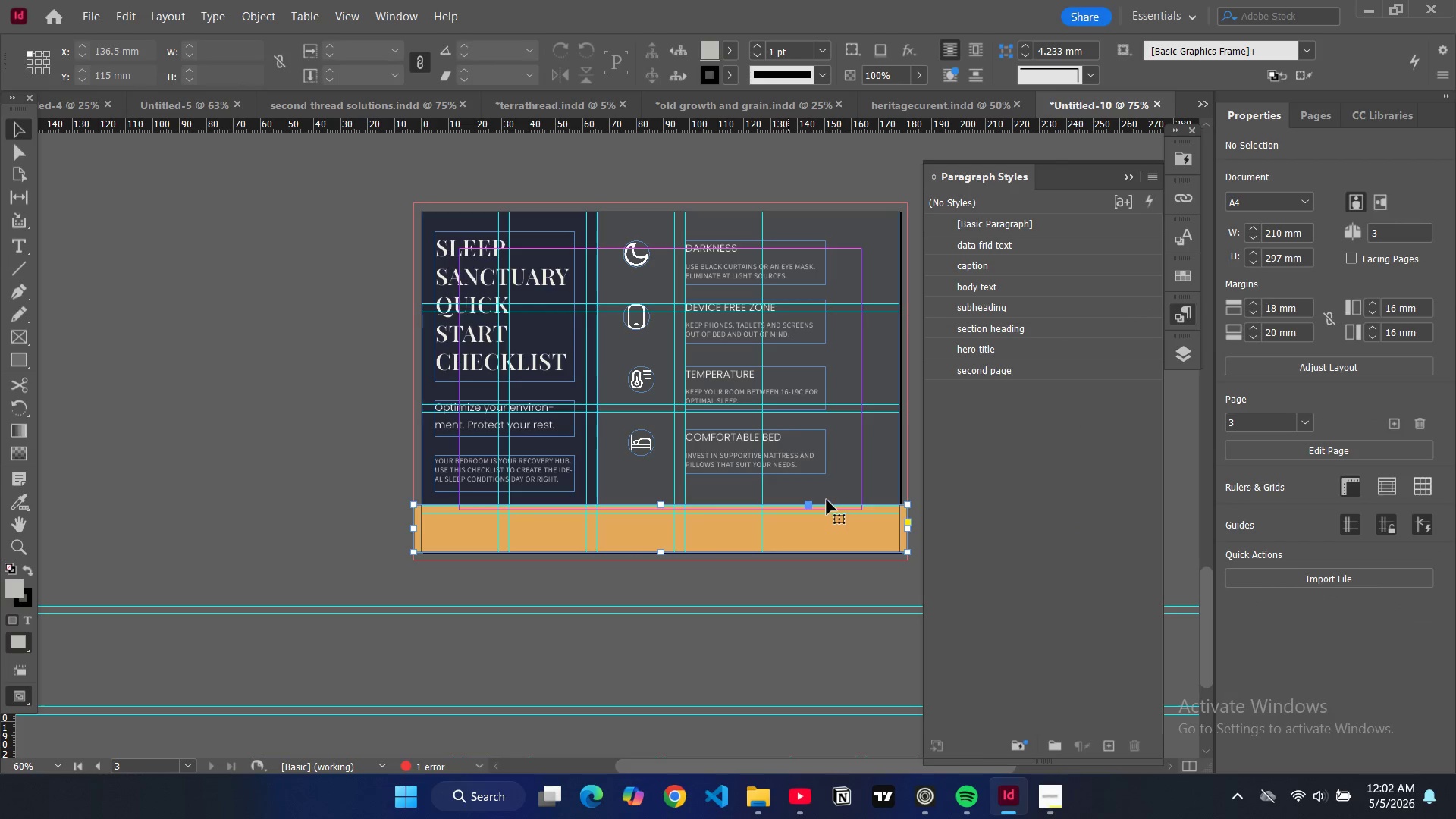 
scroll: coordinate [824, 451], scroll_direction: up, amount: 35.0
 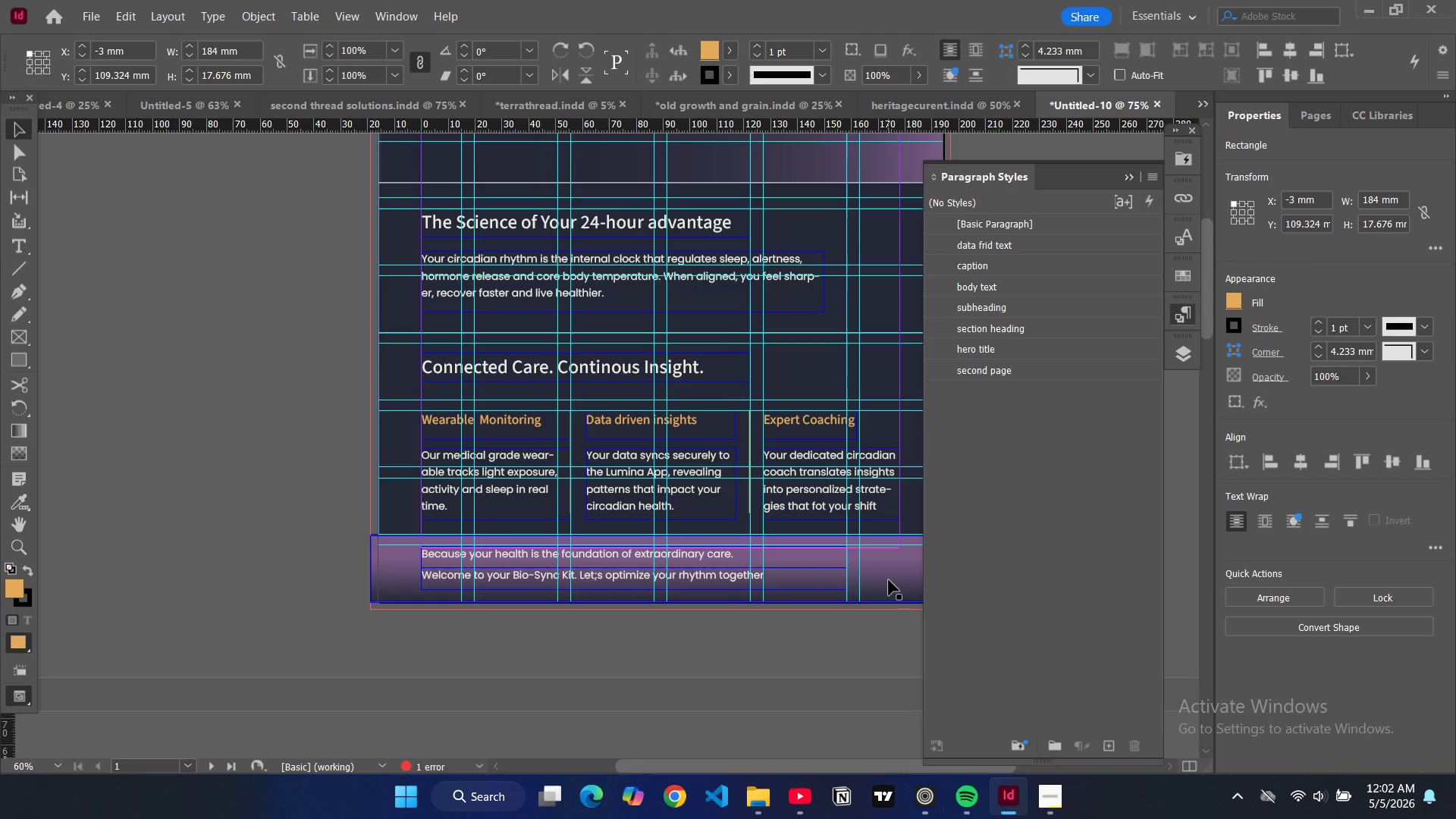 
left_click([889, 580])
 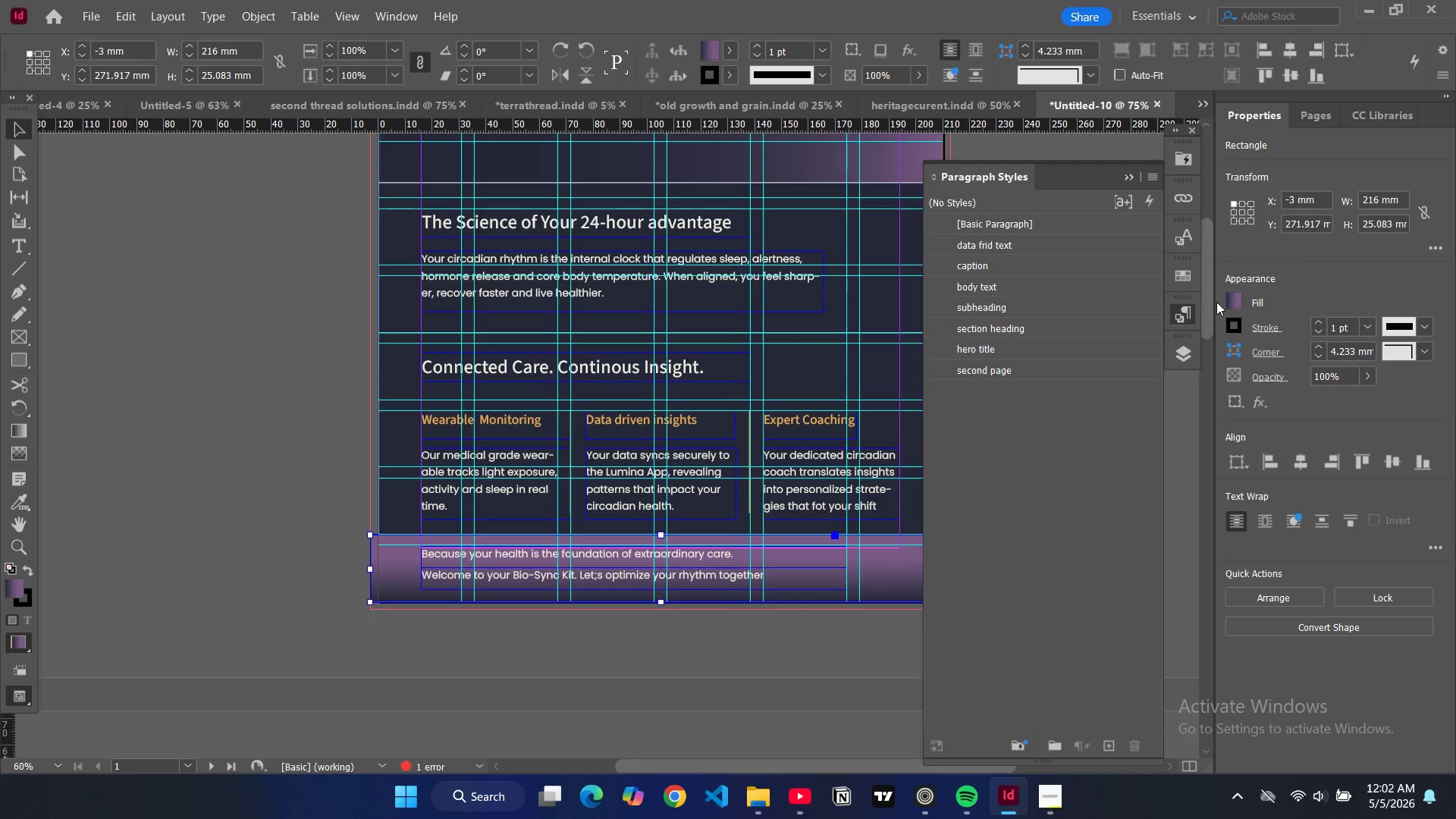 
left_click([1228, 298])
 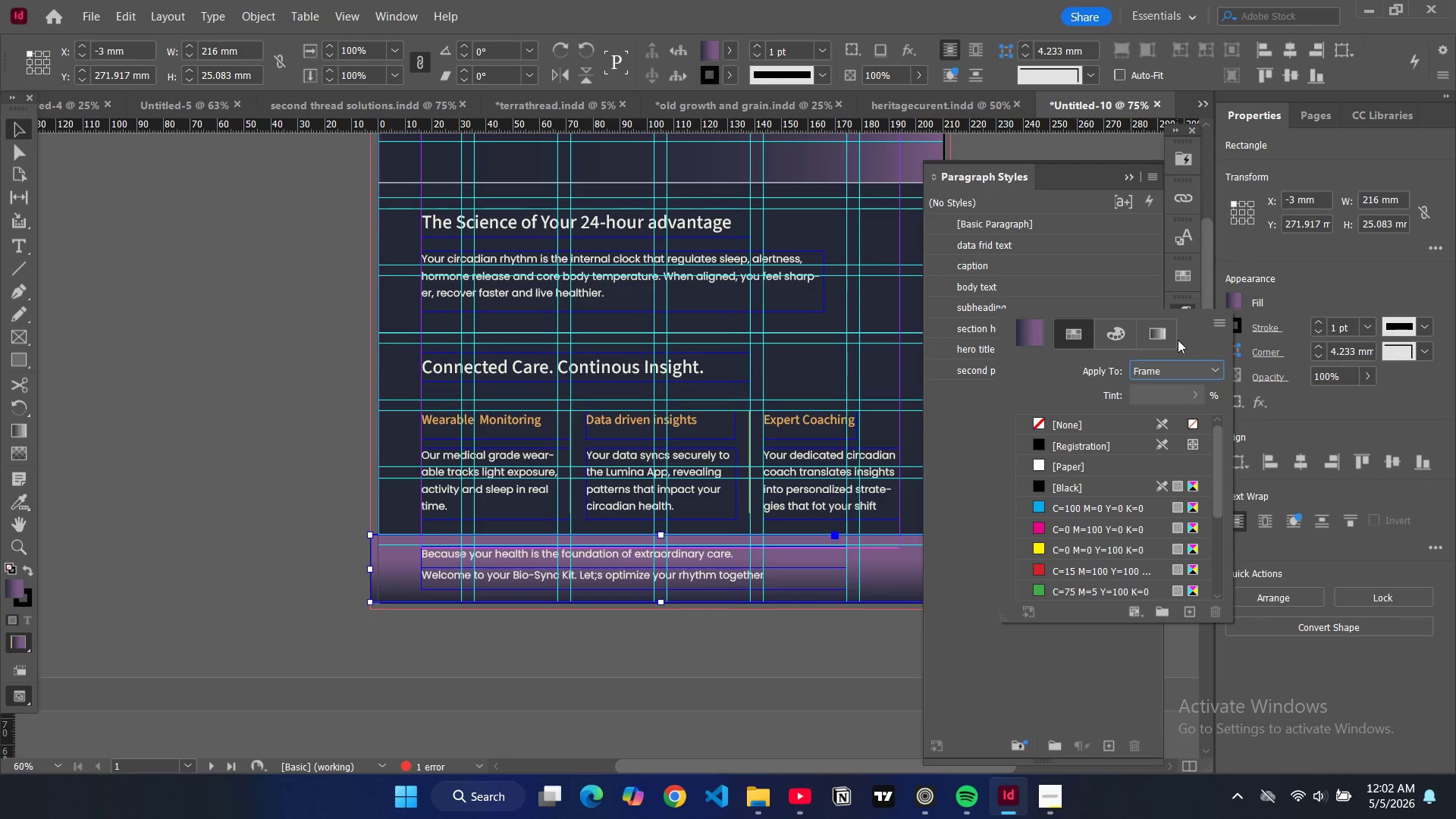 
left_click([1158, 337])
 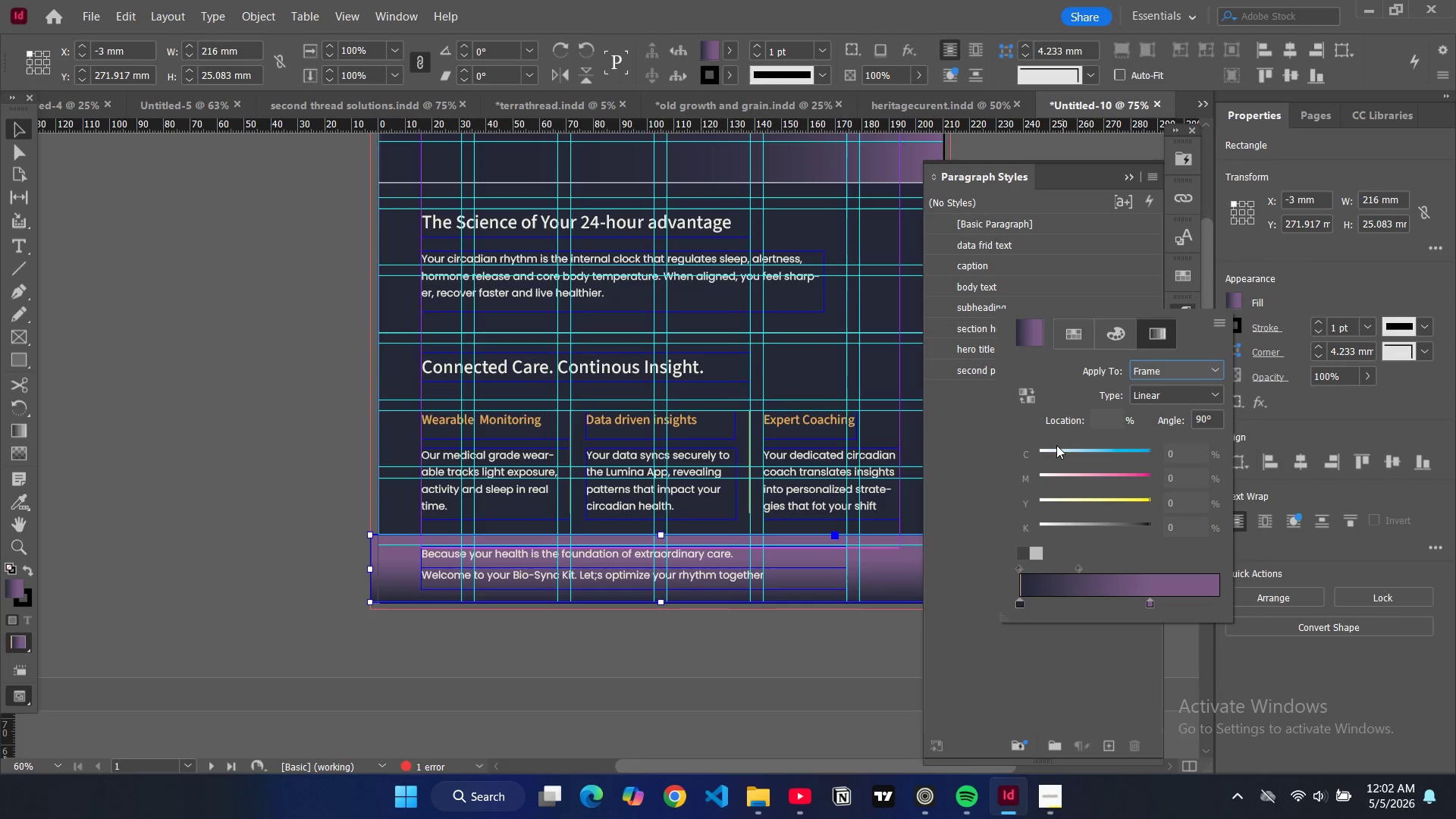 
left_click_drag(start_coordinate=[1018, 602], to_coordinate=[998, 599])
 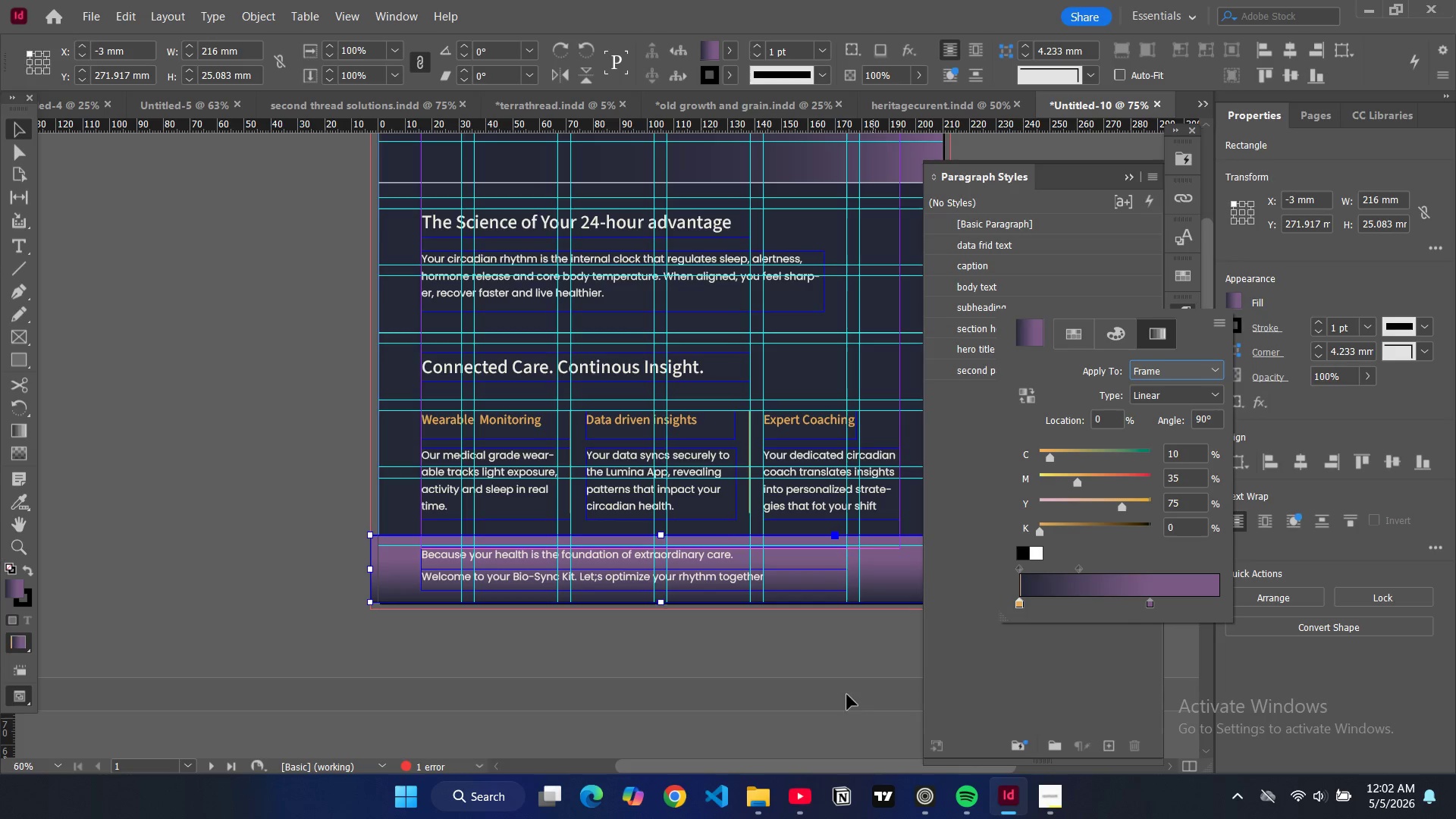 
left_click([829, 710])
 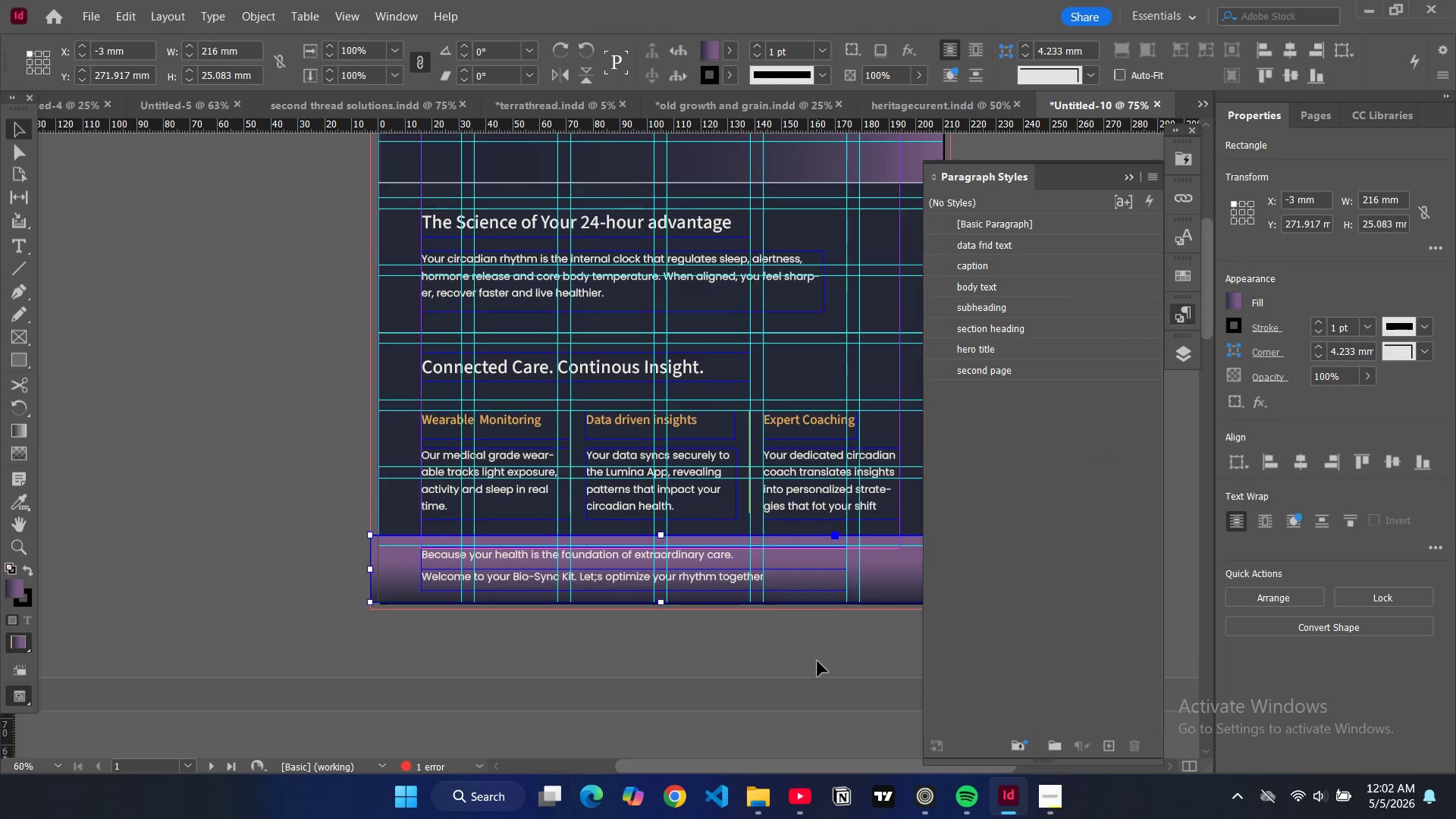 
scroll: coordinate [817, 659], scroll_direction: down, amount: 34.0
 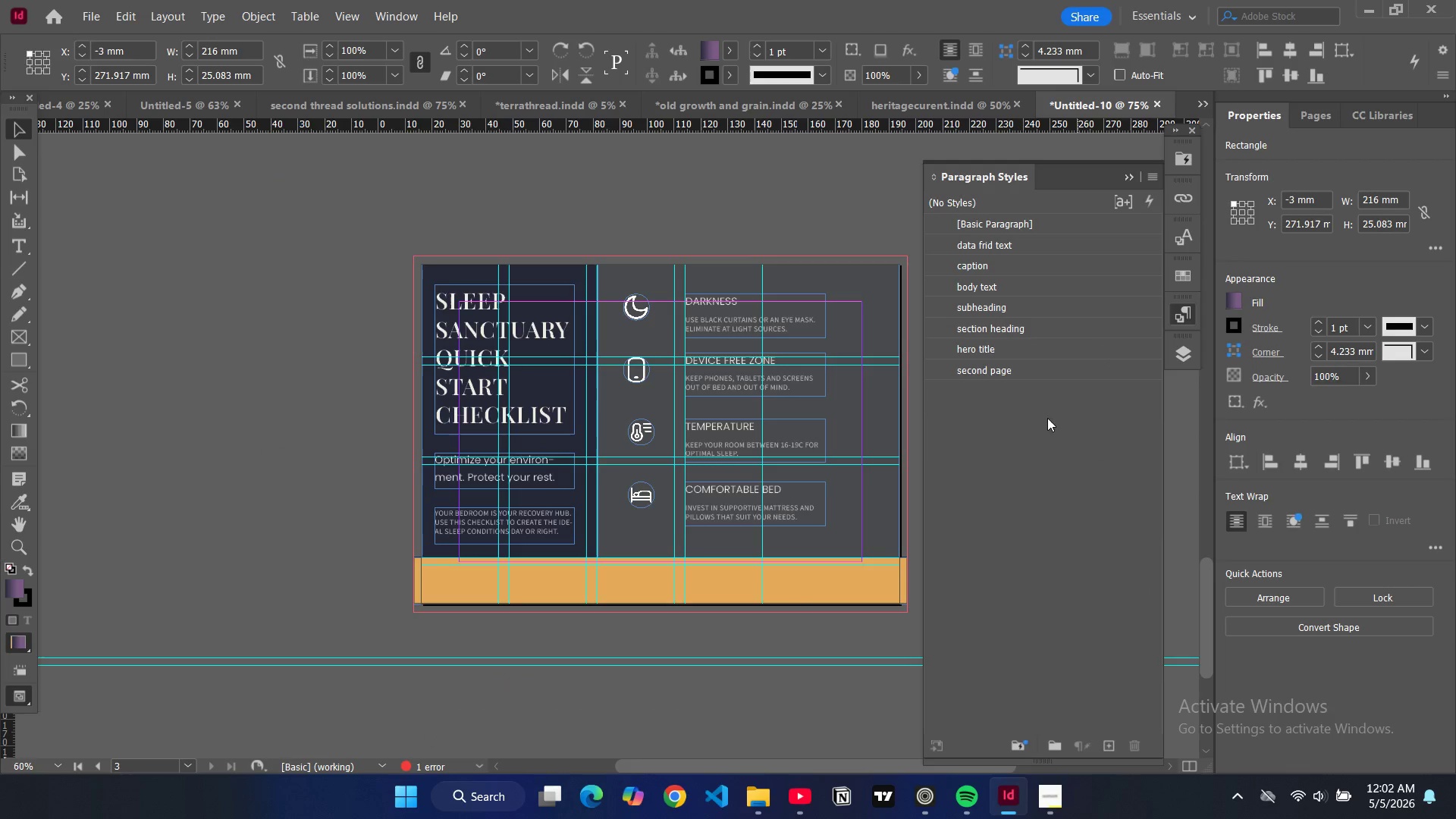 
left_click([861, 576])
 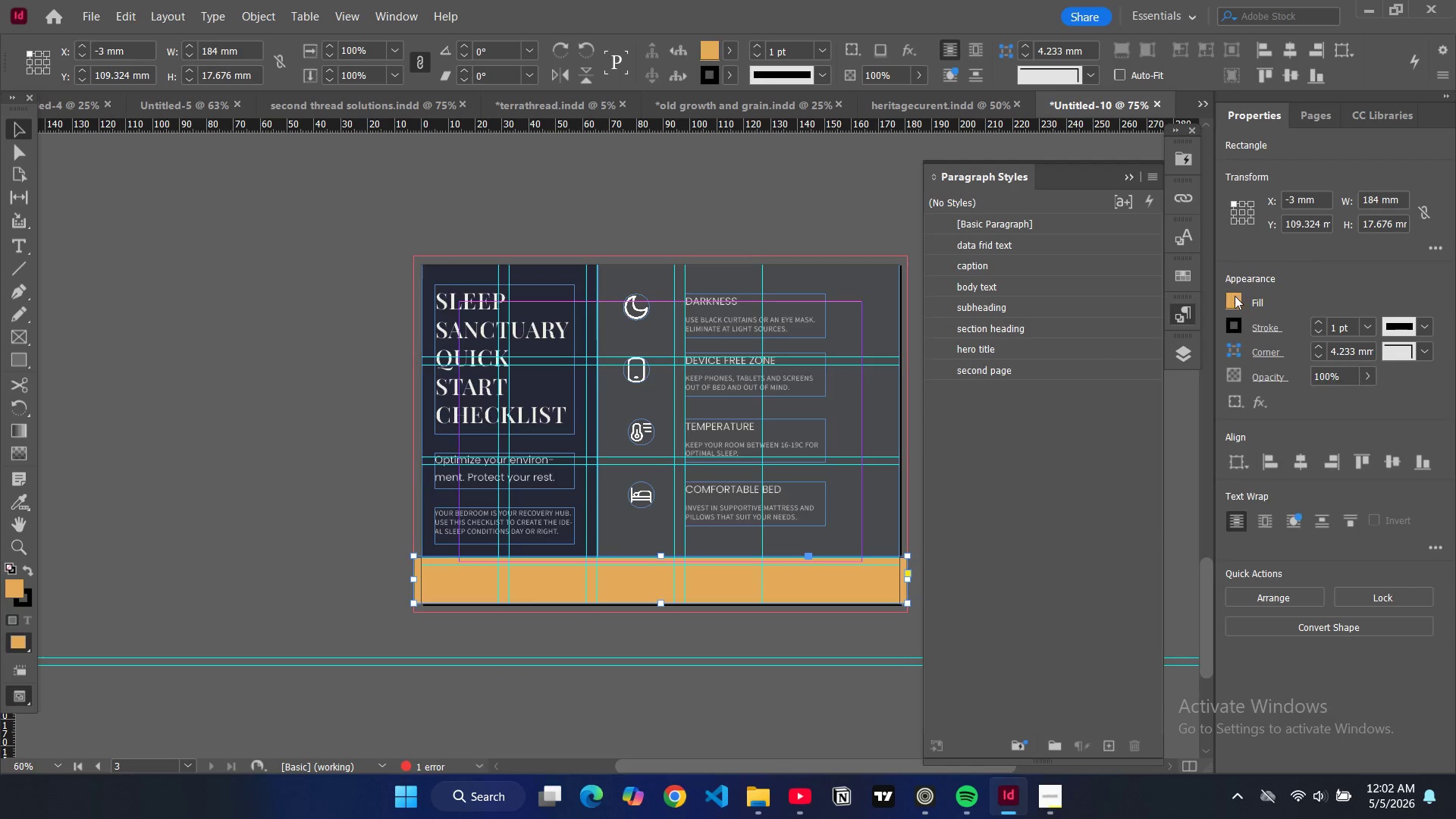 
left_click([1235, 297])
 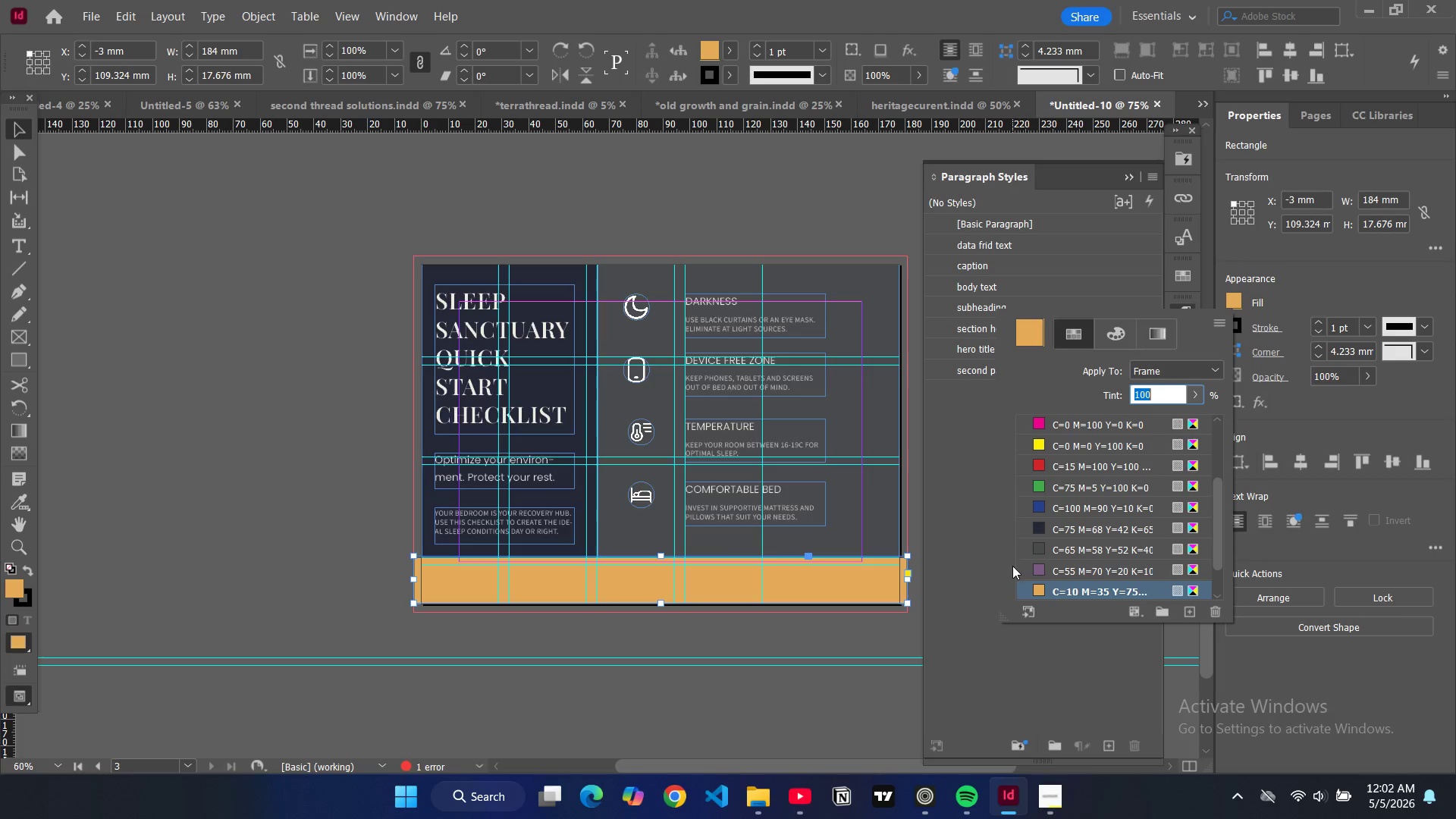 
left_click([1037, 569])
 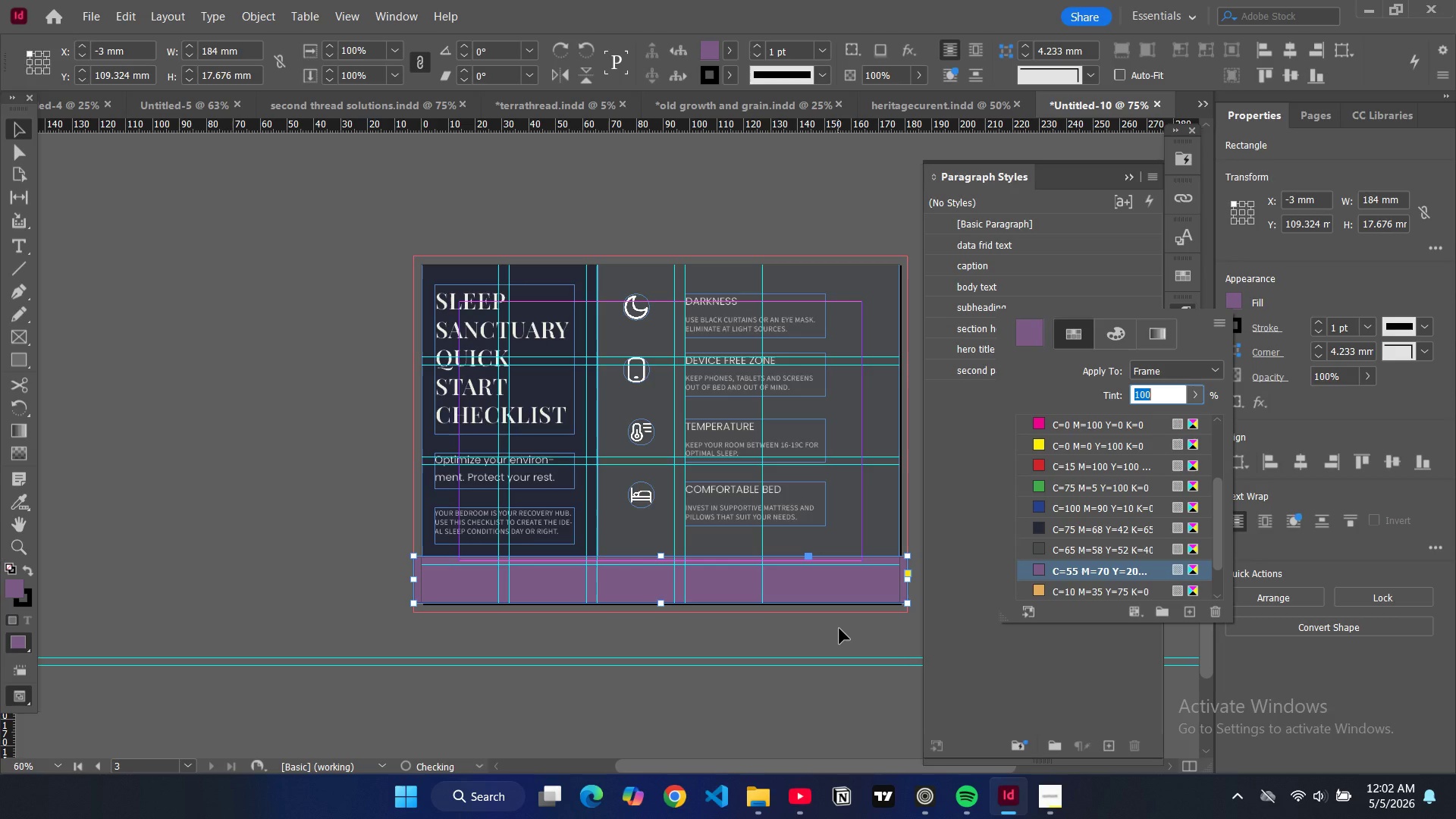 
left_click([839, 629])
 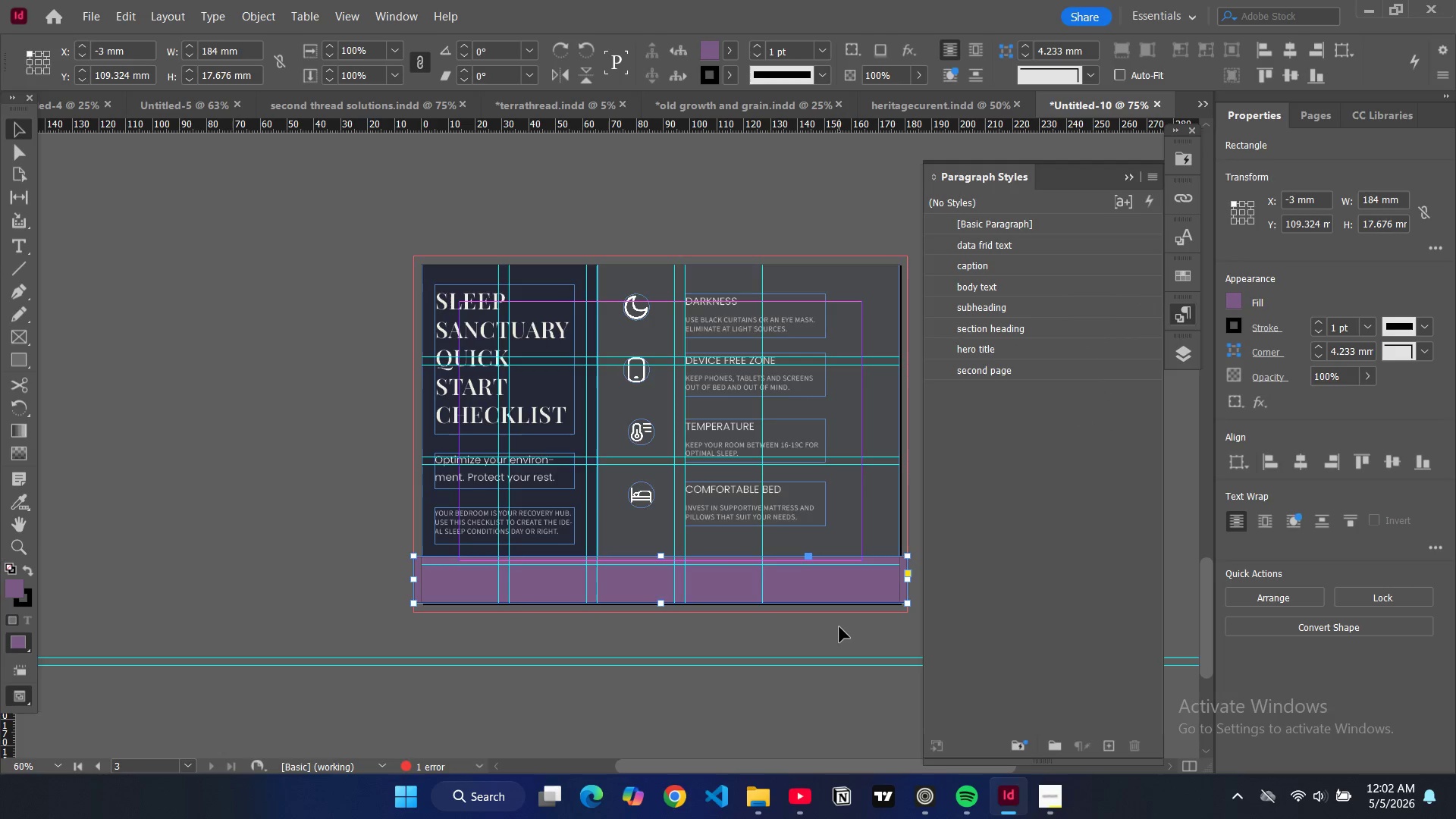 
key(W)
 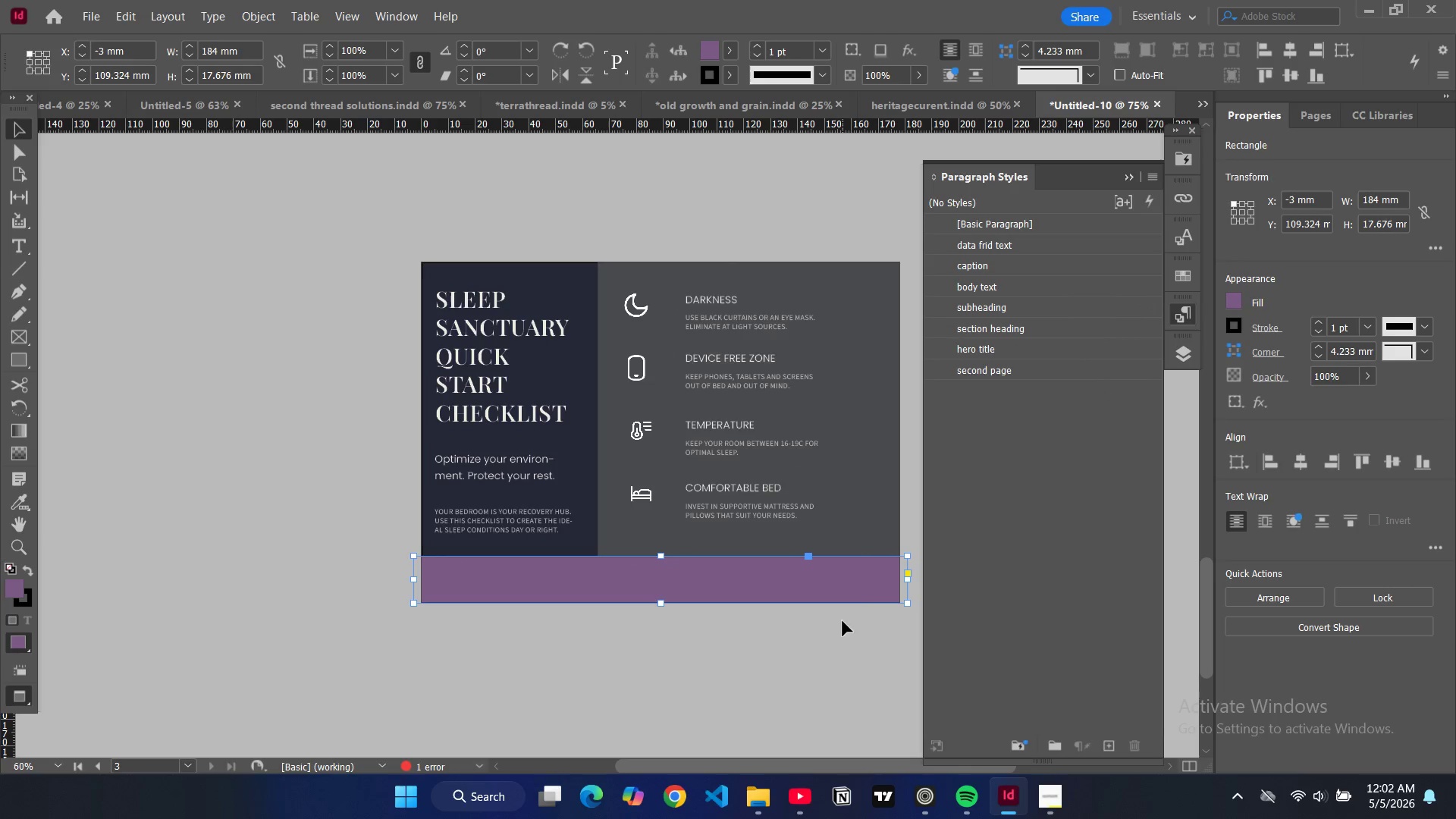 
scroll: coordinate [849, 582], scroll_direction: down, amount: 2.0
 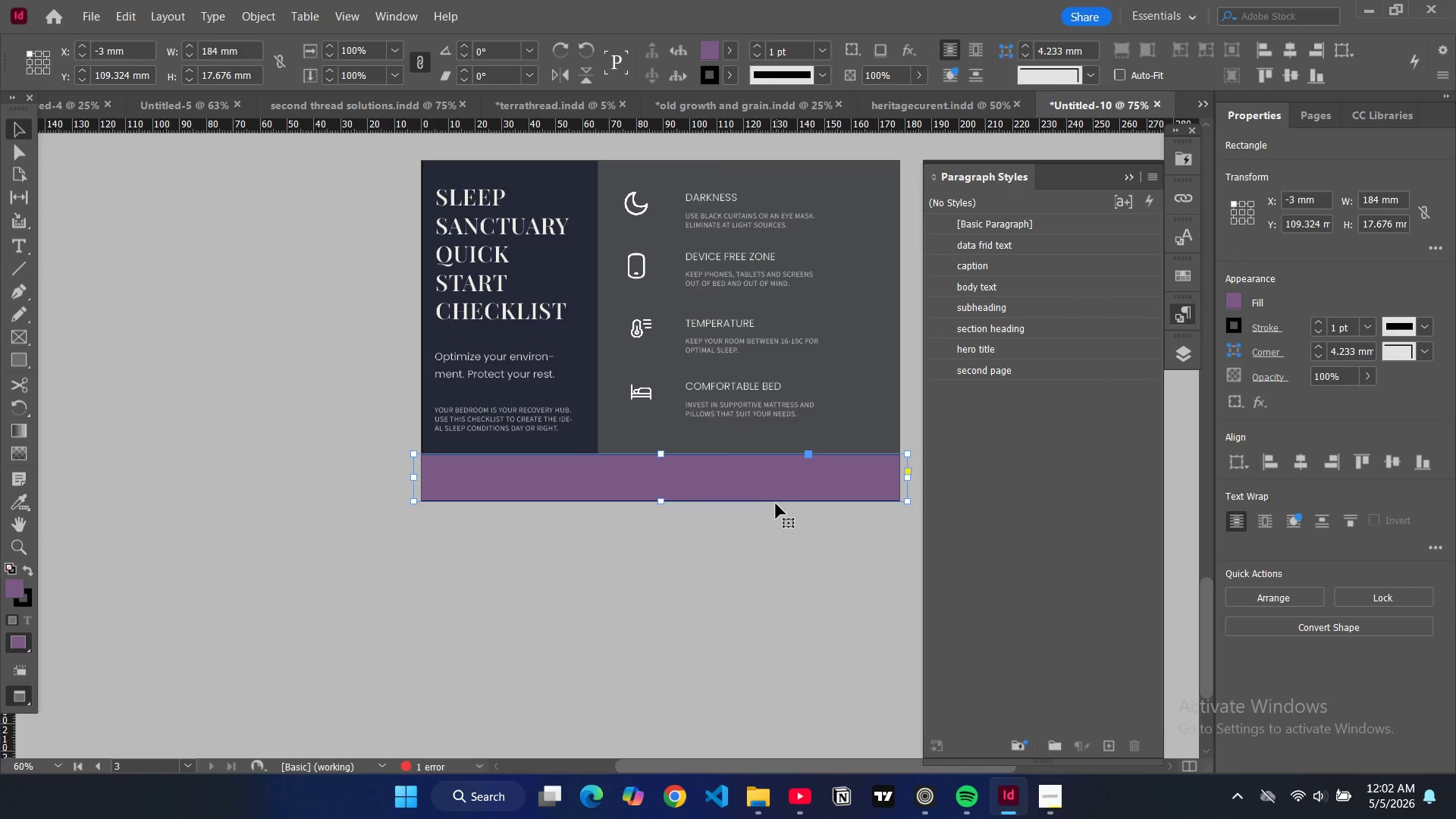 
key(Control+V)
 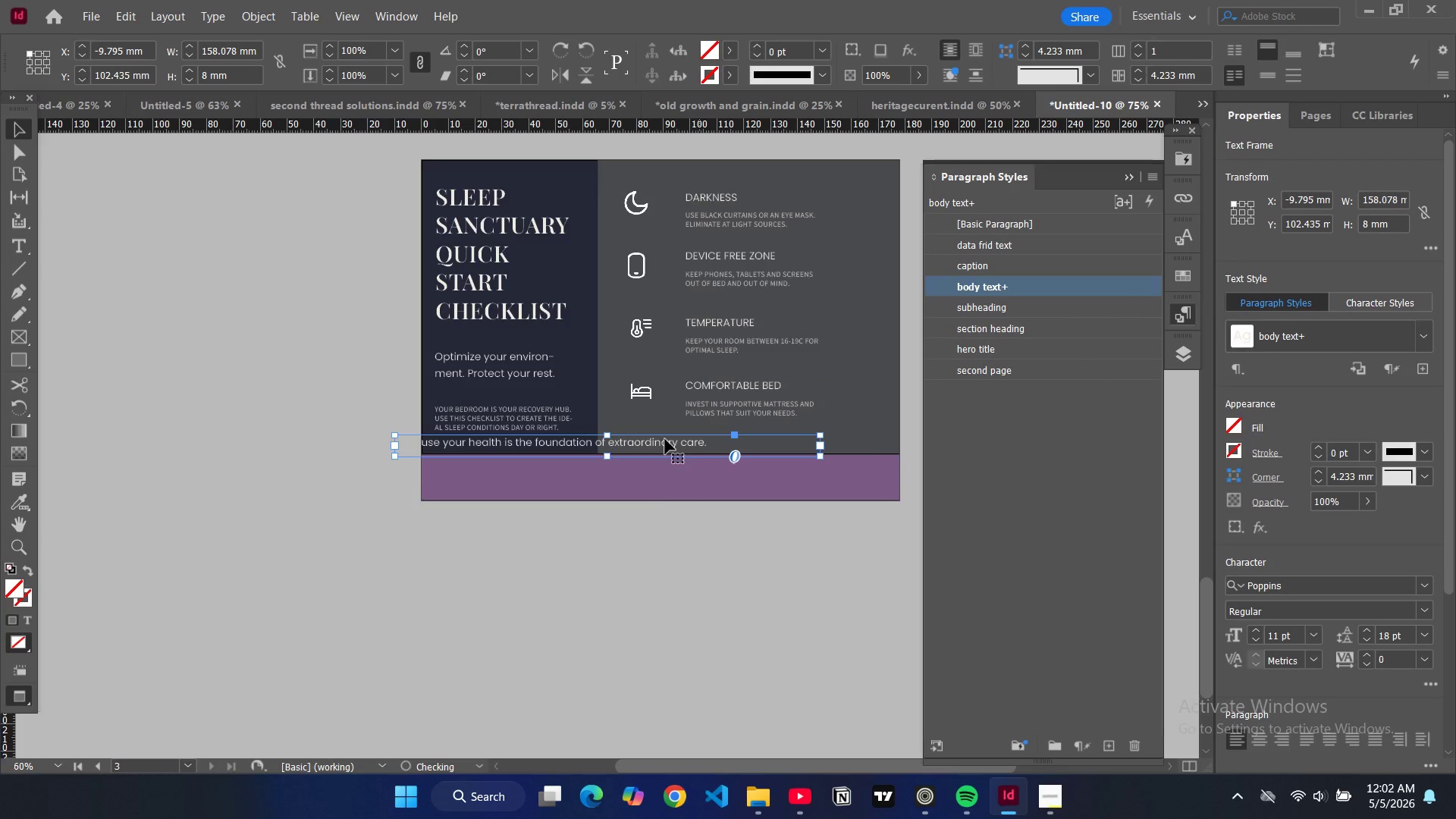 
left_click_drag(start_coordinate=[665, 439], to_coordinate=[725, 469])
 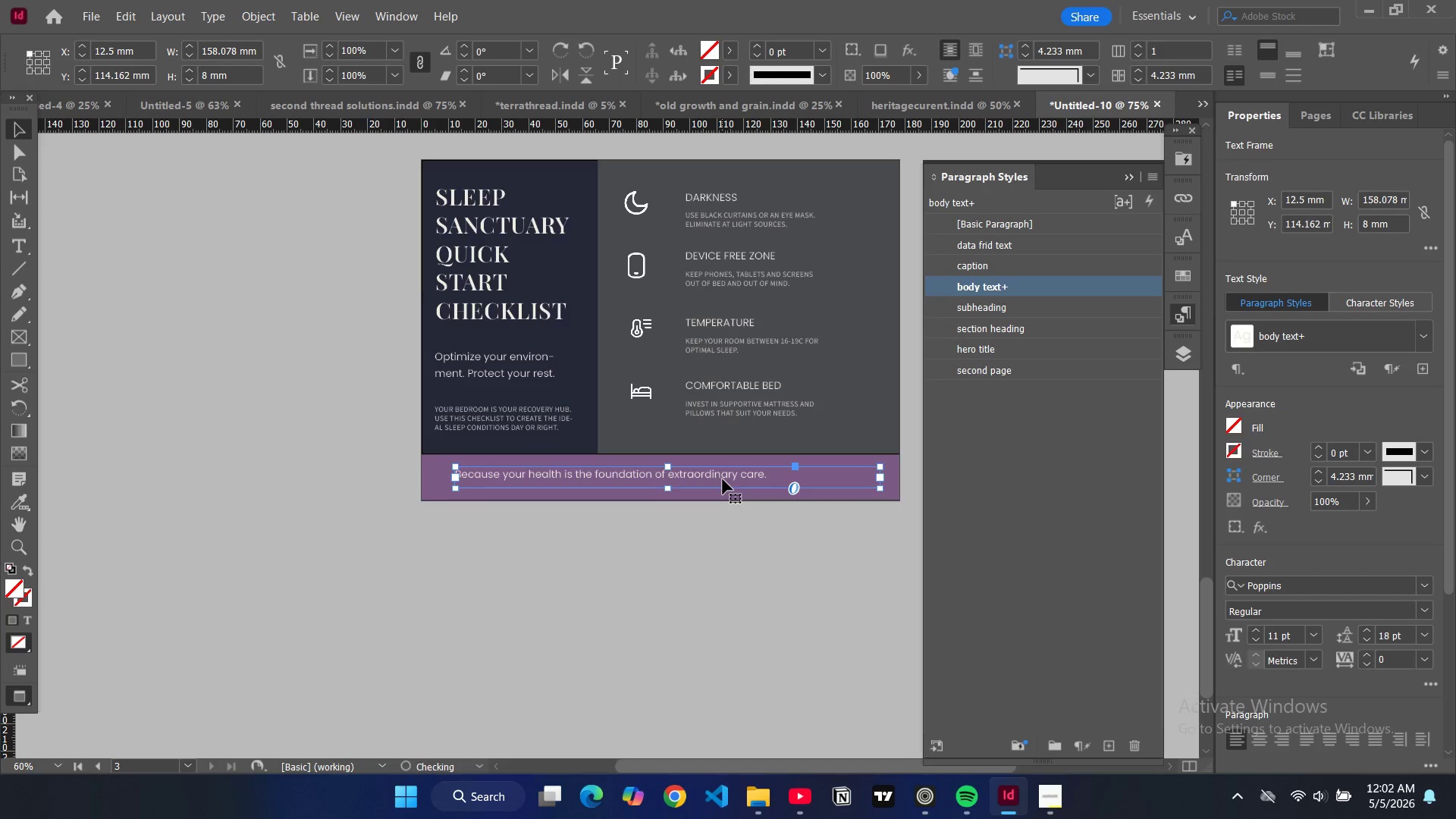 
key(Control+Shift+C)
 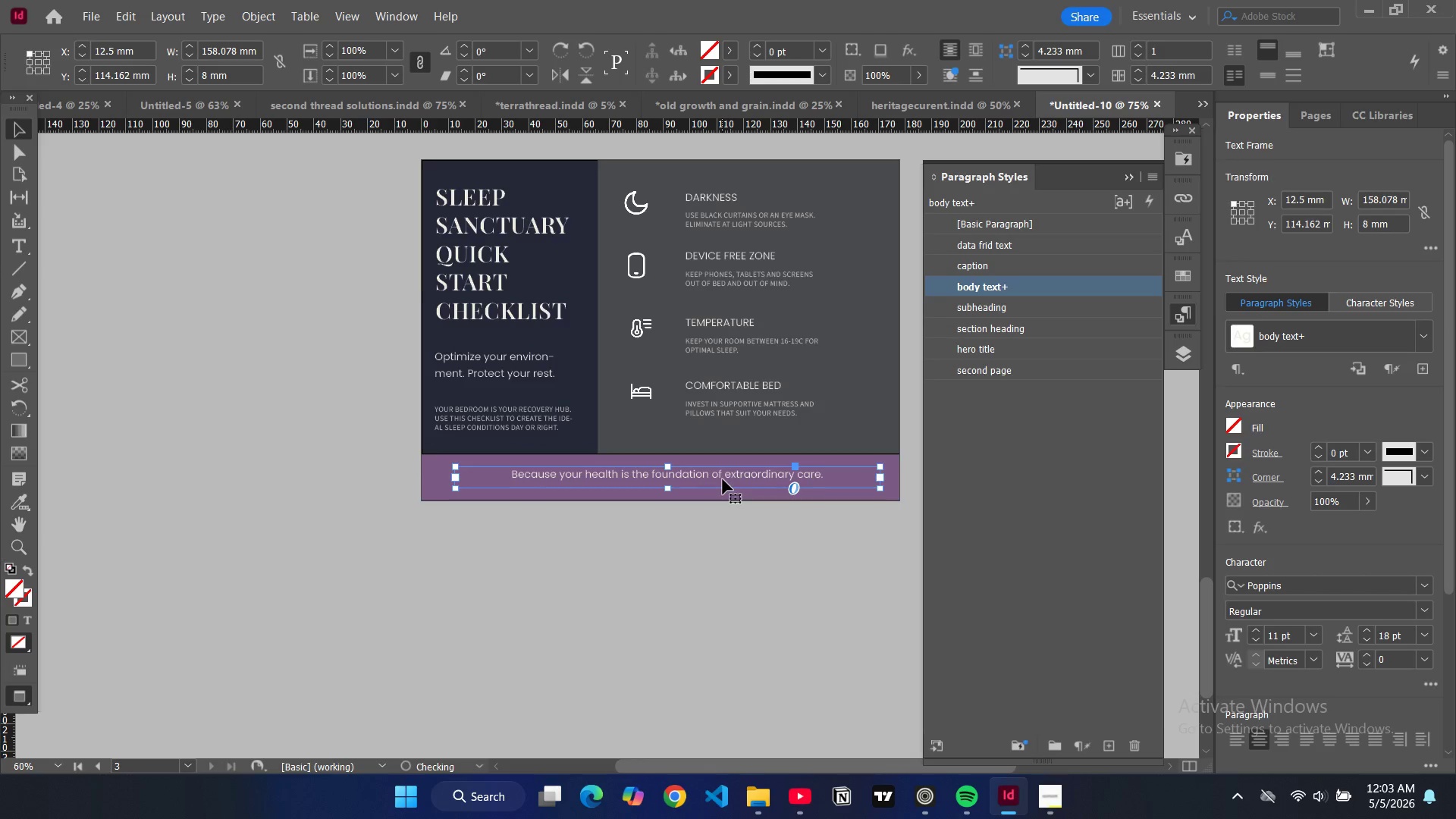 
double_click([723, 479])
 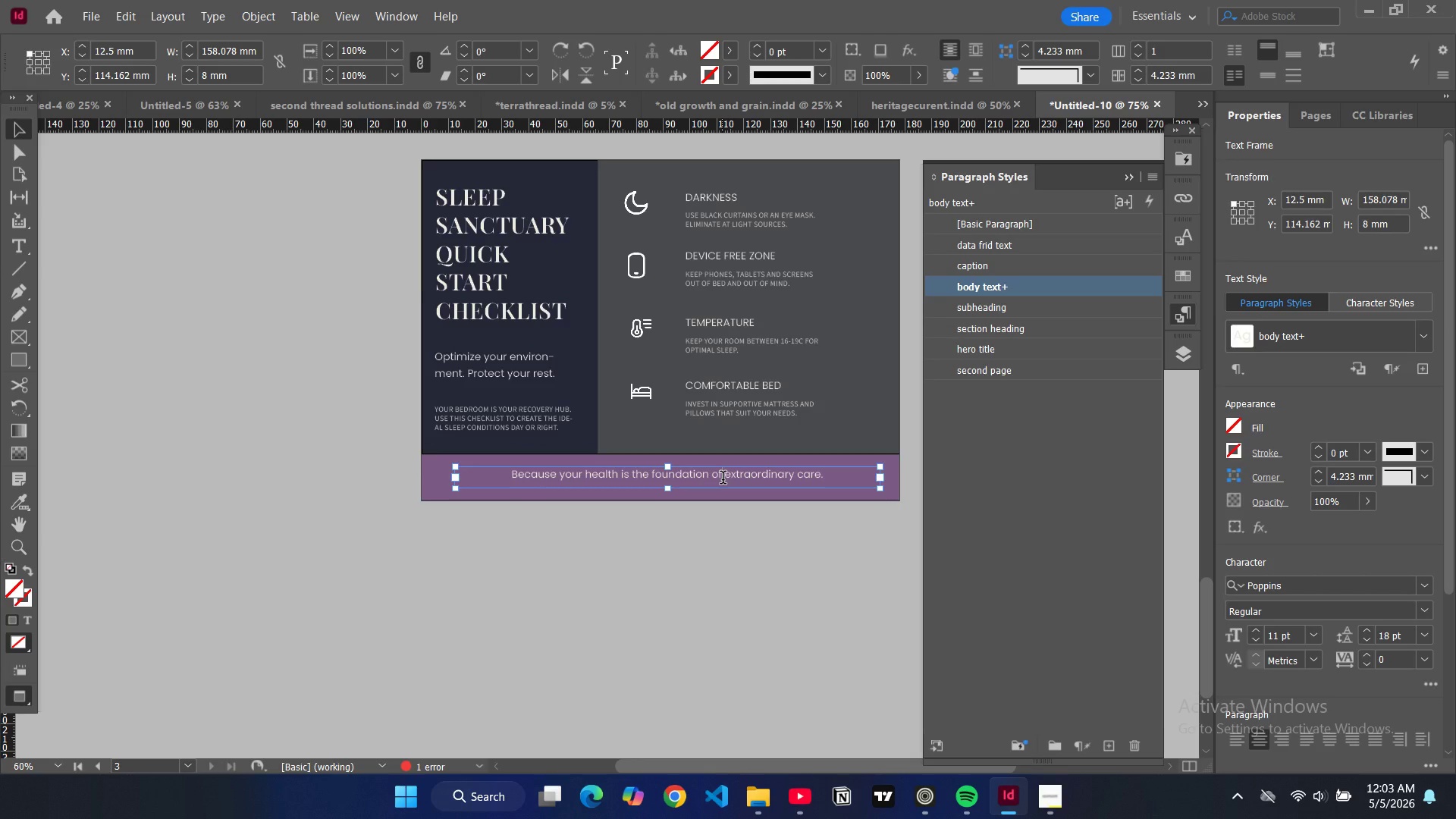 
key(Control+A)
 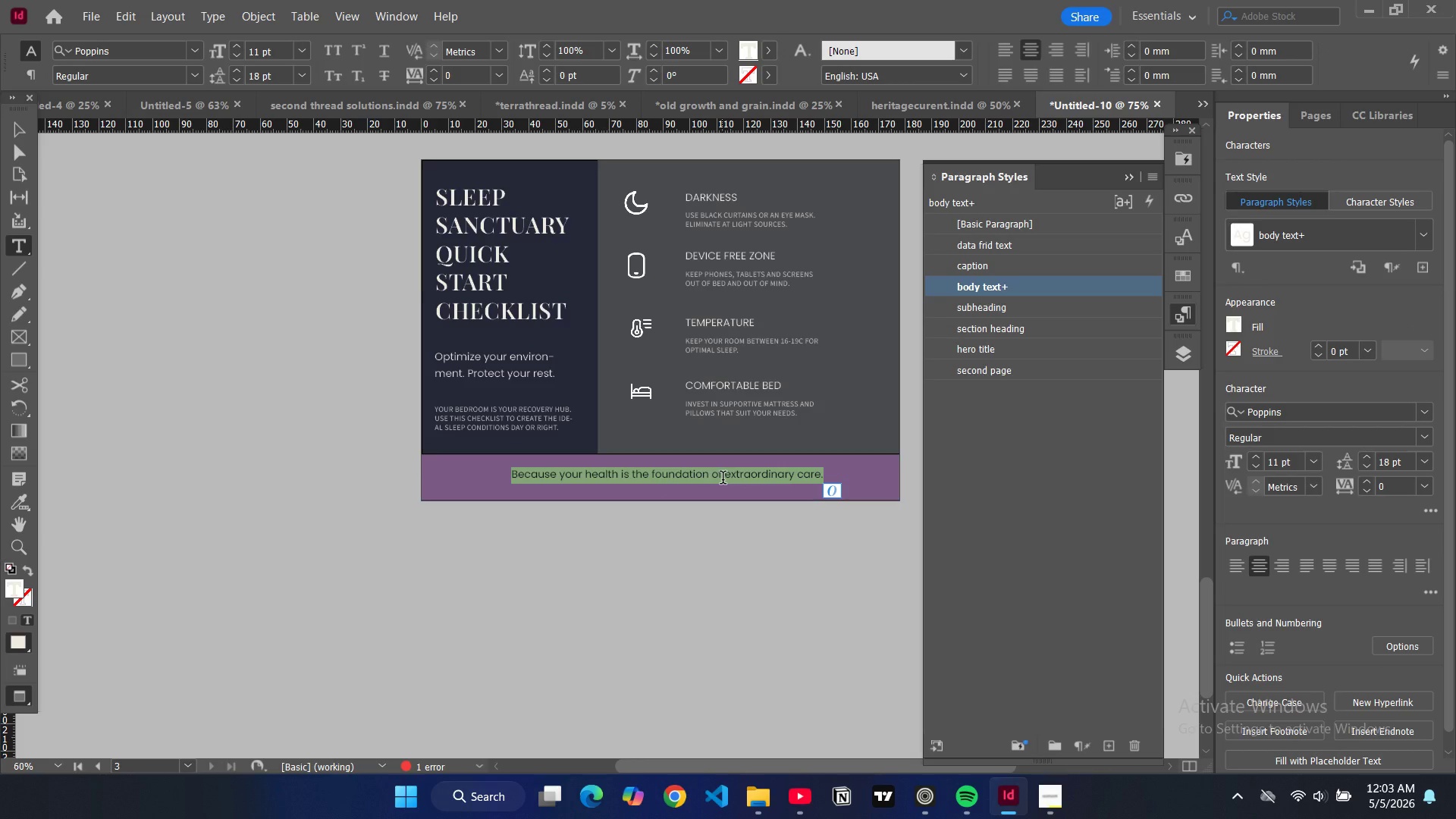 
type(Better sleep. Better shifts. Better you.)
 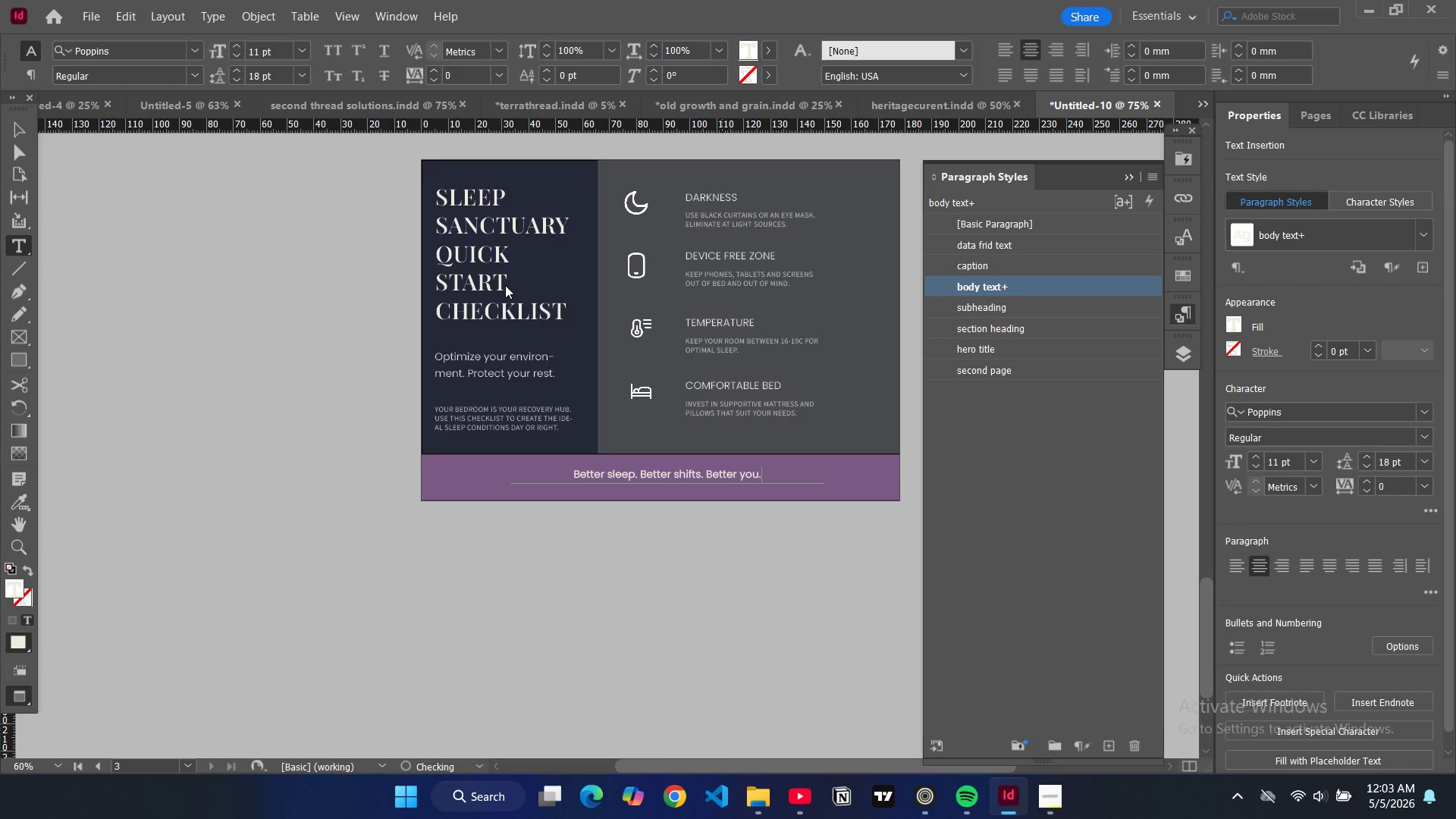 
left_click([20, 134])
 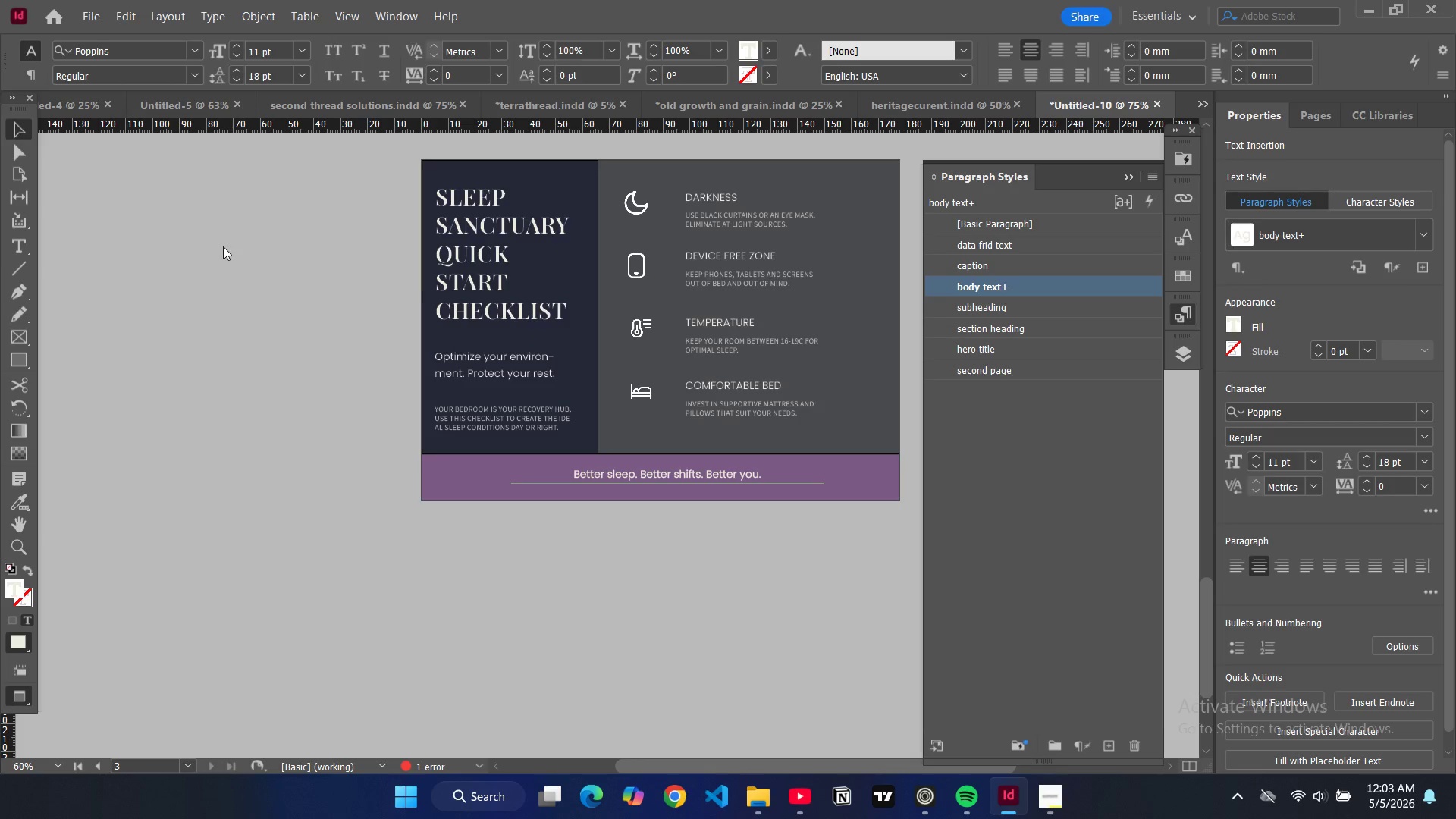 
left_click([223, 246])
 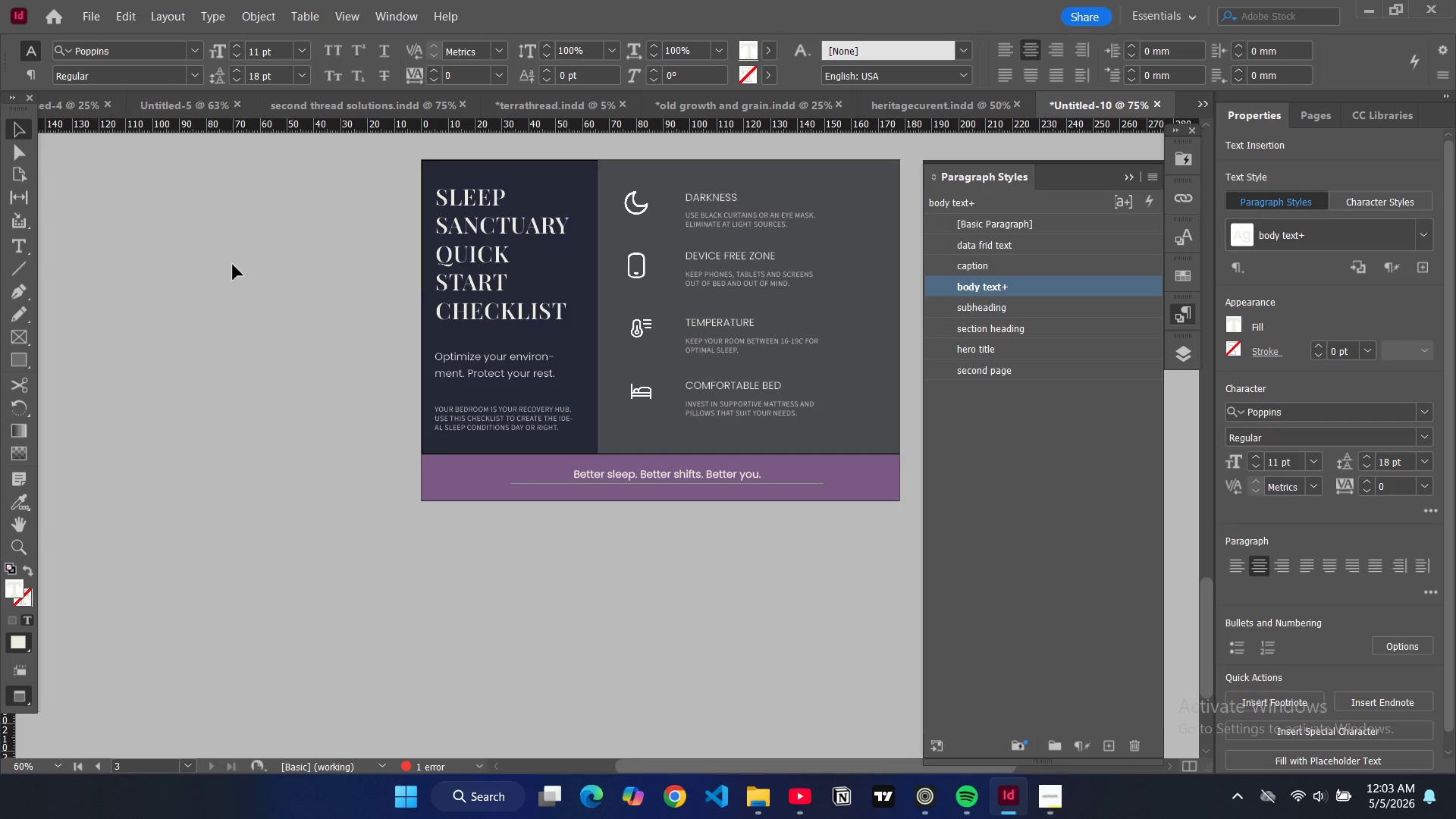 
key(W)
 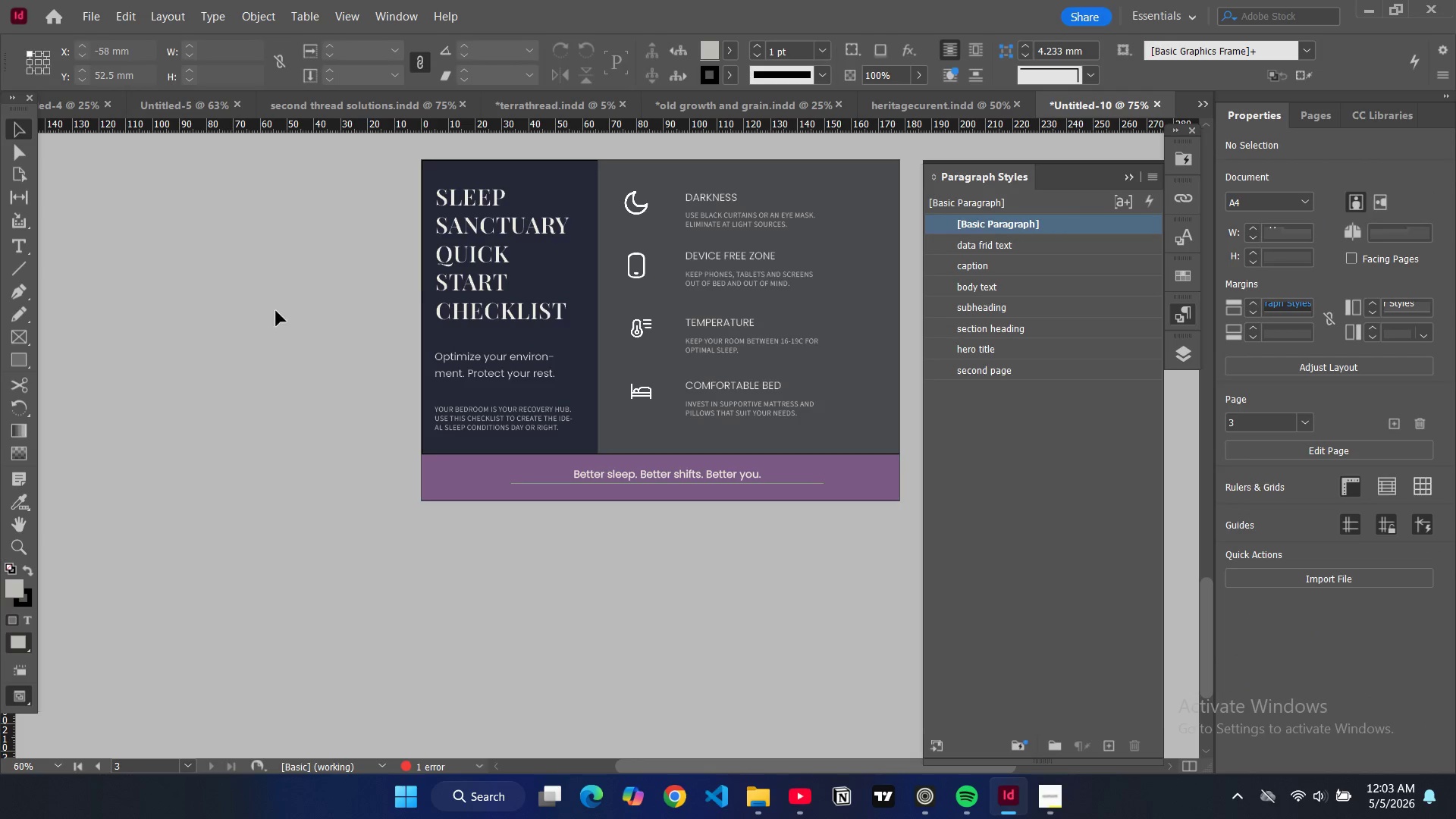 
scroll: coordinate [362, 322], scroll_direction: up, amount: 23.0
 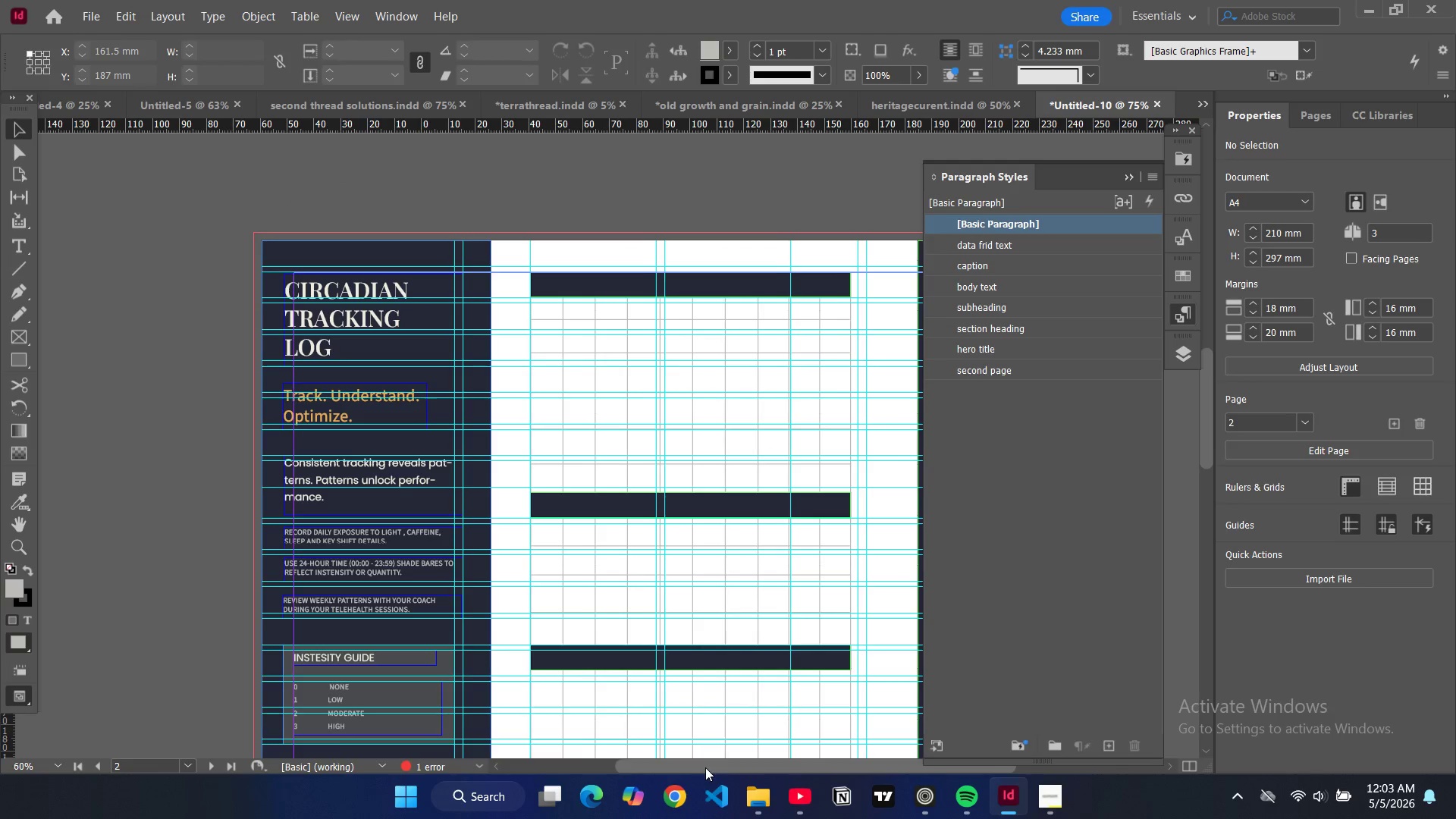 
left_click_drag(start_coordinate=[706, 767], to_coordinate=[763, 766])
 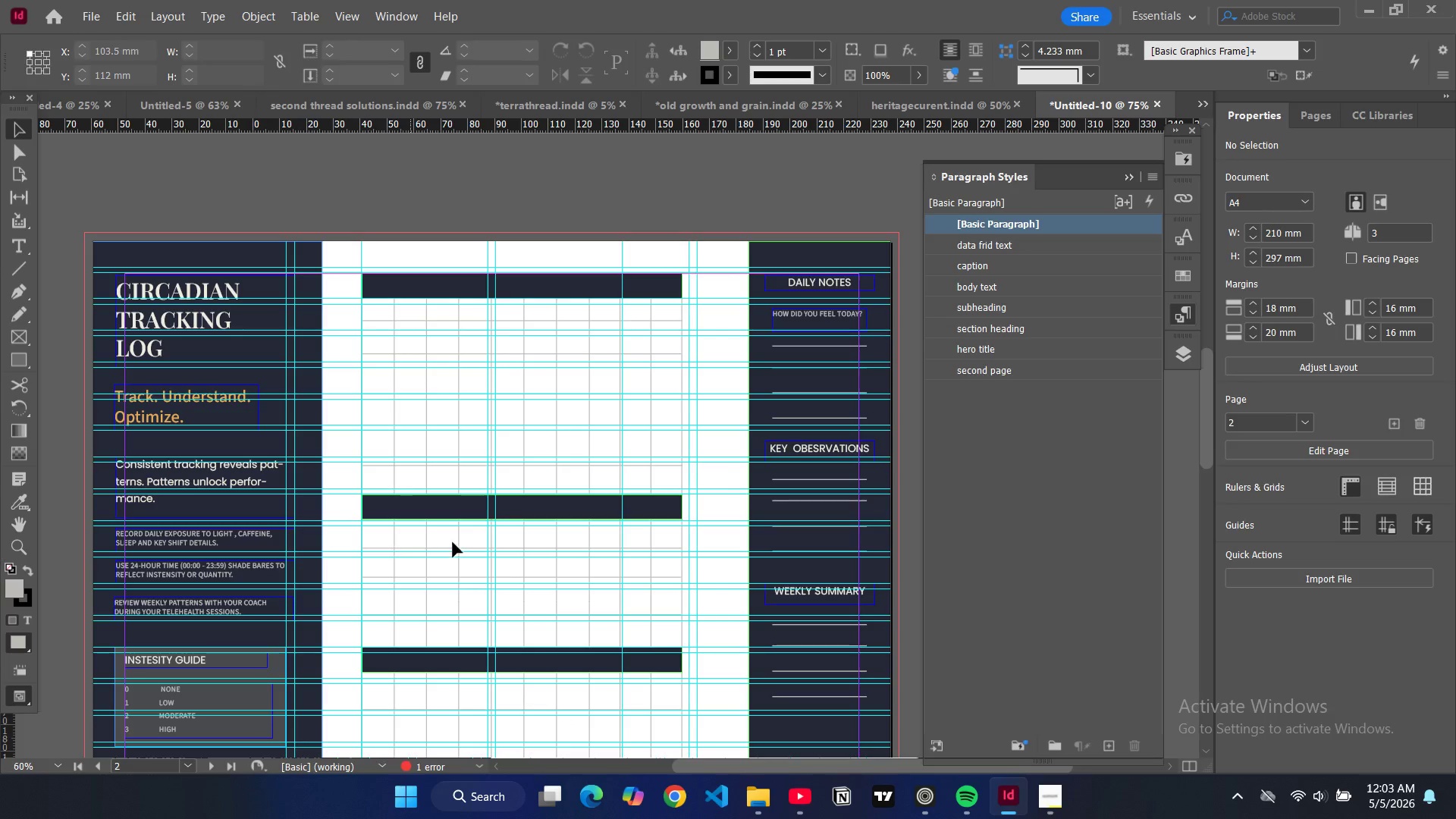 
wait(6.77)
 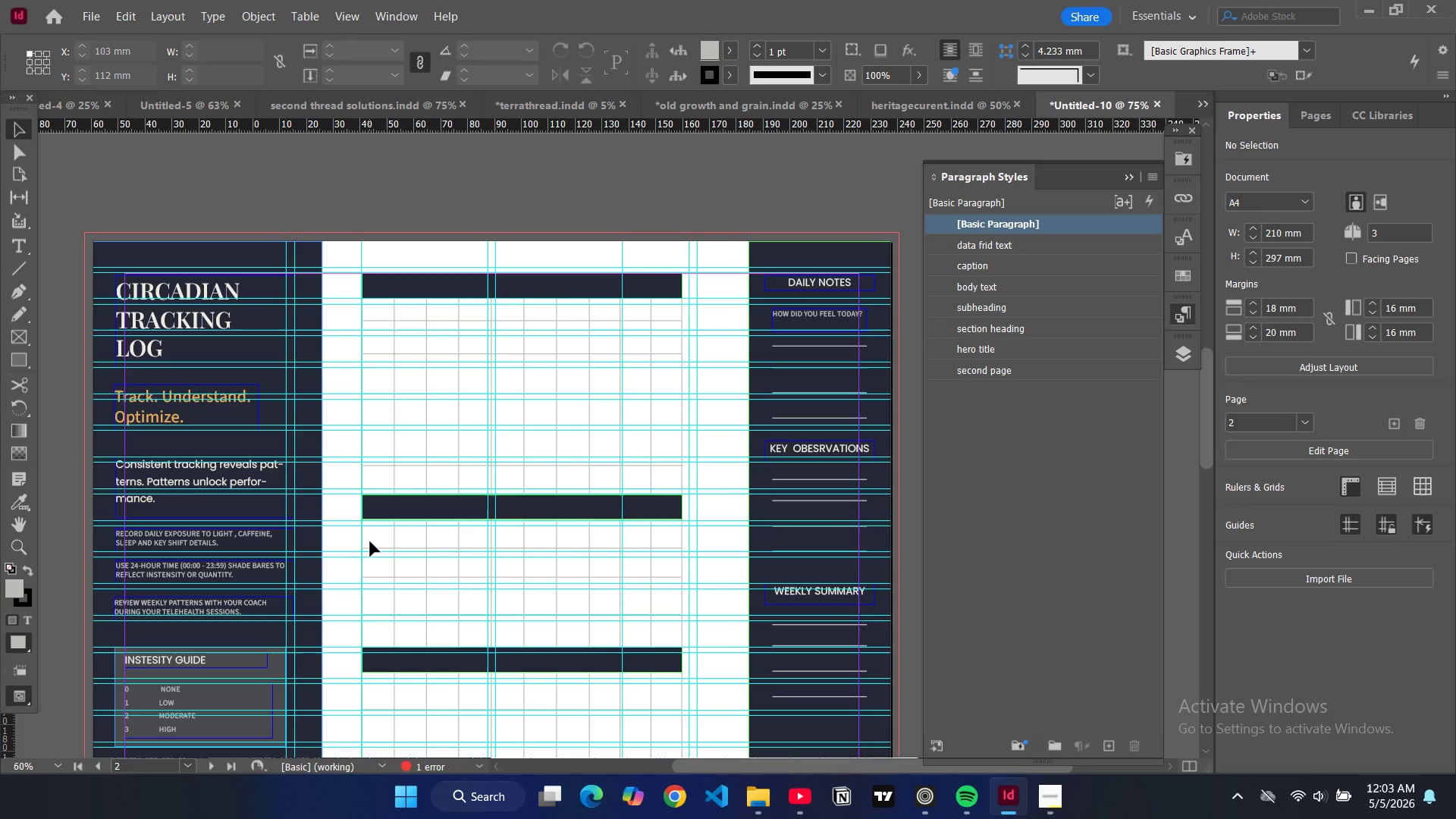 
left_click([802, 281])
 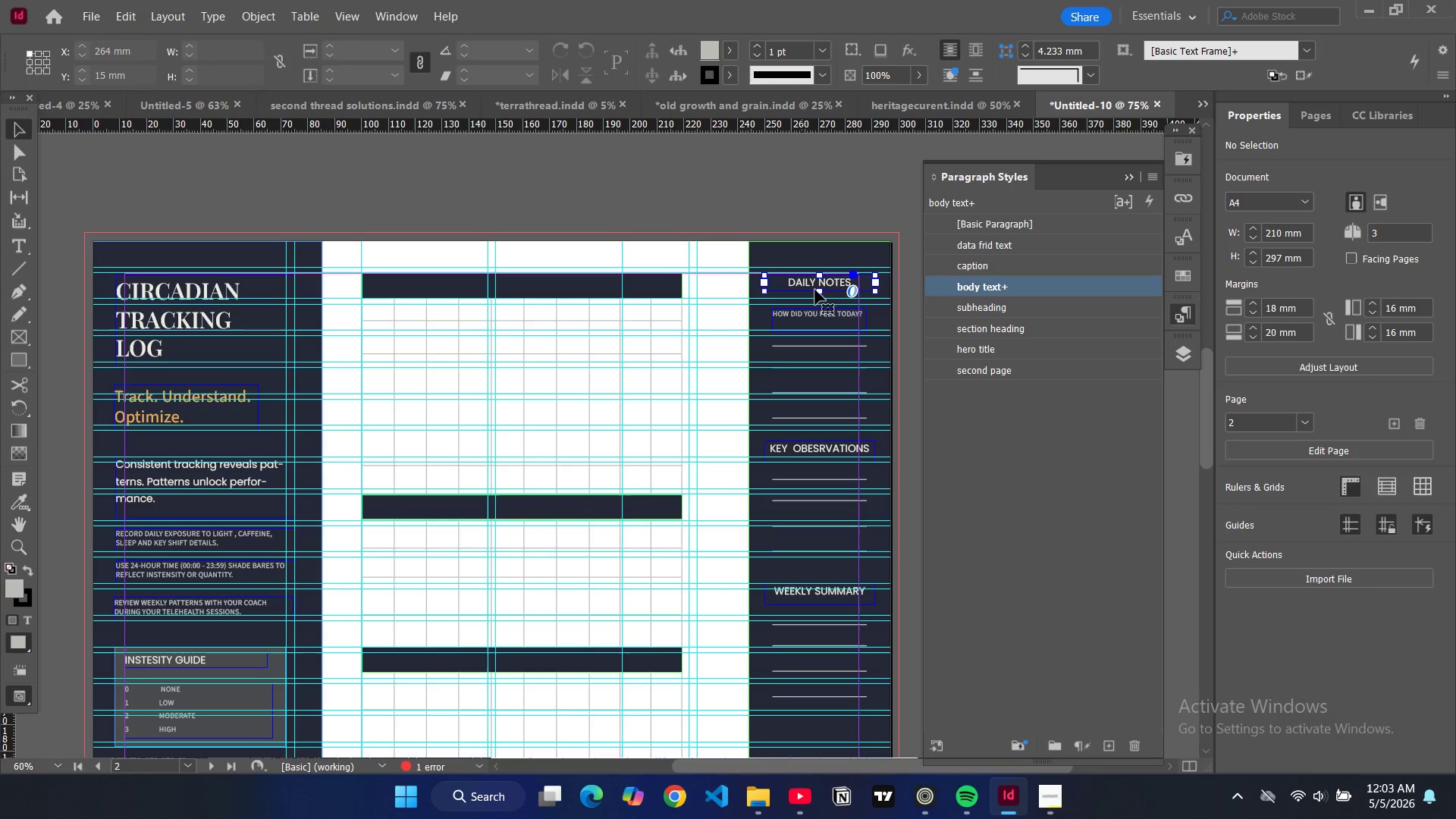 
key(Control+C)
 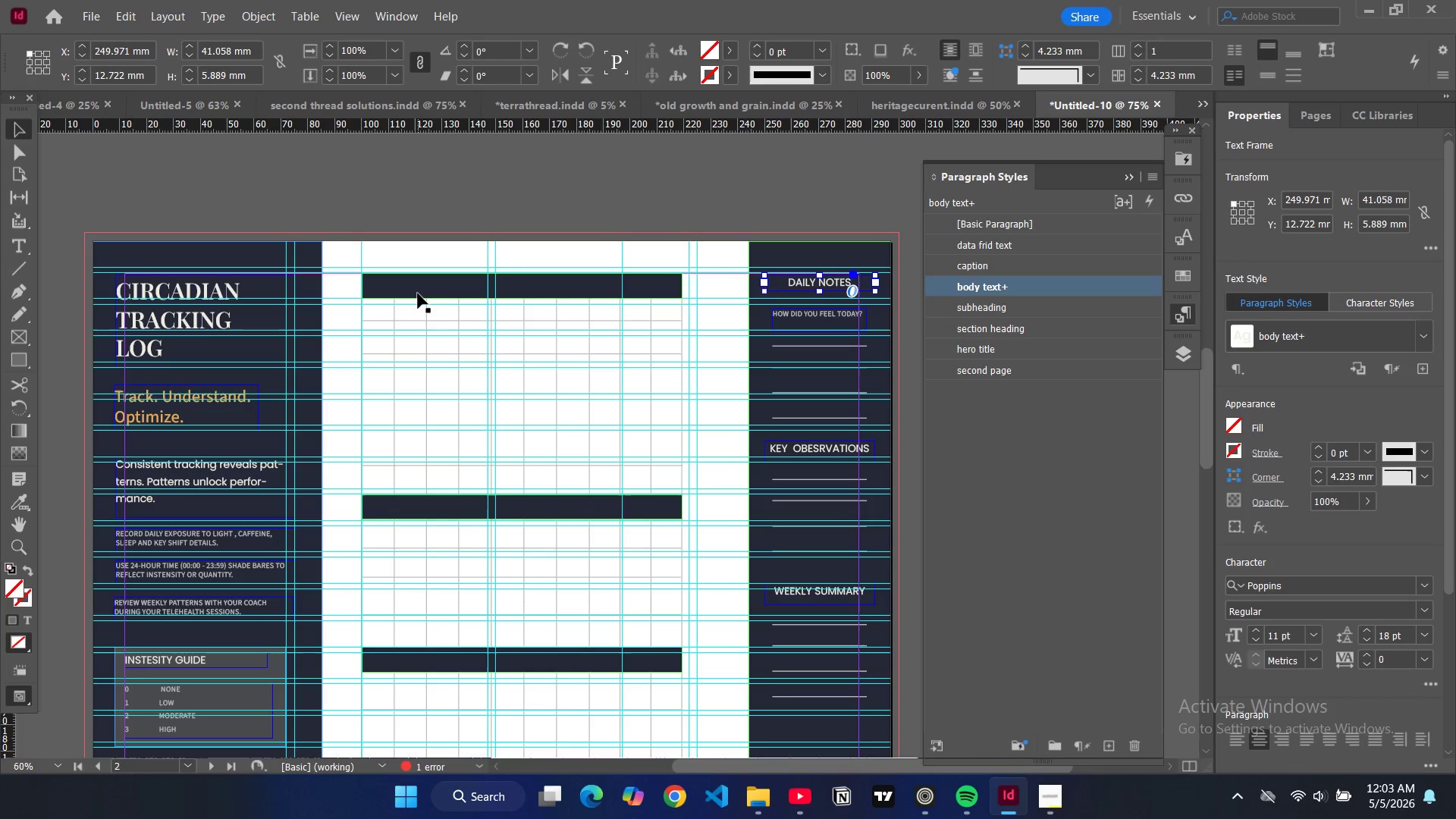 
left_click([418, 293])
 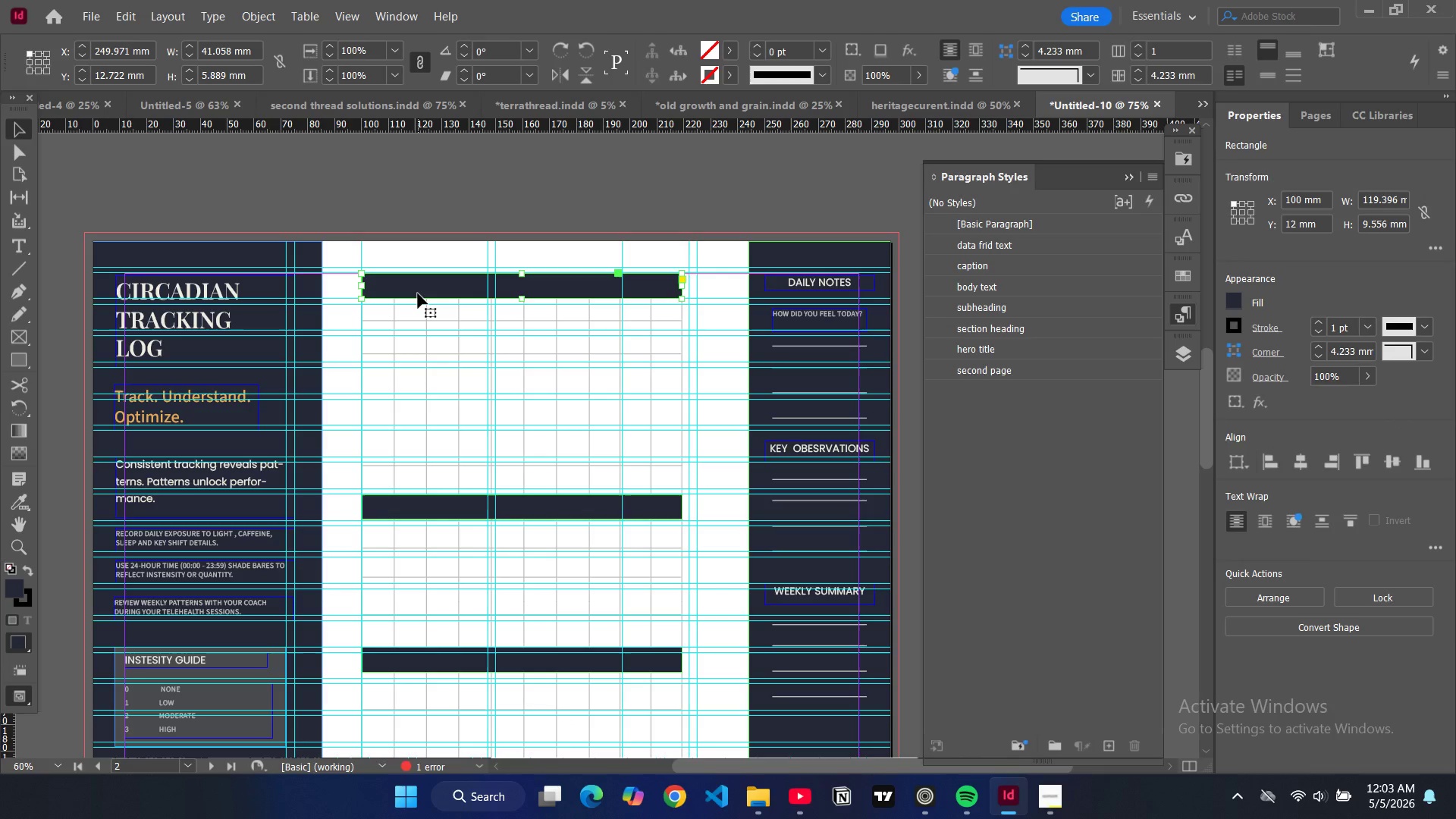 
key(Control+V)
 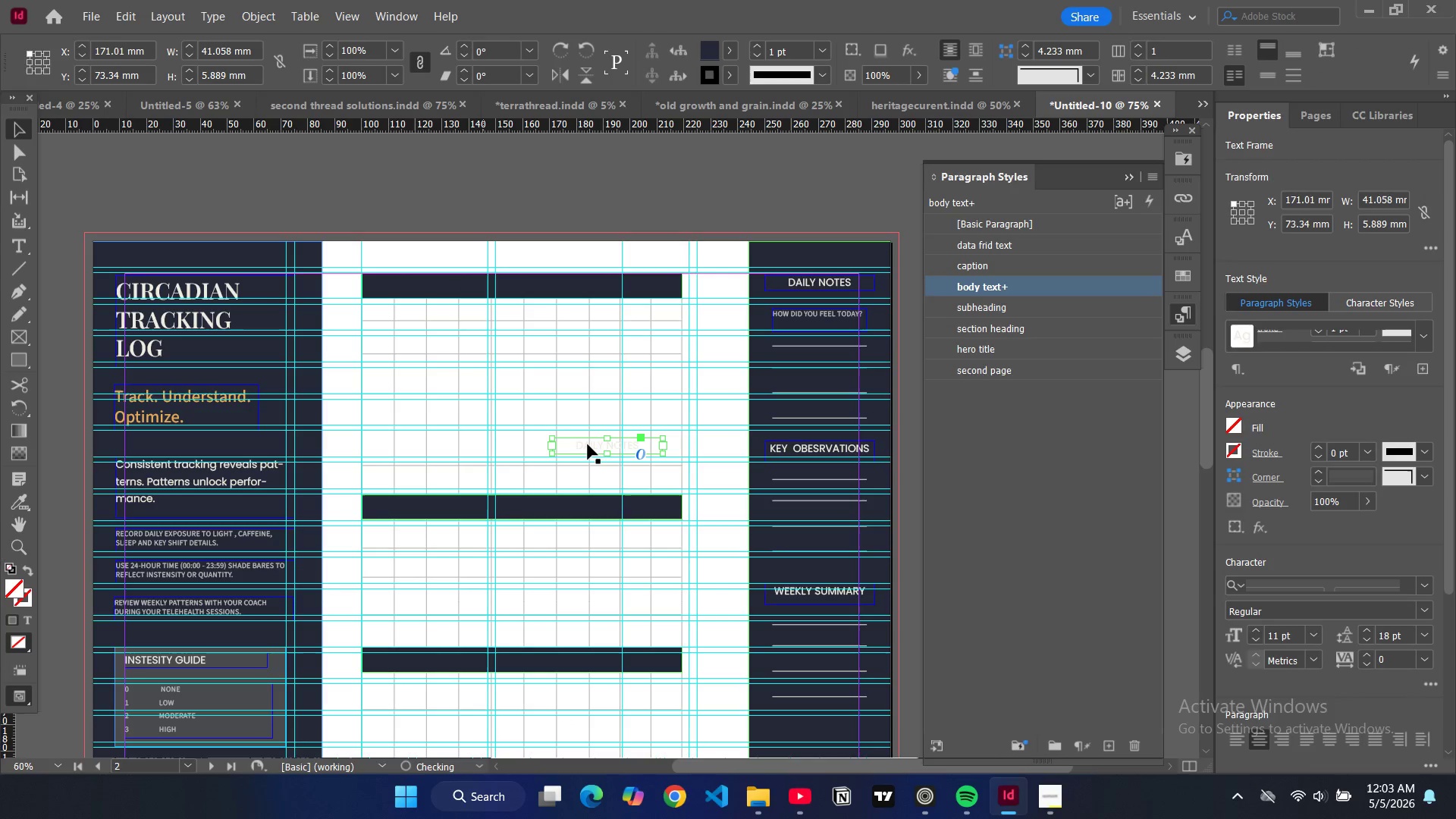 
left_click_drag(start_coordinate=[588, 446], to_coordinate=[408, 287])
 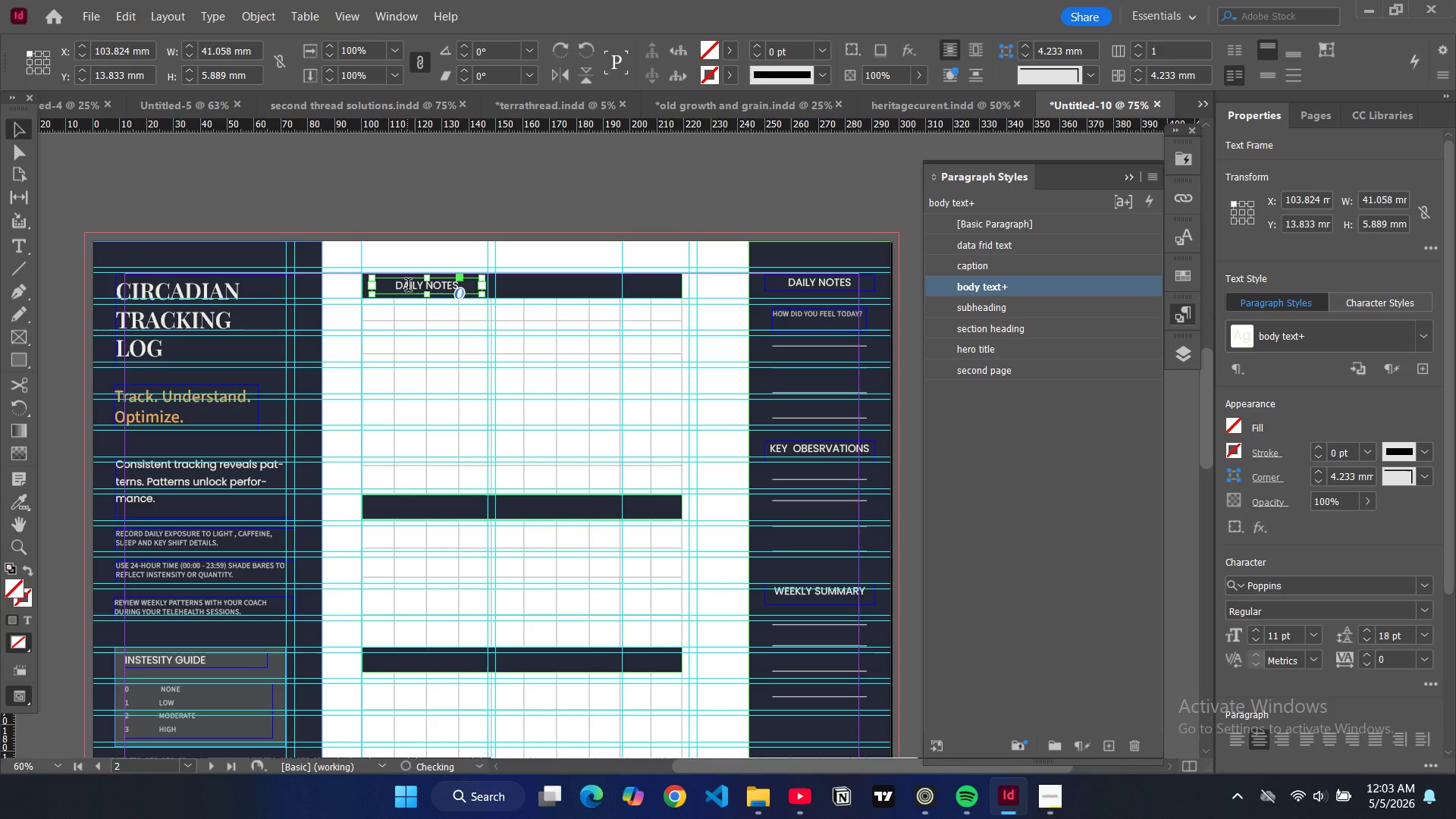 
double_click([408, 287])
 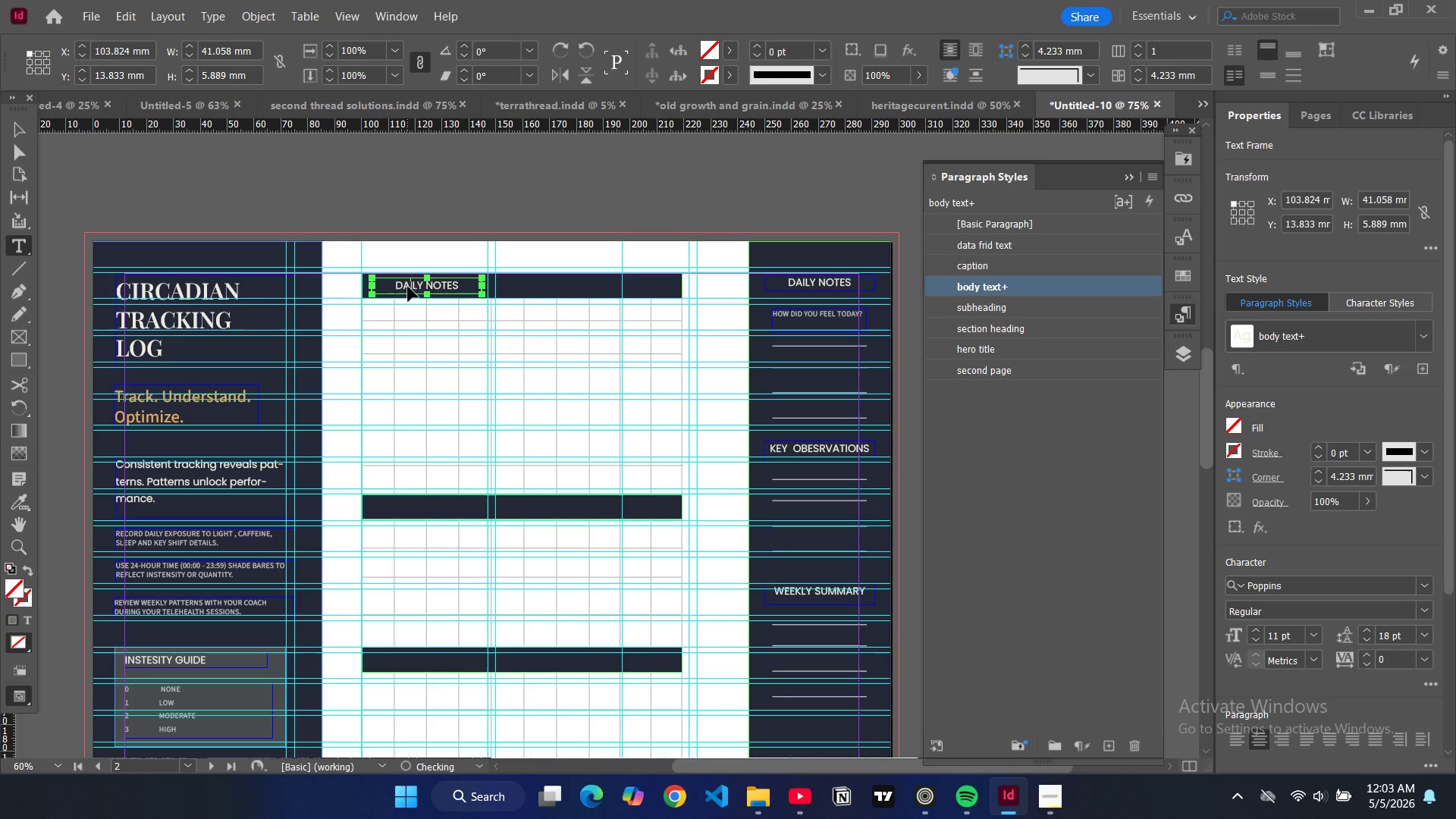 
key(Control+A)
 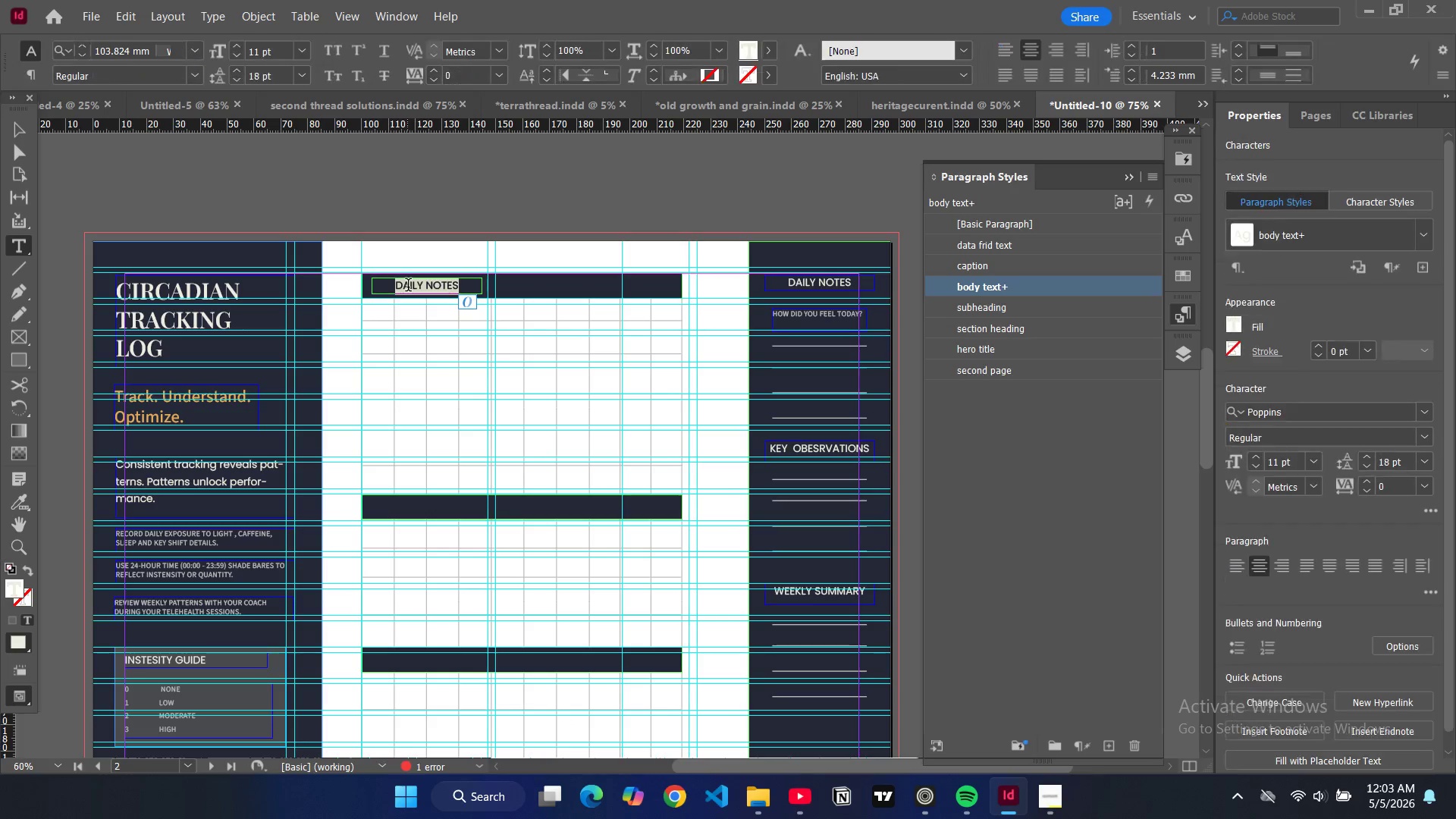 
type(light exposure)
 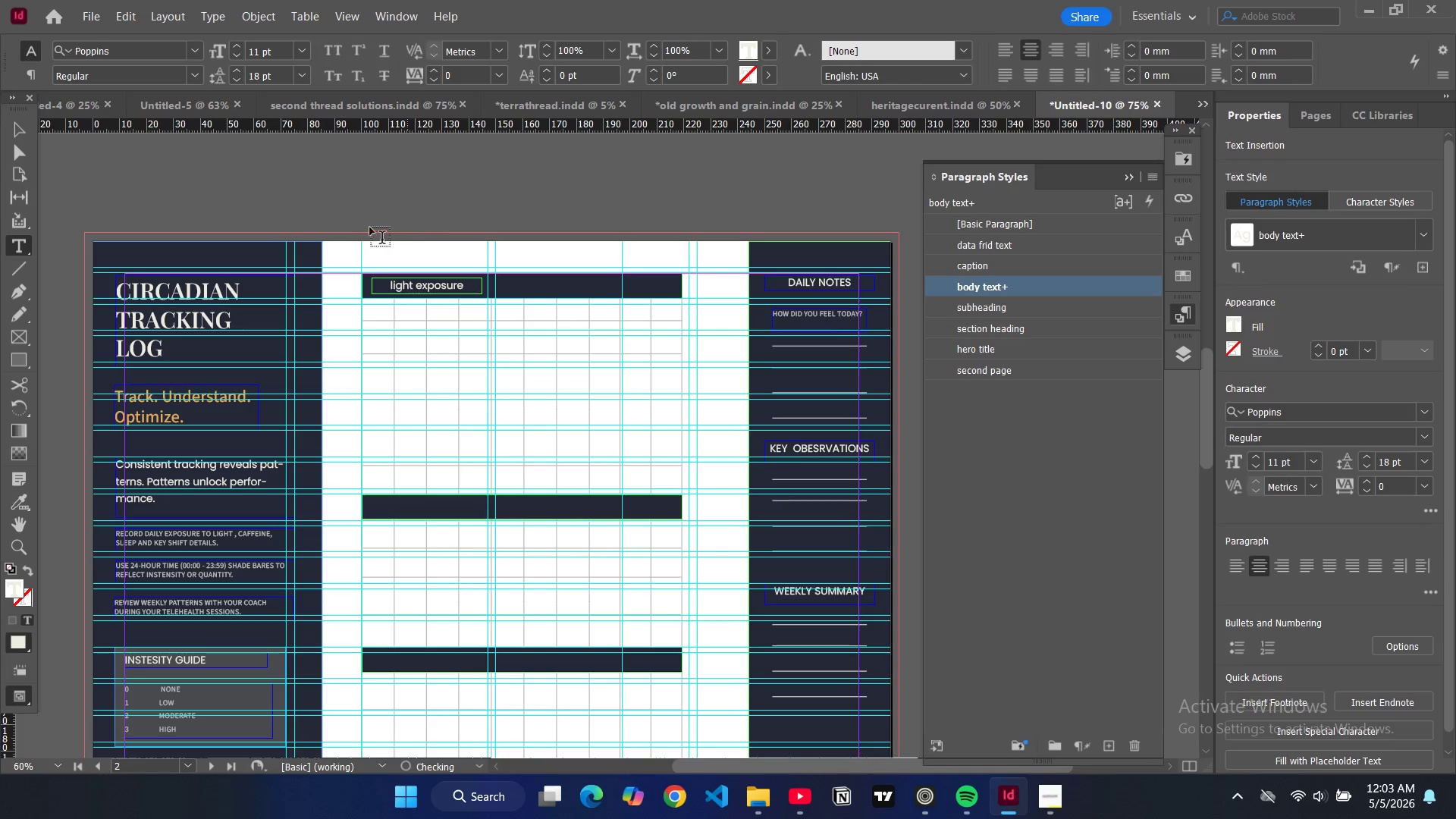 
key(Control+A)
 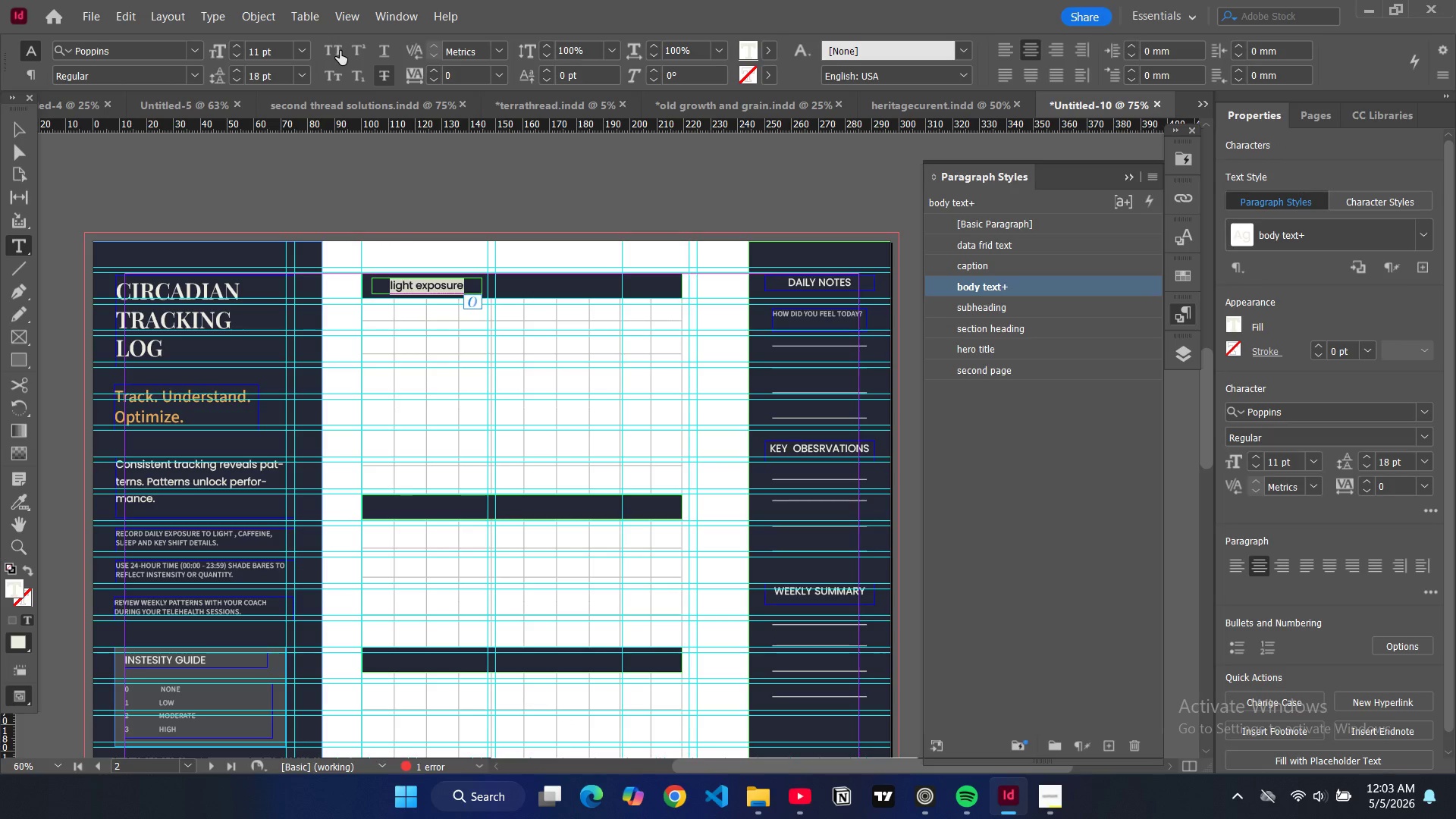 
left_click([340, 51])
 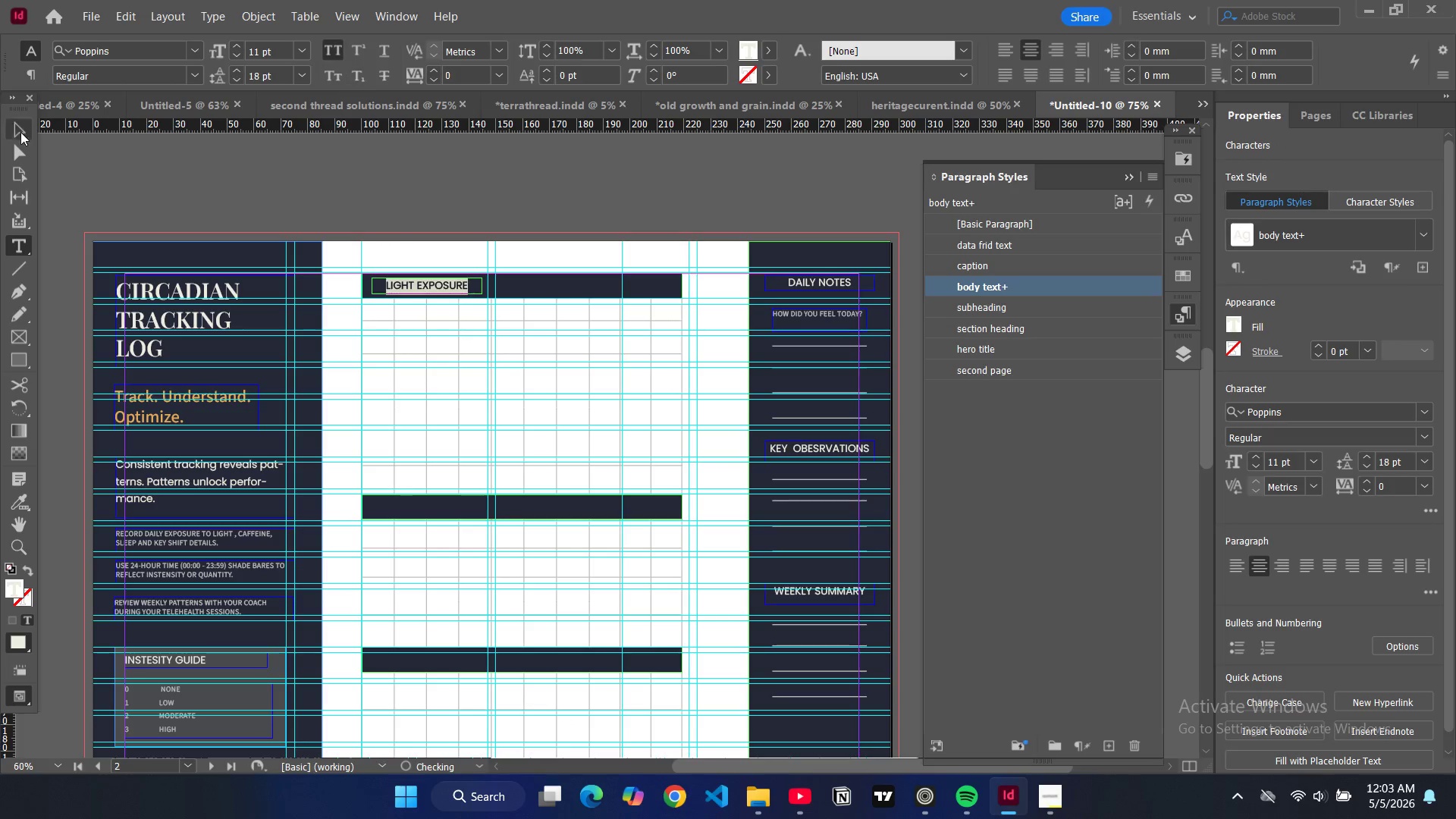 
left_click([19, 136])
 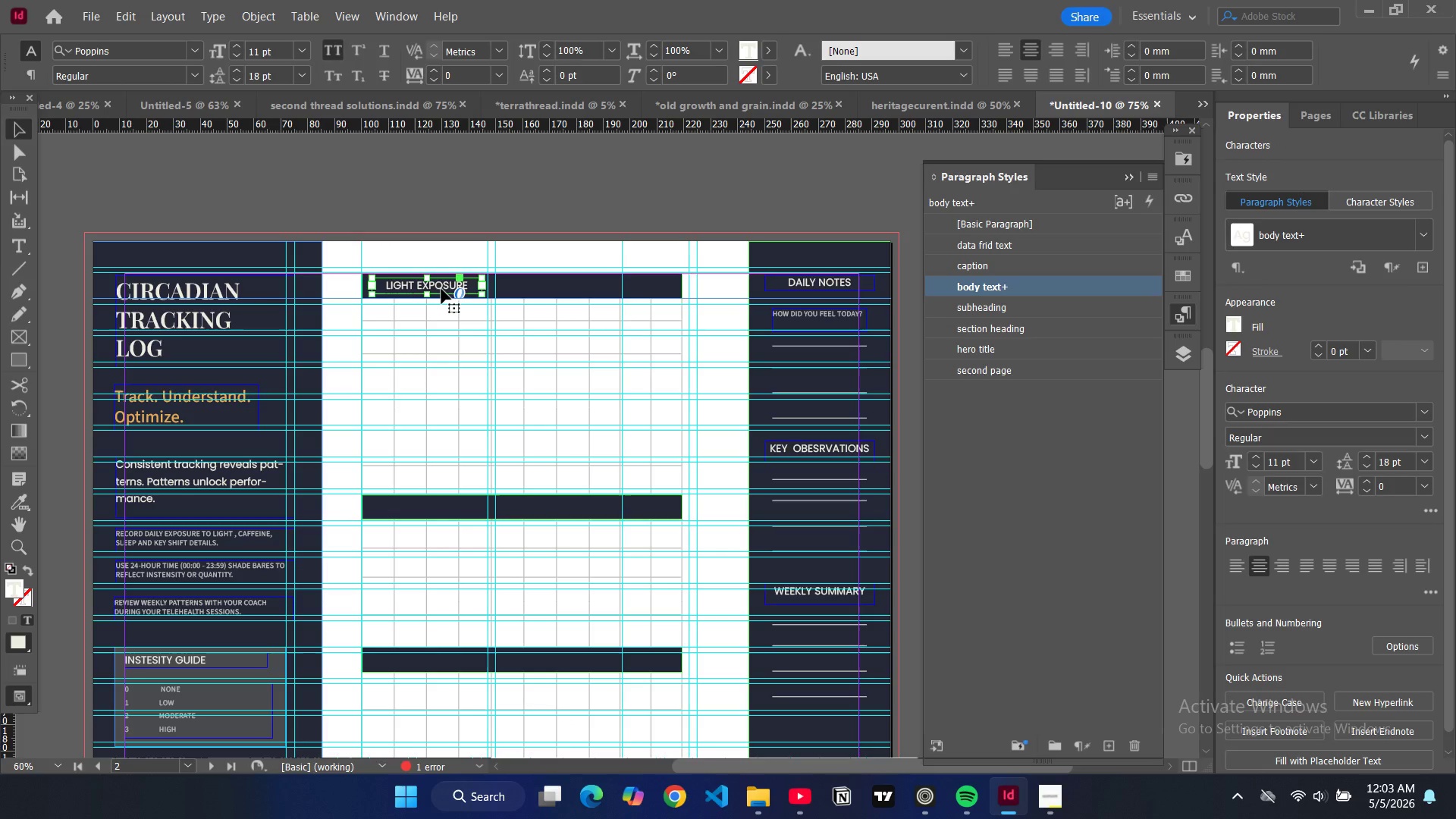 
left_click([441, 289])
 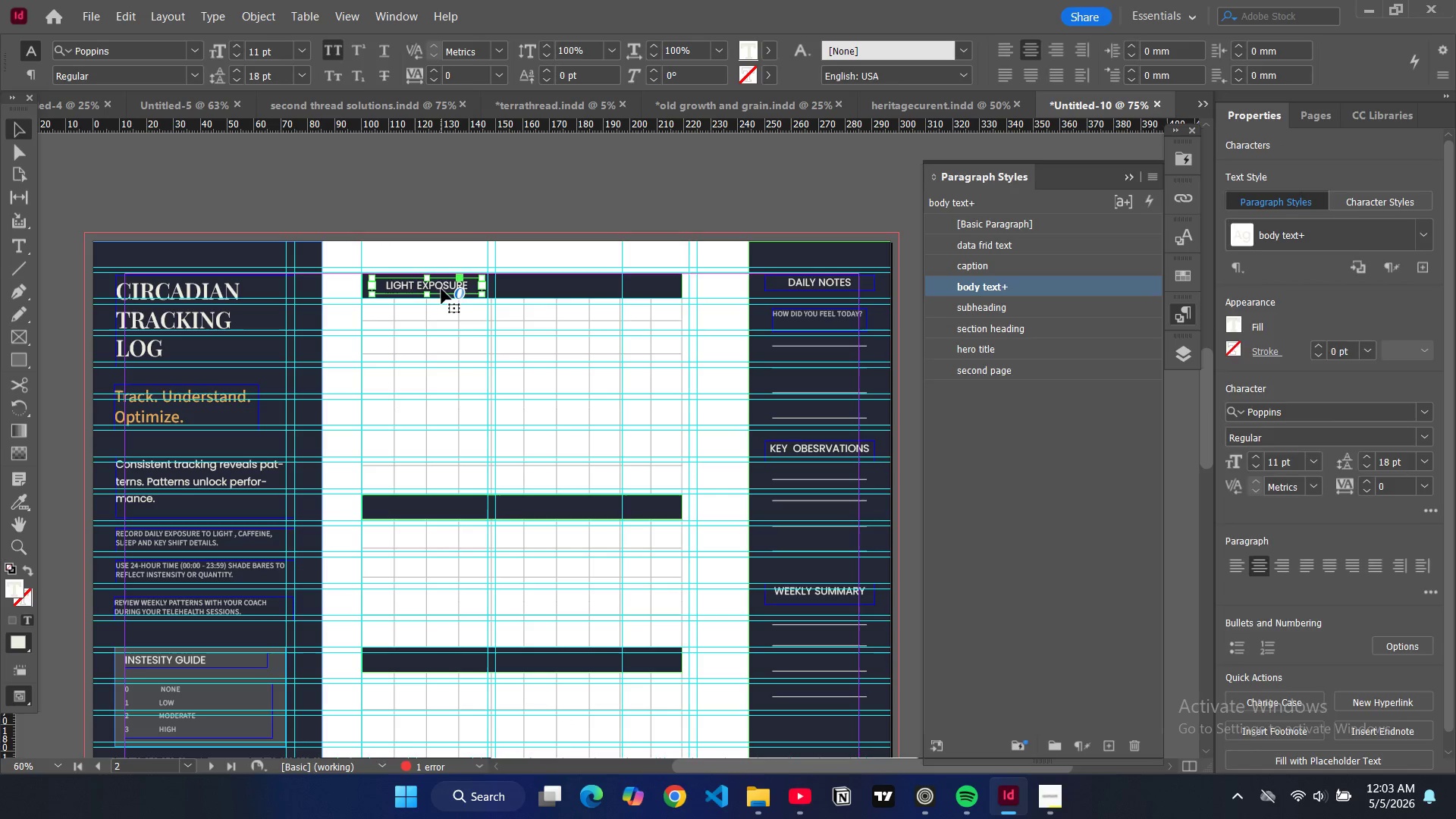 
key(Control+C)
 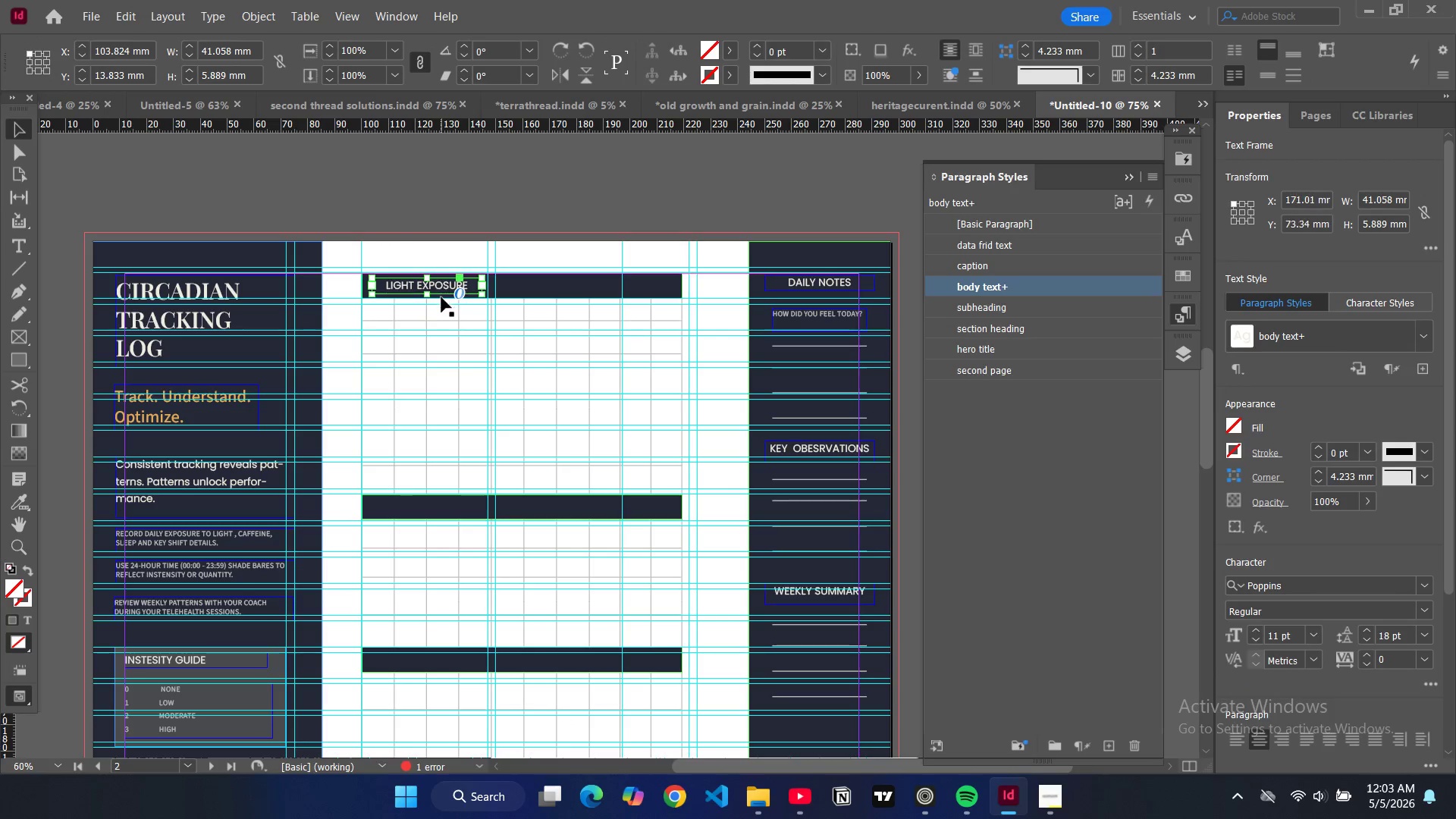 
key(Control+V)
 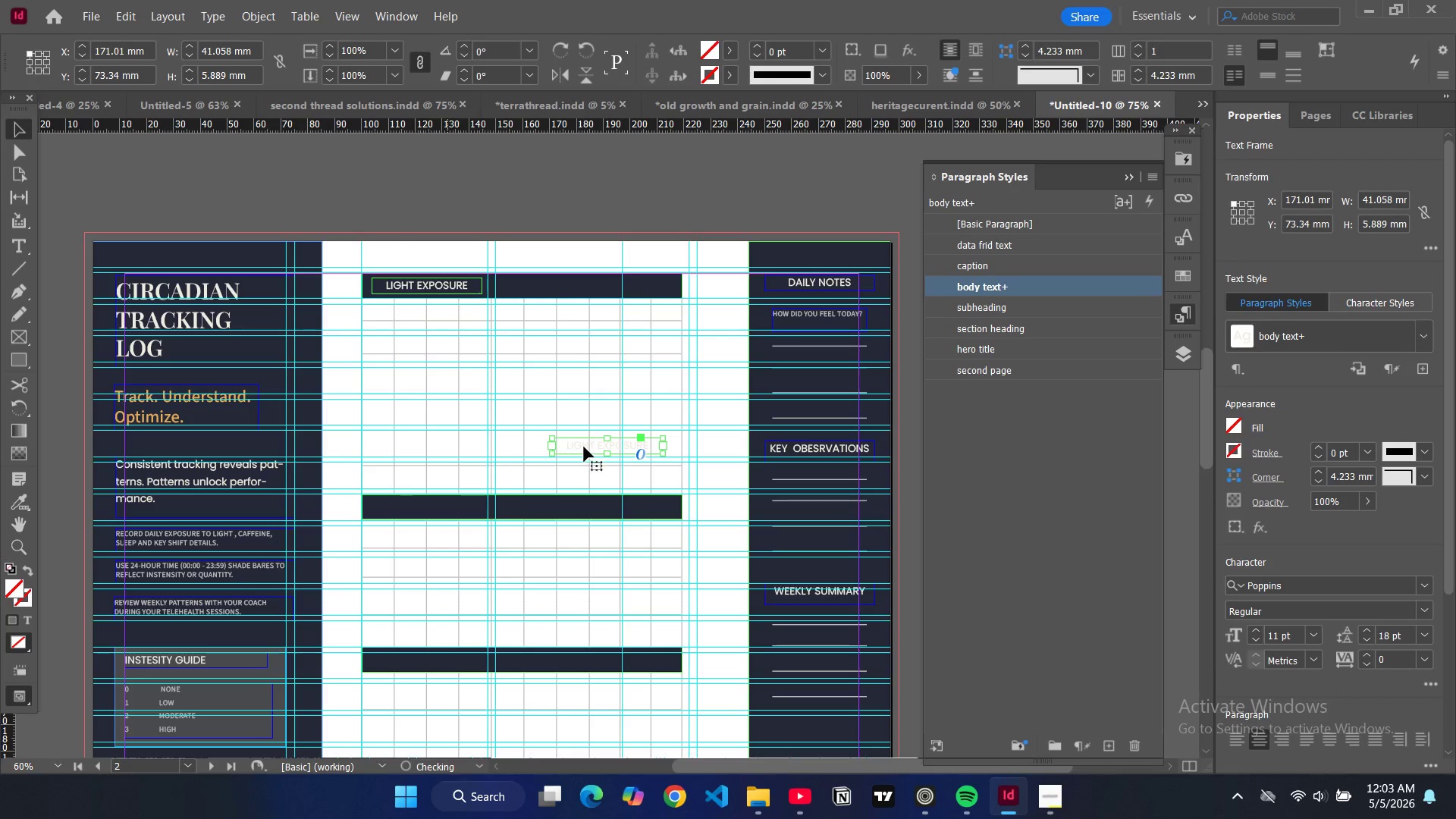 
left_click_drag(start_coordinate=[584, 447], to_coordinate=[402, 509])
 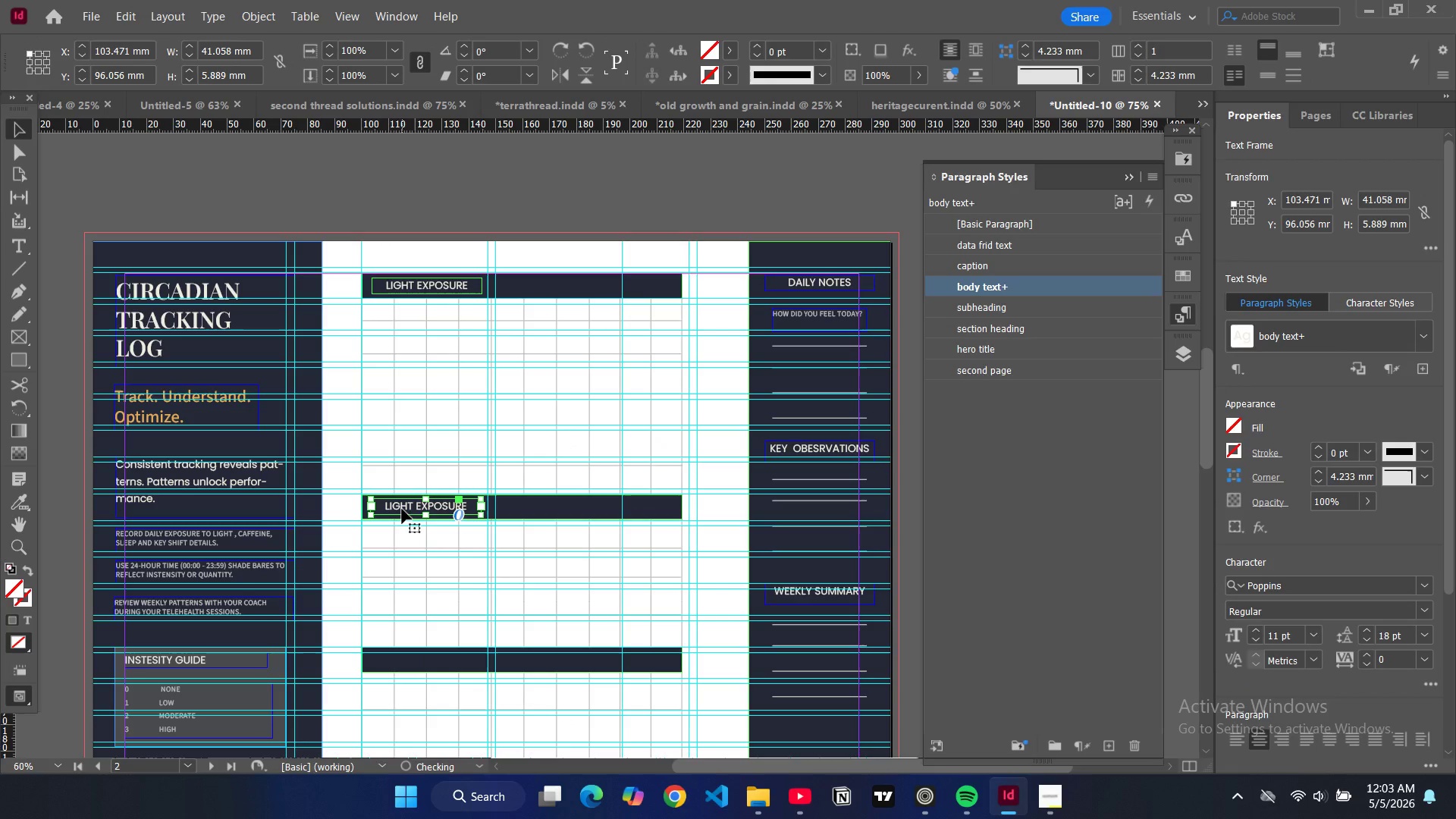 
double_click([402, 509])
 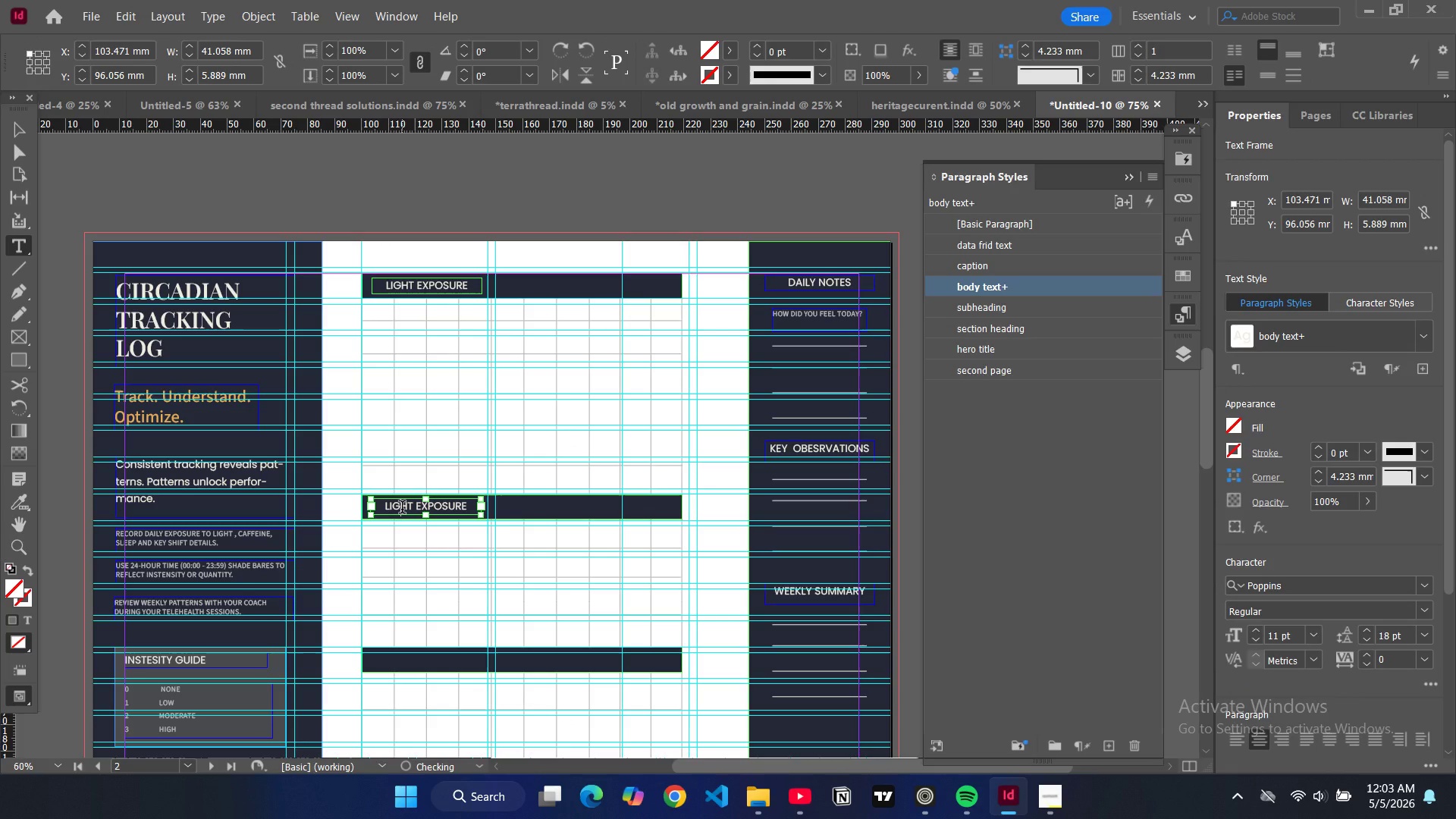 
key(Control+A)
 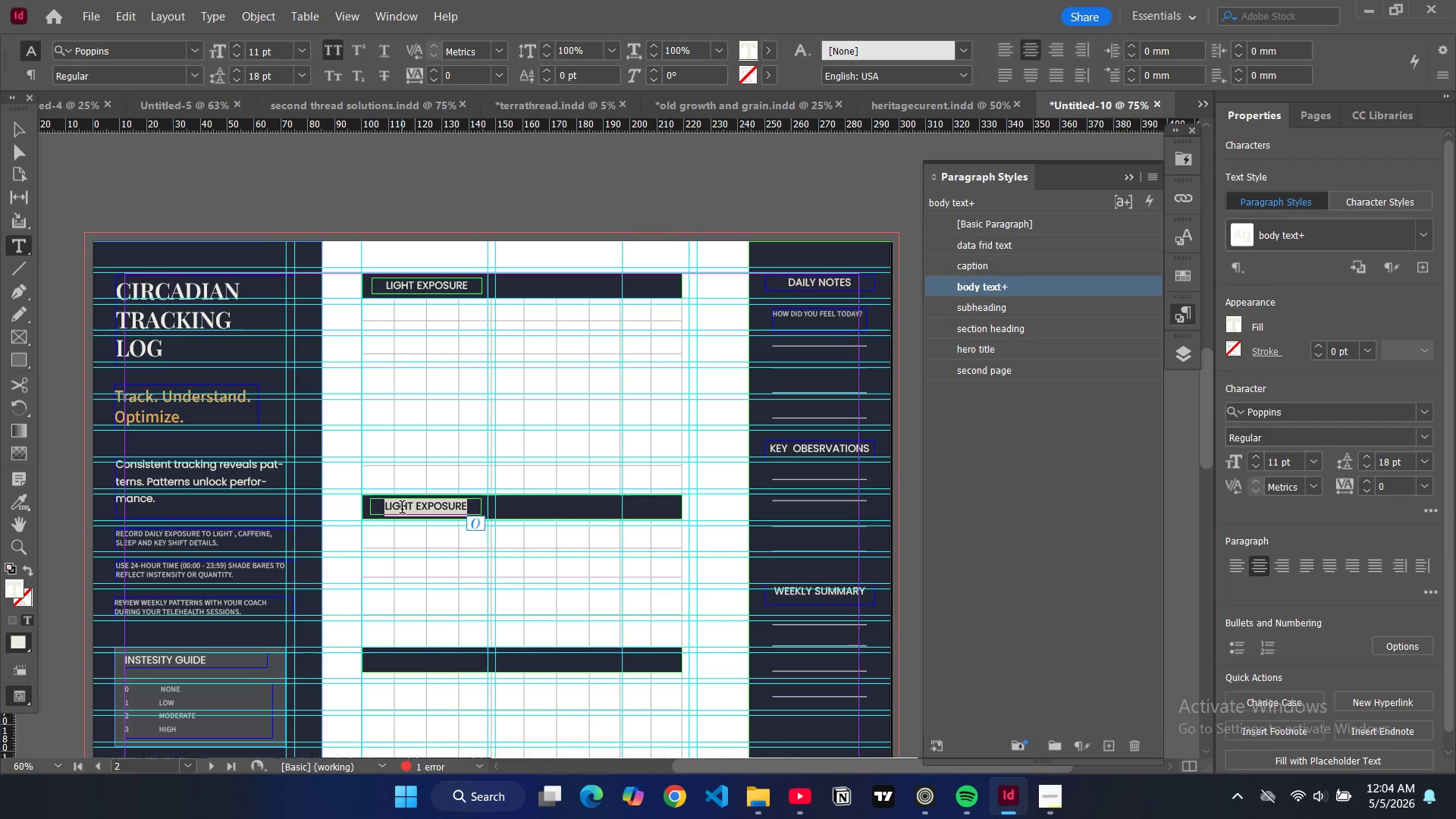 
type(cafenie)
key(Backspace)
key(Backspace)
key(Backspace)
key(Backspace)
type(feine intake)
 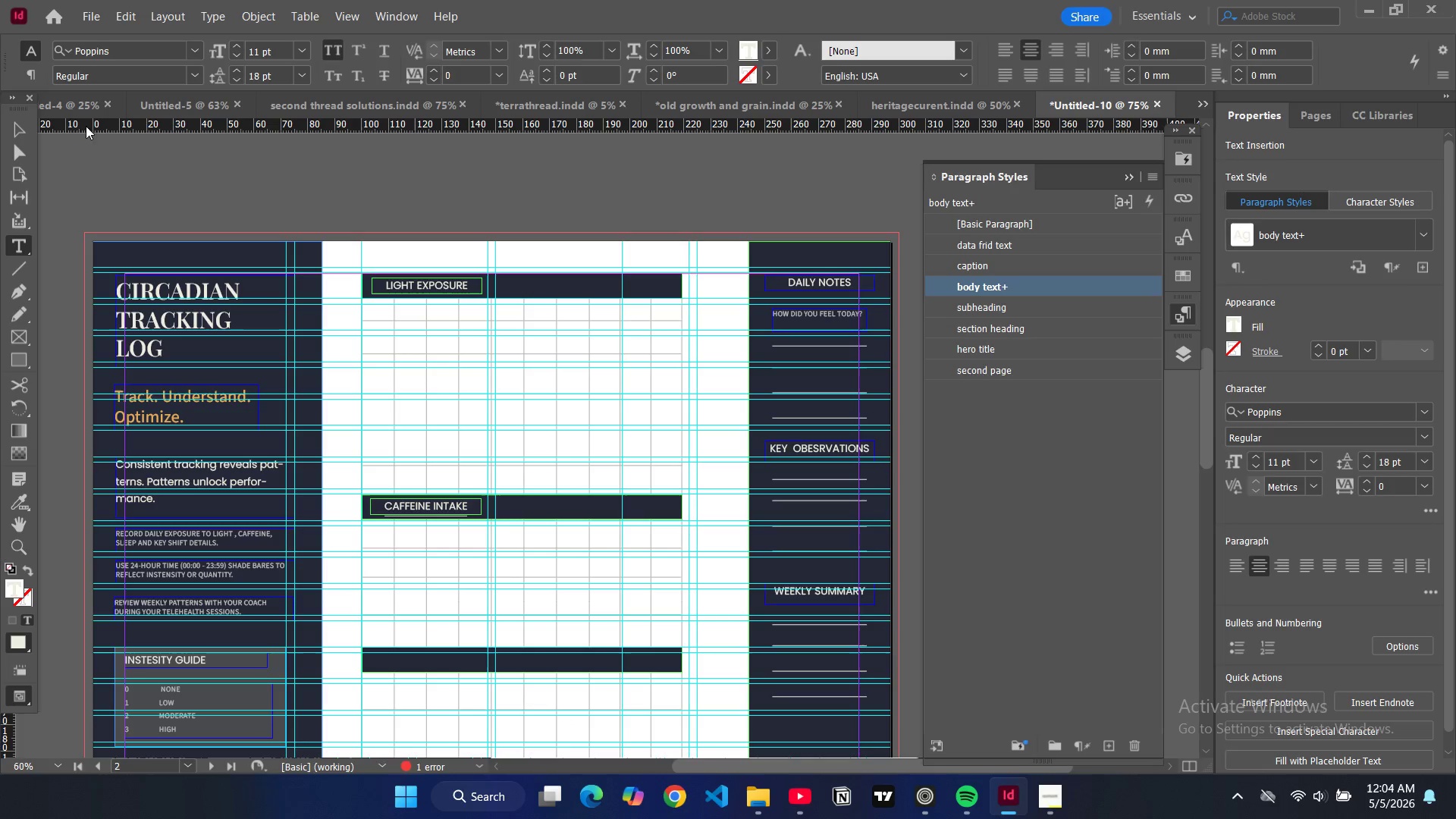 
left_click([19, 125])
 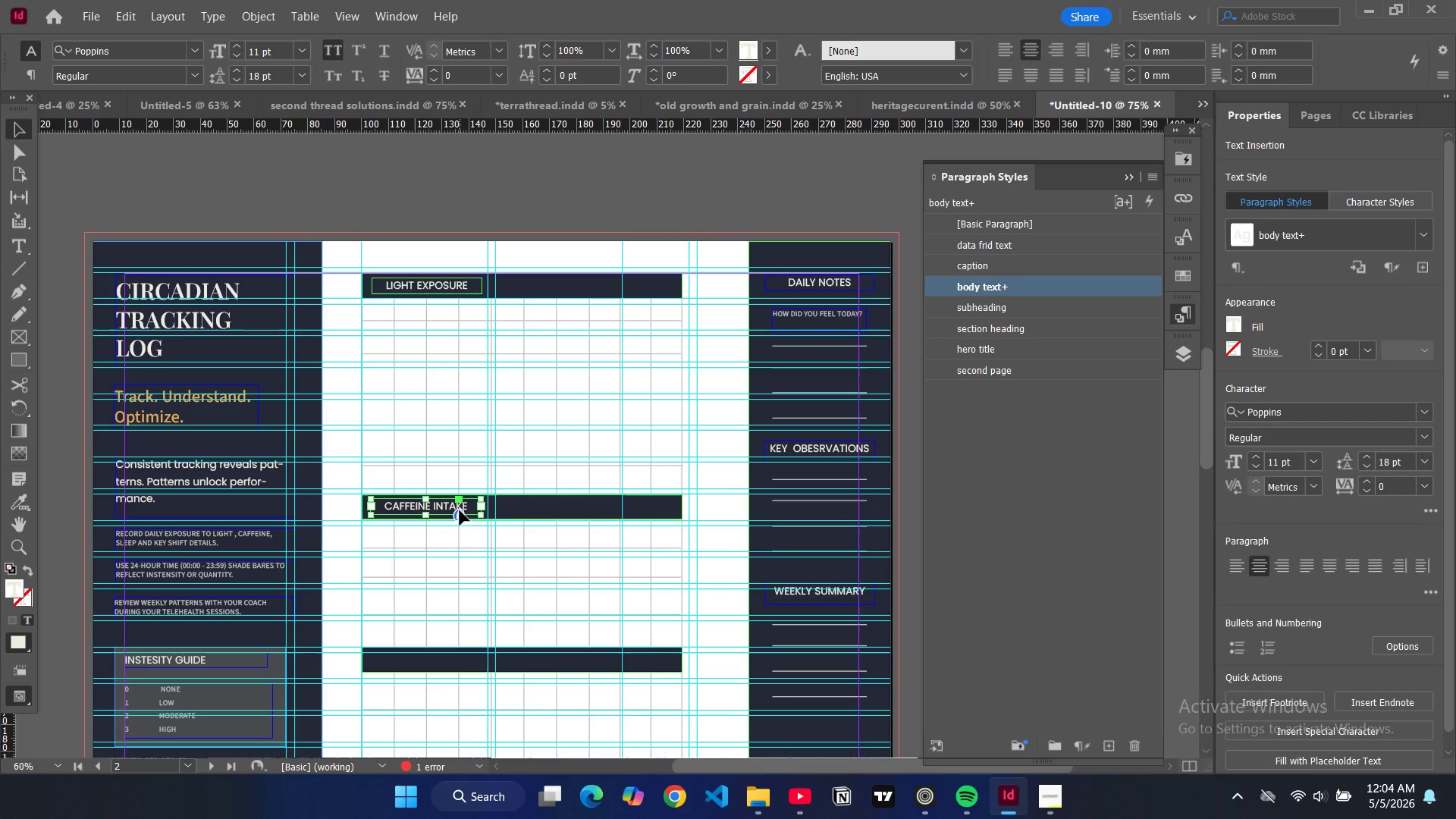 
key(Control+C)
 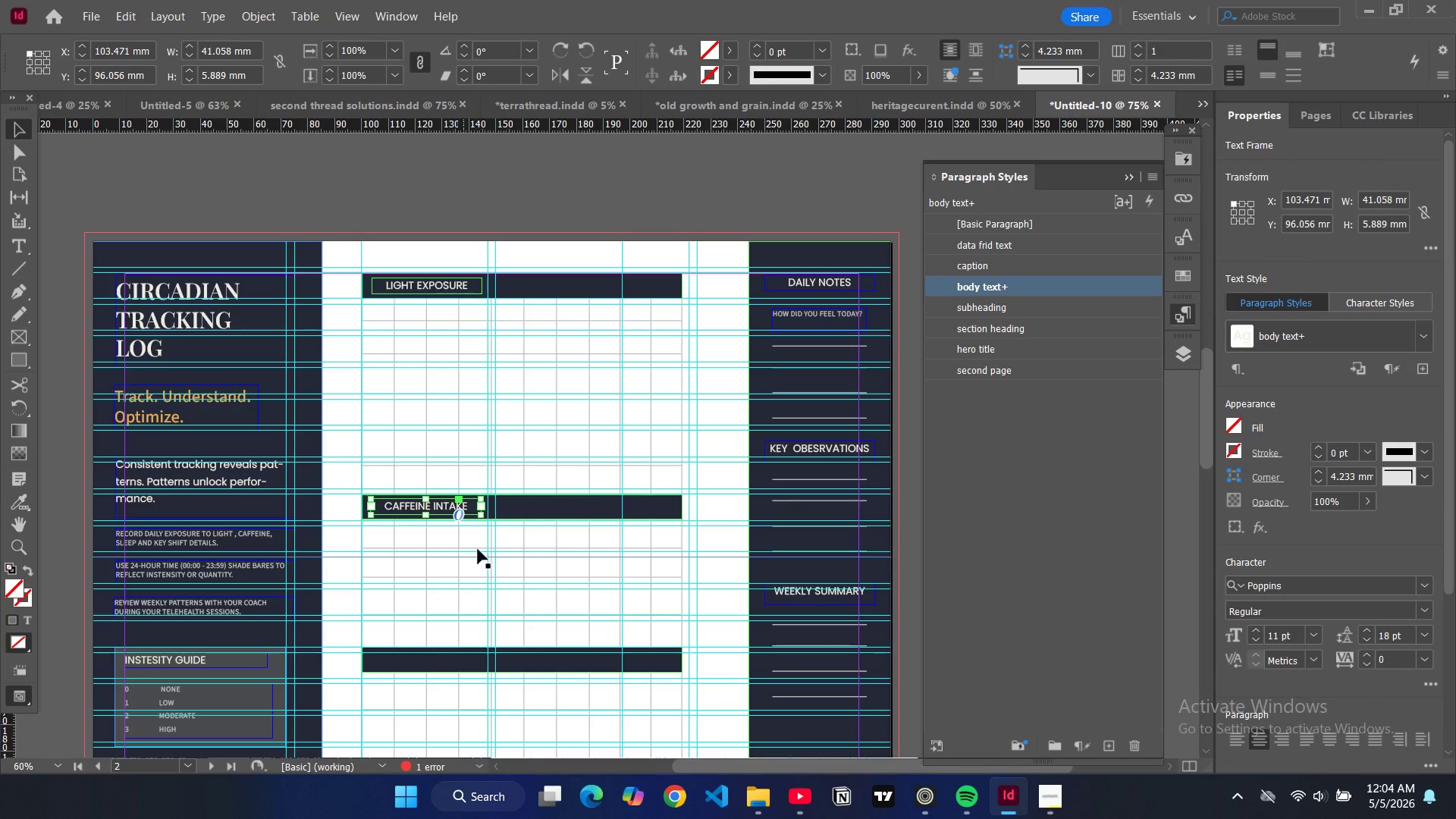 
key(Control+V)
 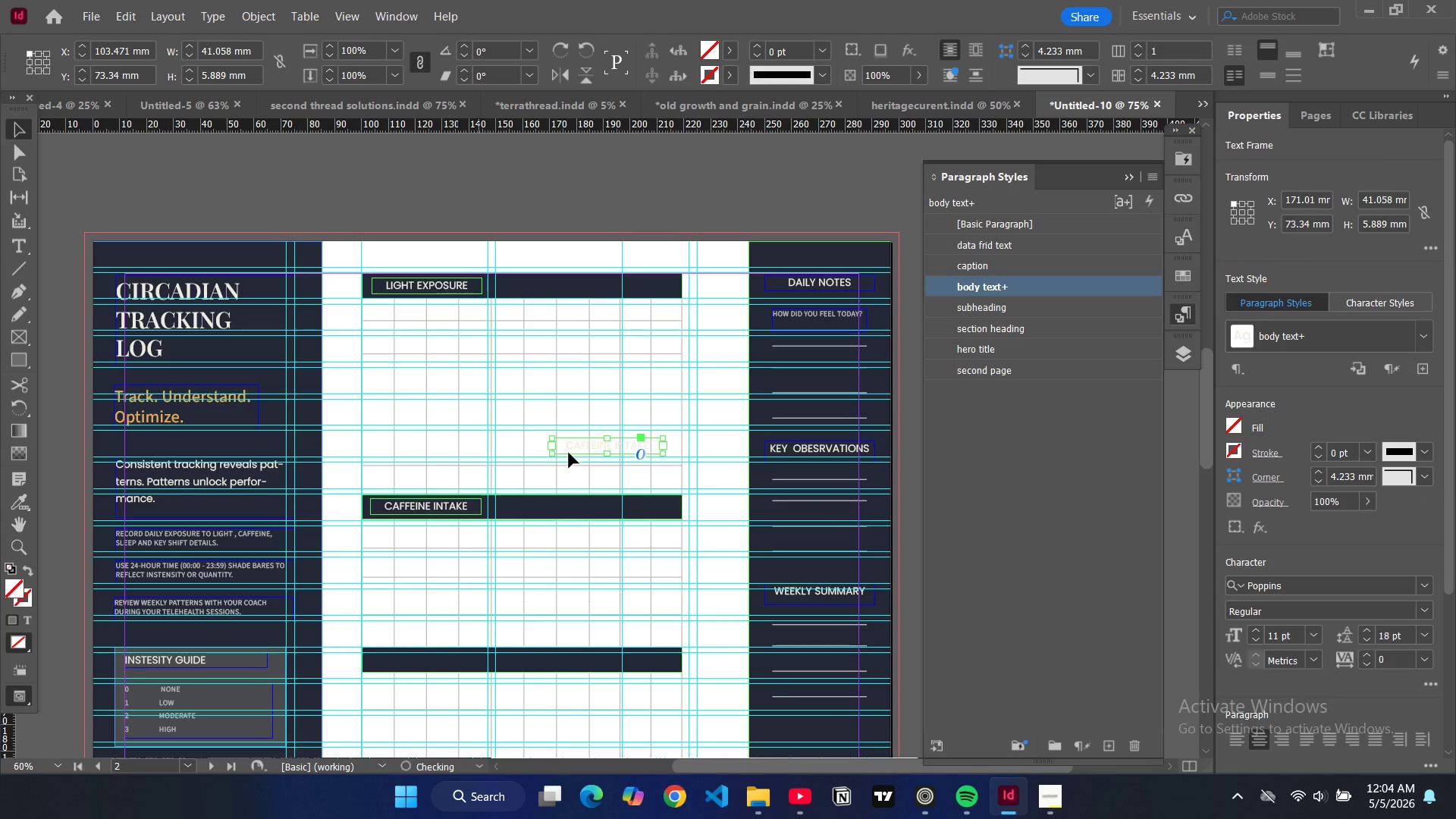 
left_click_drag(start_coordinate=[569, 453], to_coordinate=[390, 667])
 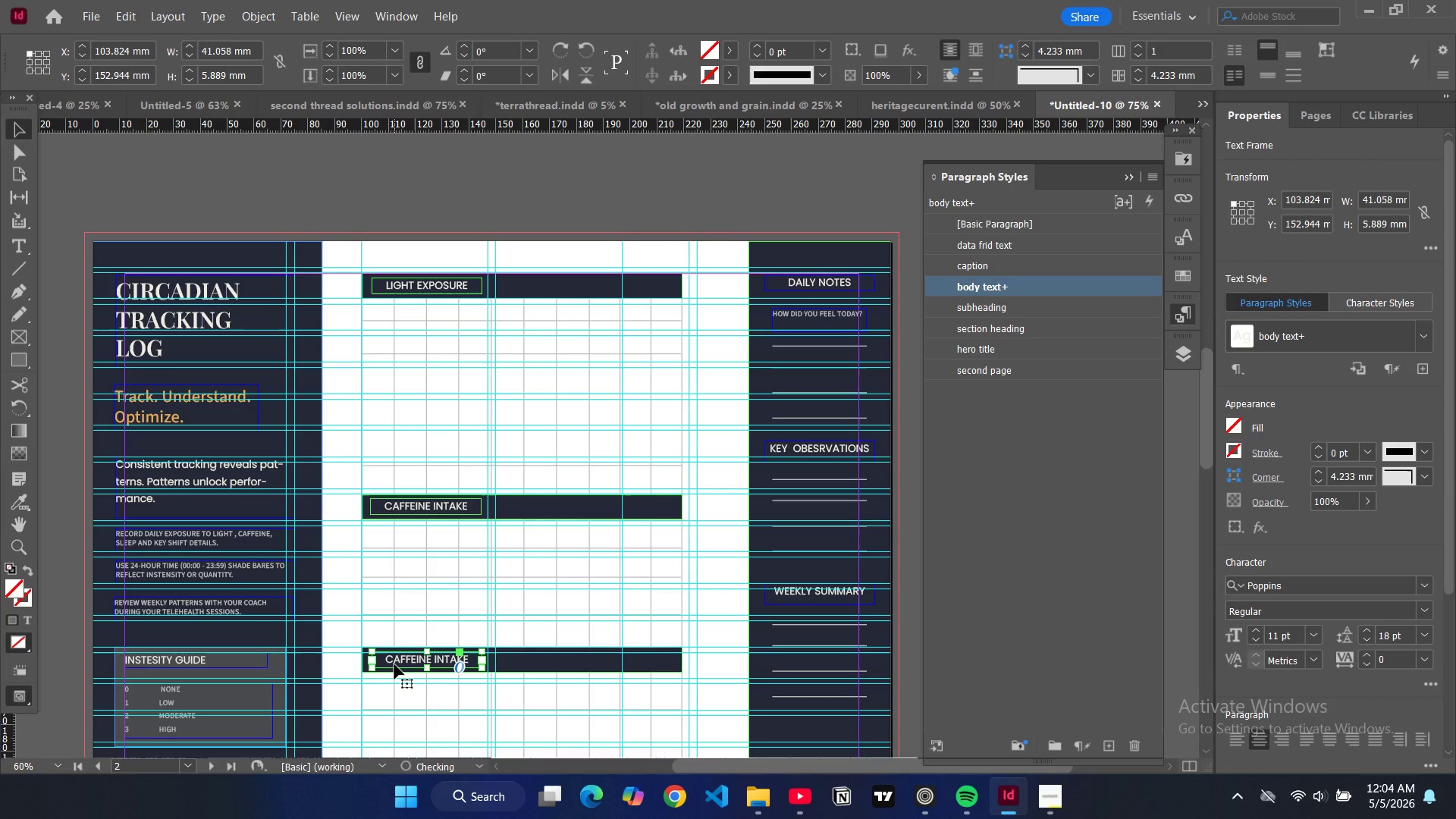 
double_click([394, 664])
 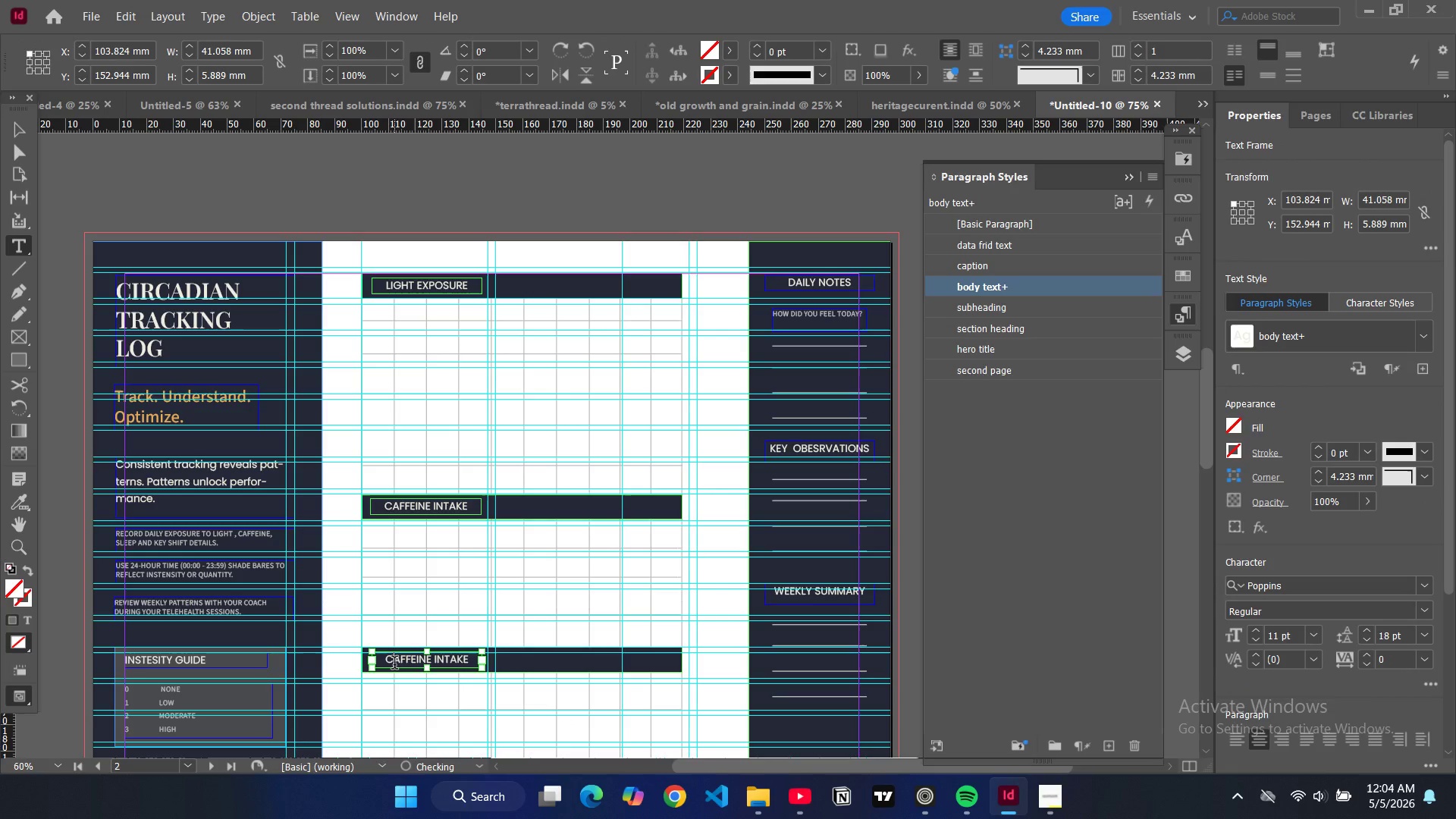 
key(Control+A)
 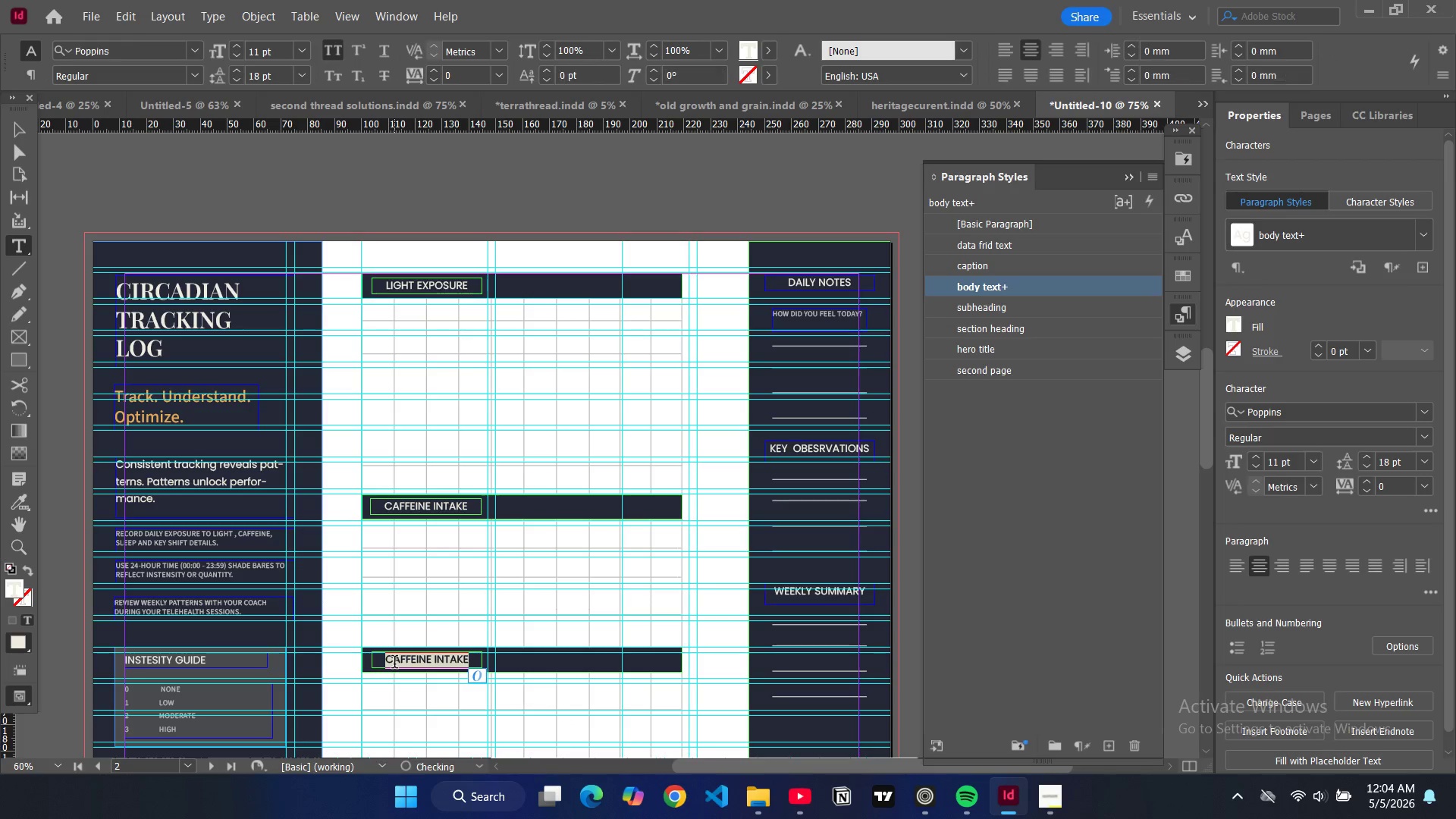 
type(sleep/rest)
 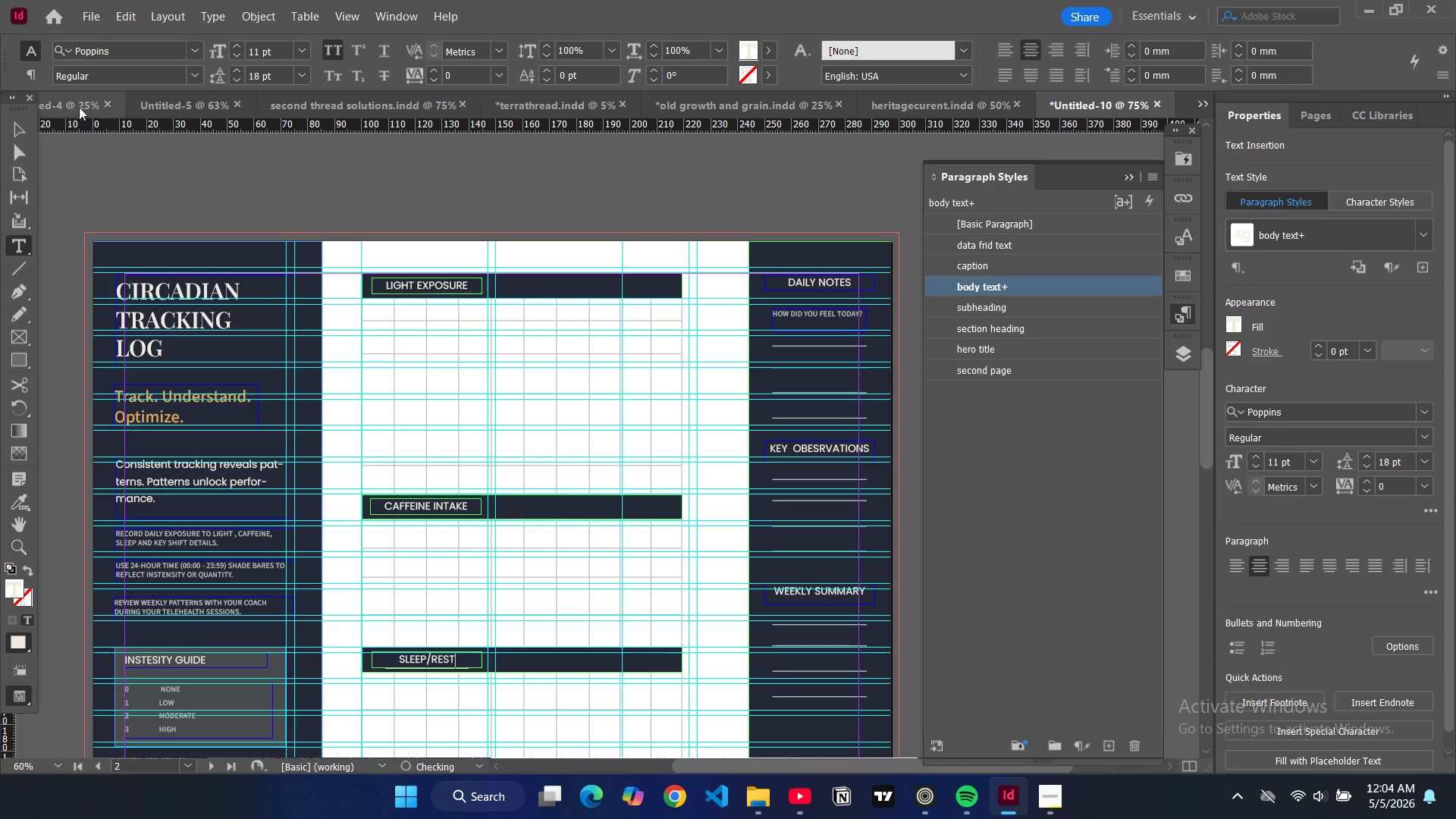 
left_click([21, 130])
 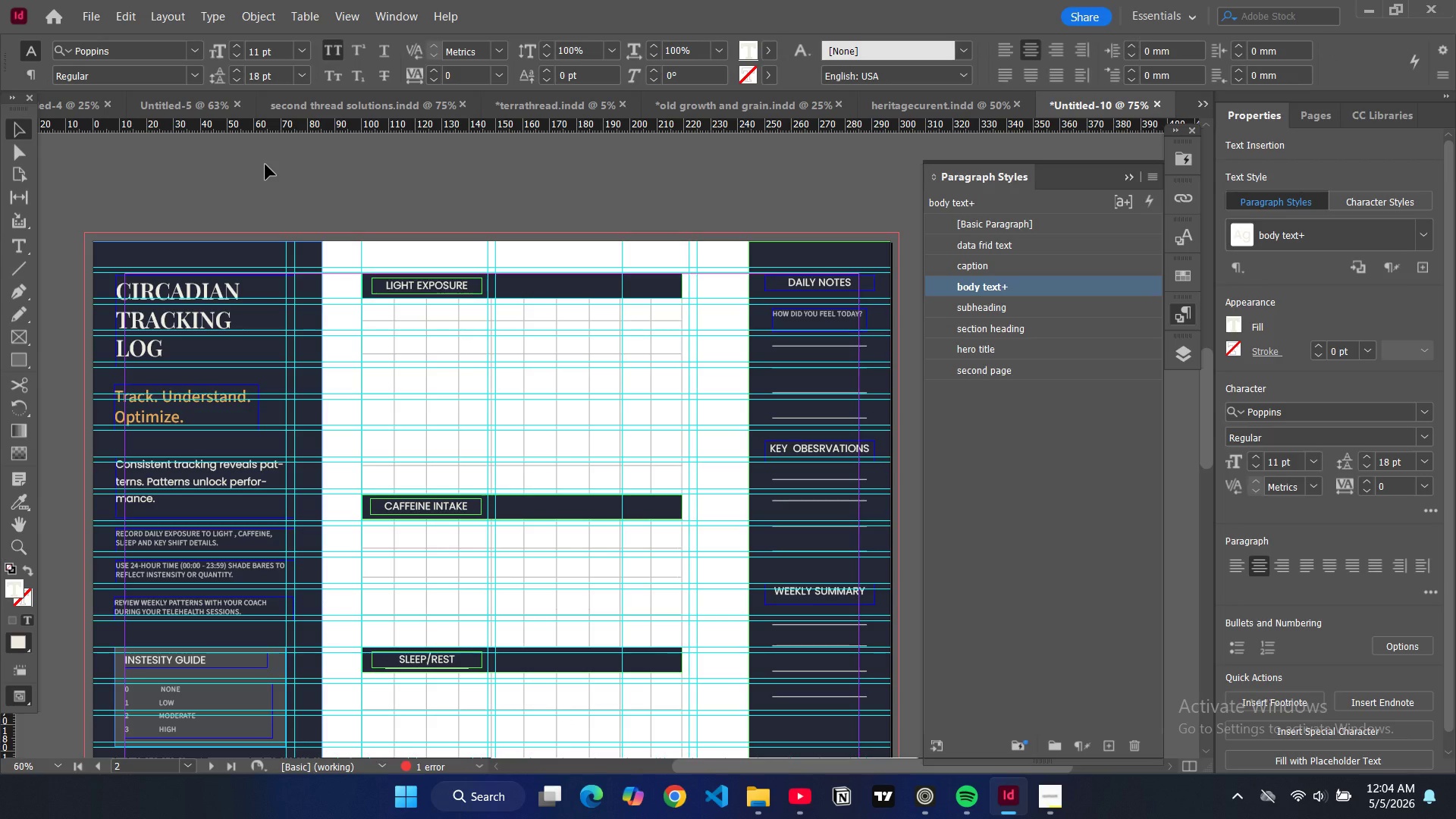 
left_click([265, 165])
 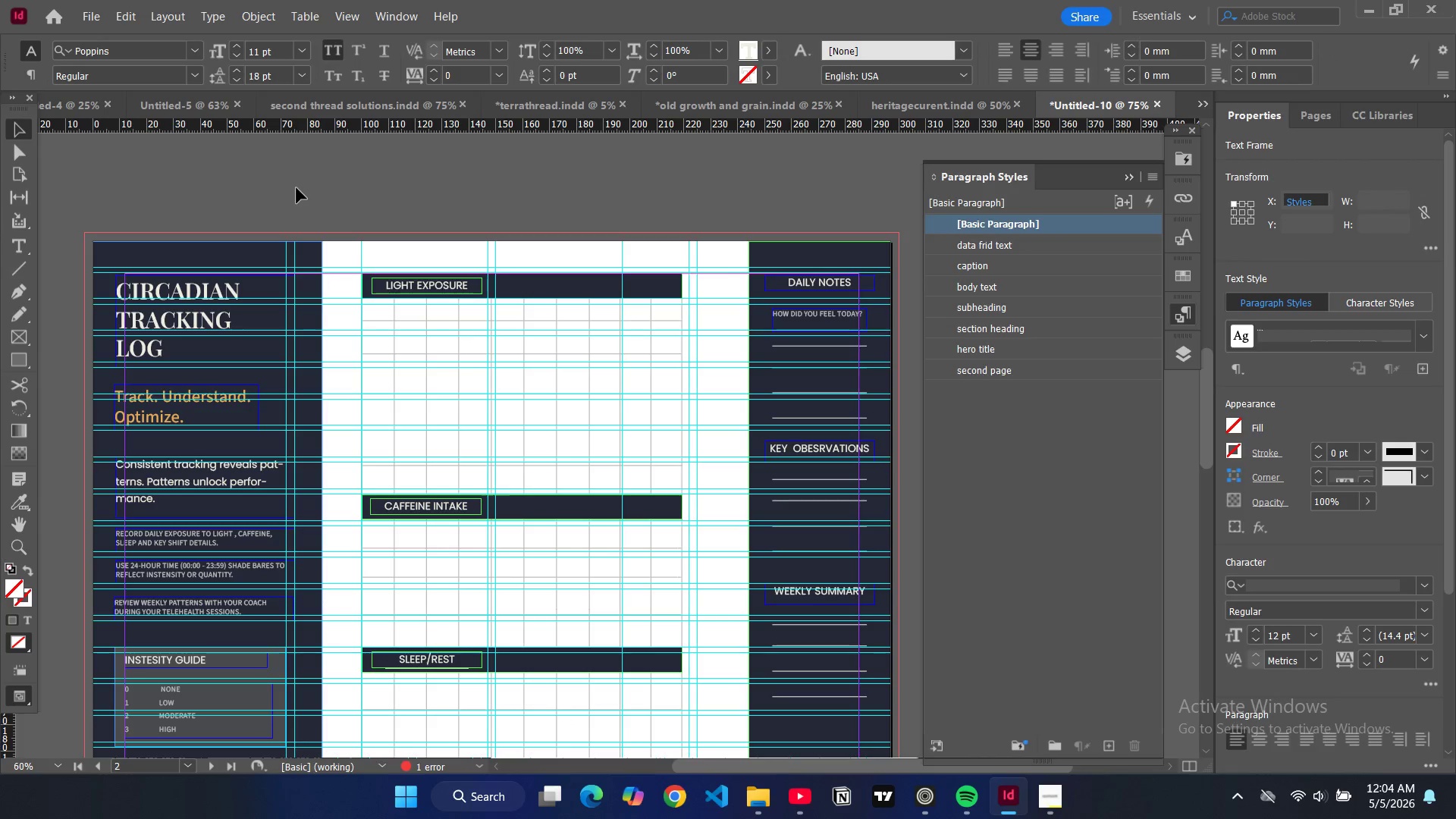 
key(W)
 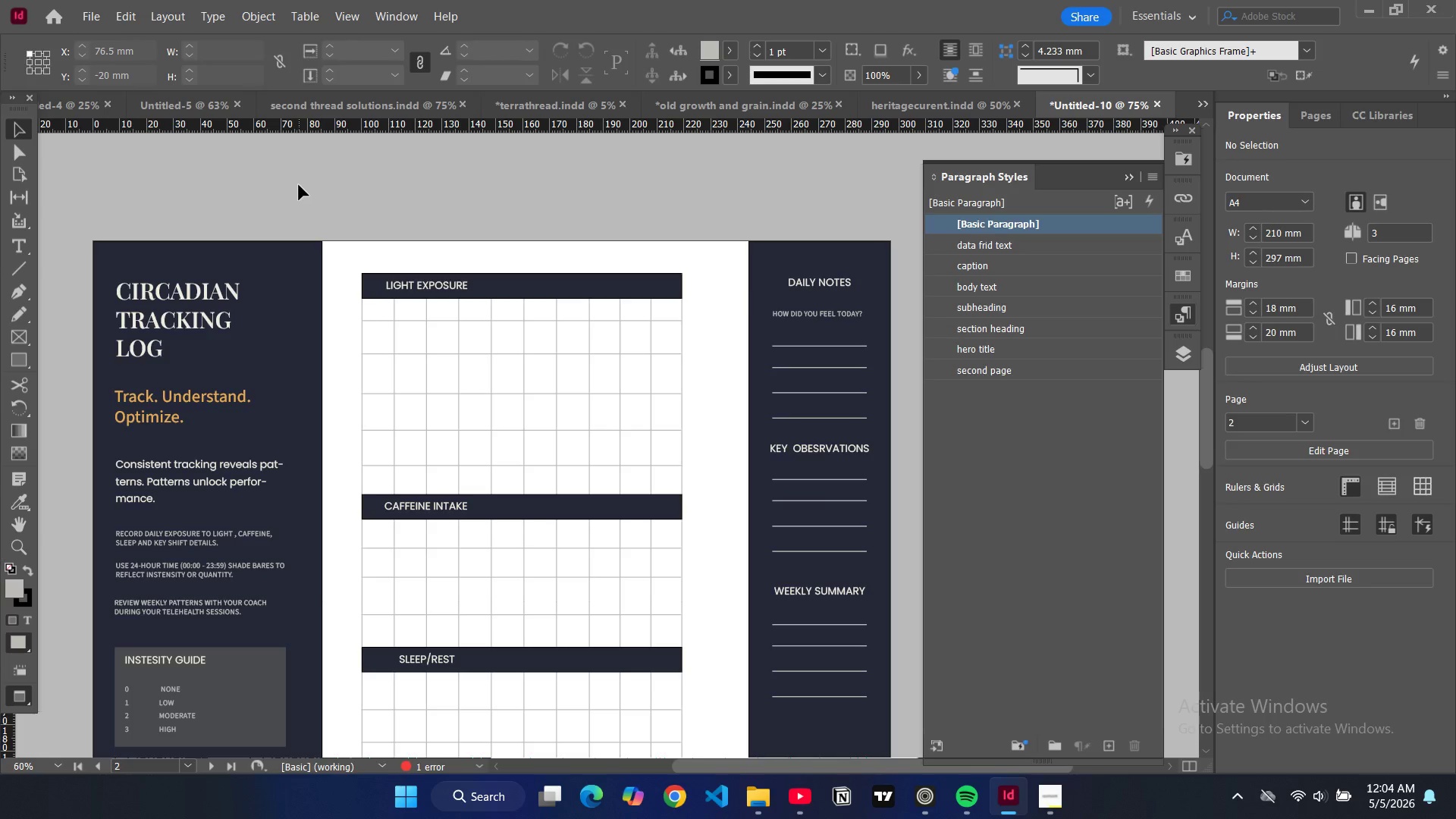 